 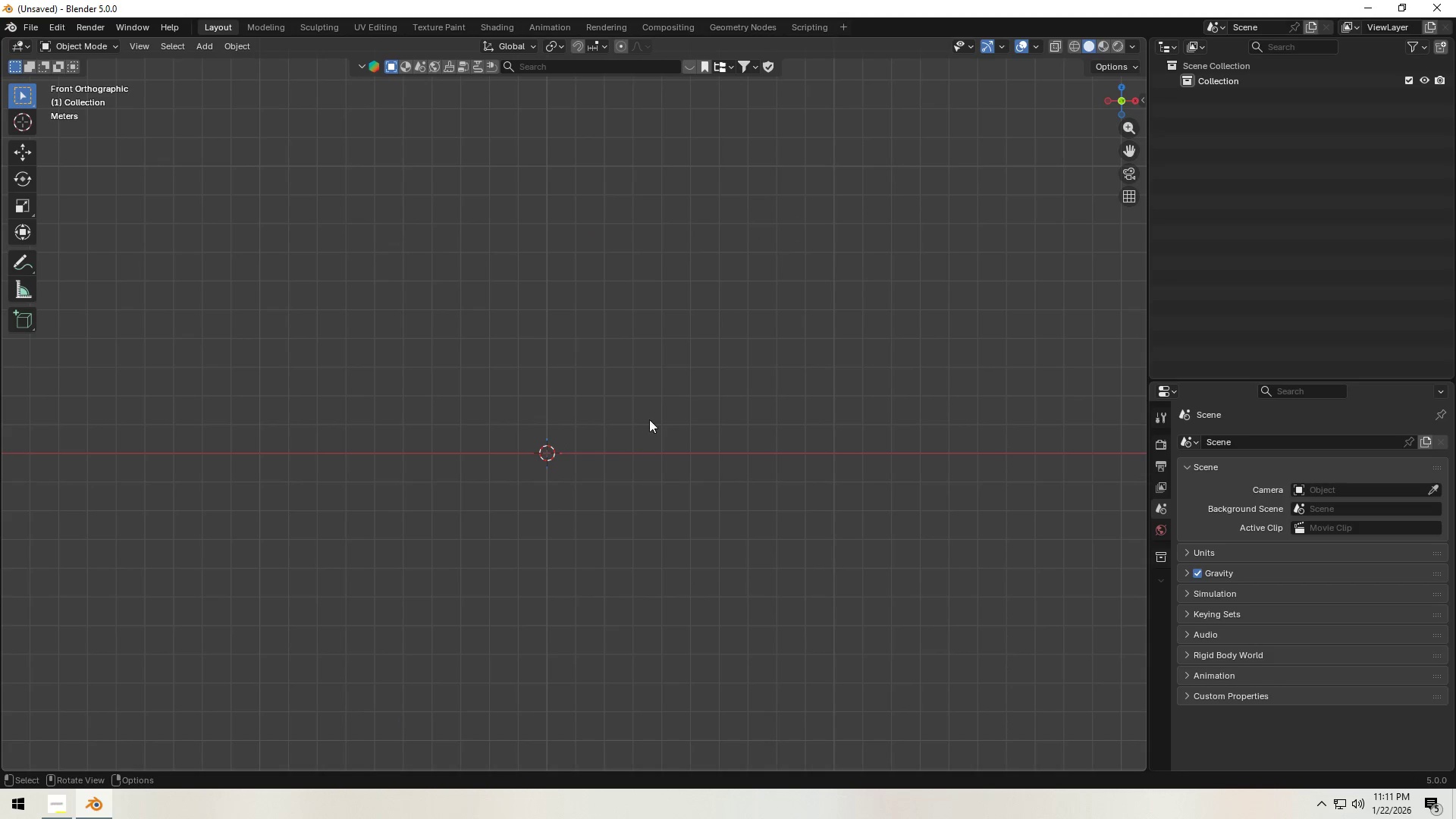 
key(Shift+S)
 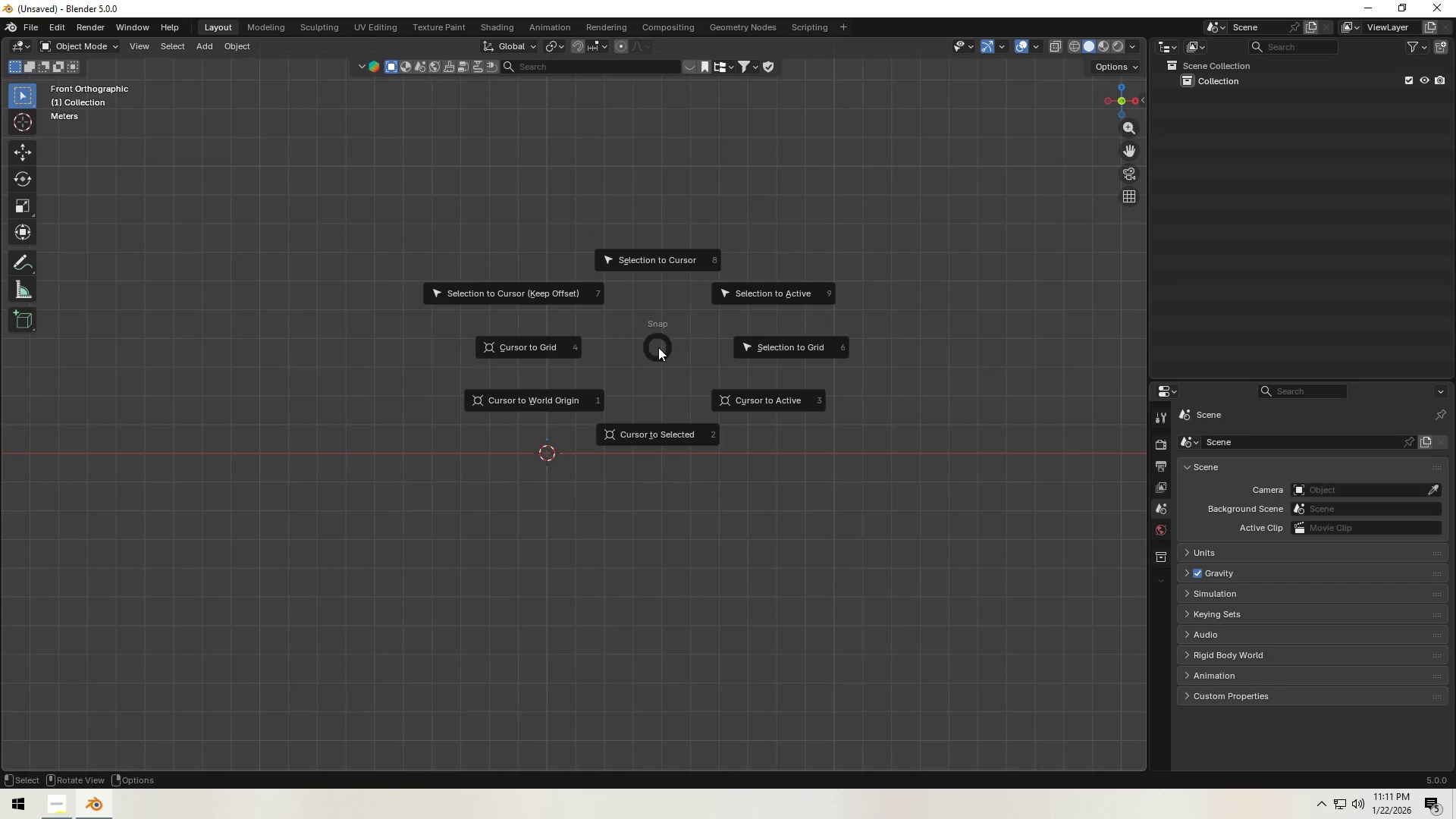 
right_click([656, 347])
 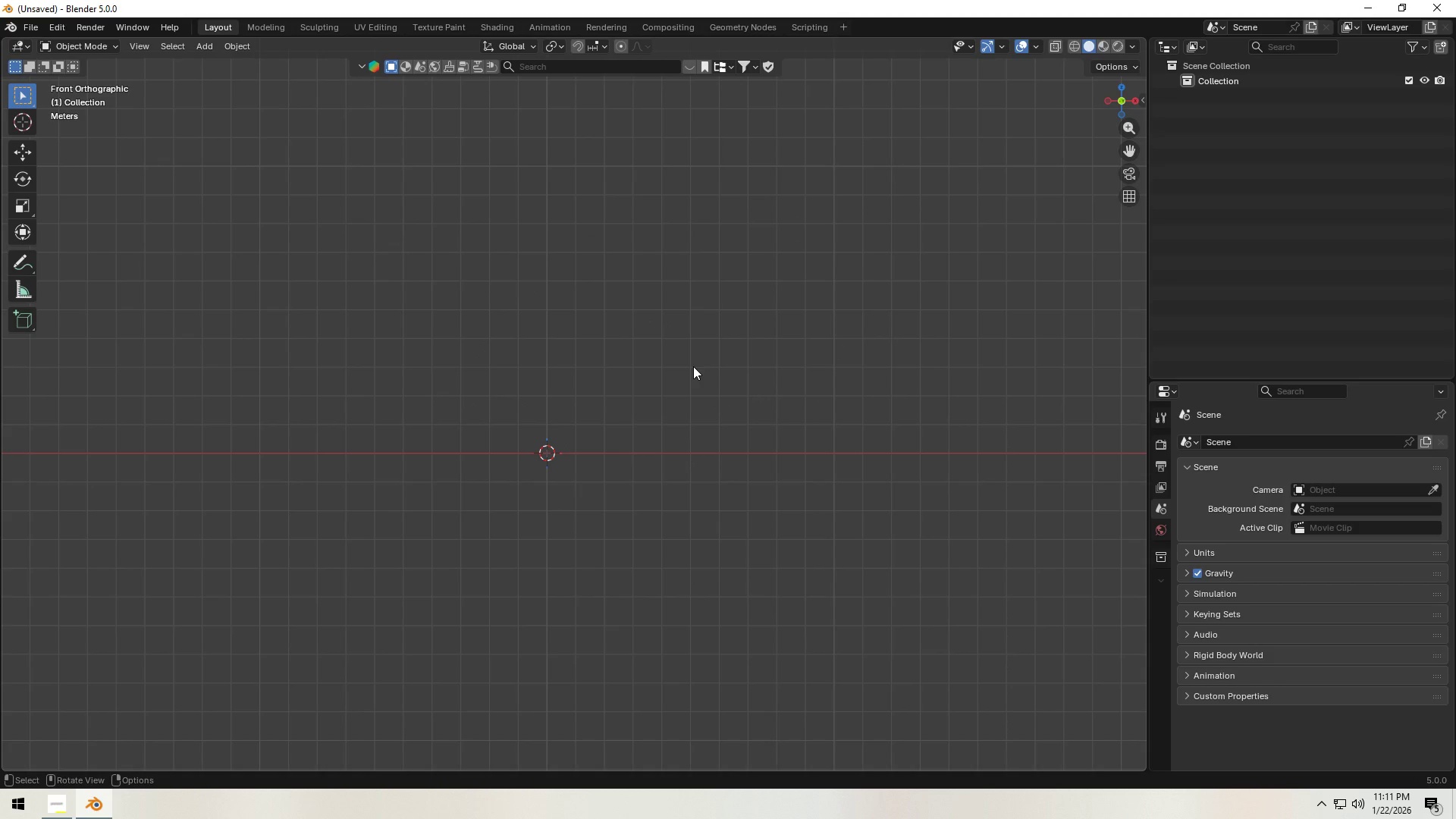 
key(Control+ControlLeft)
 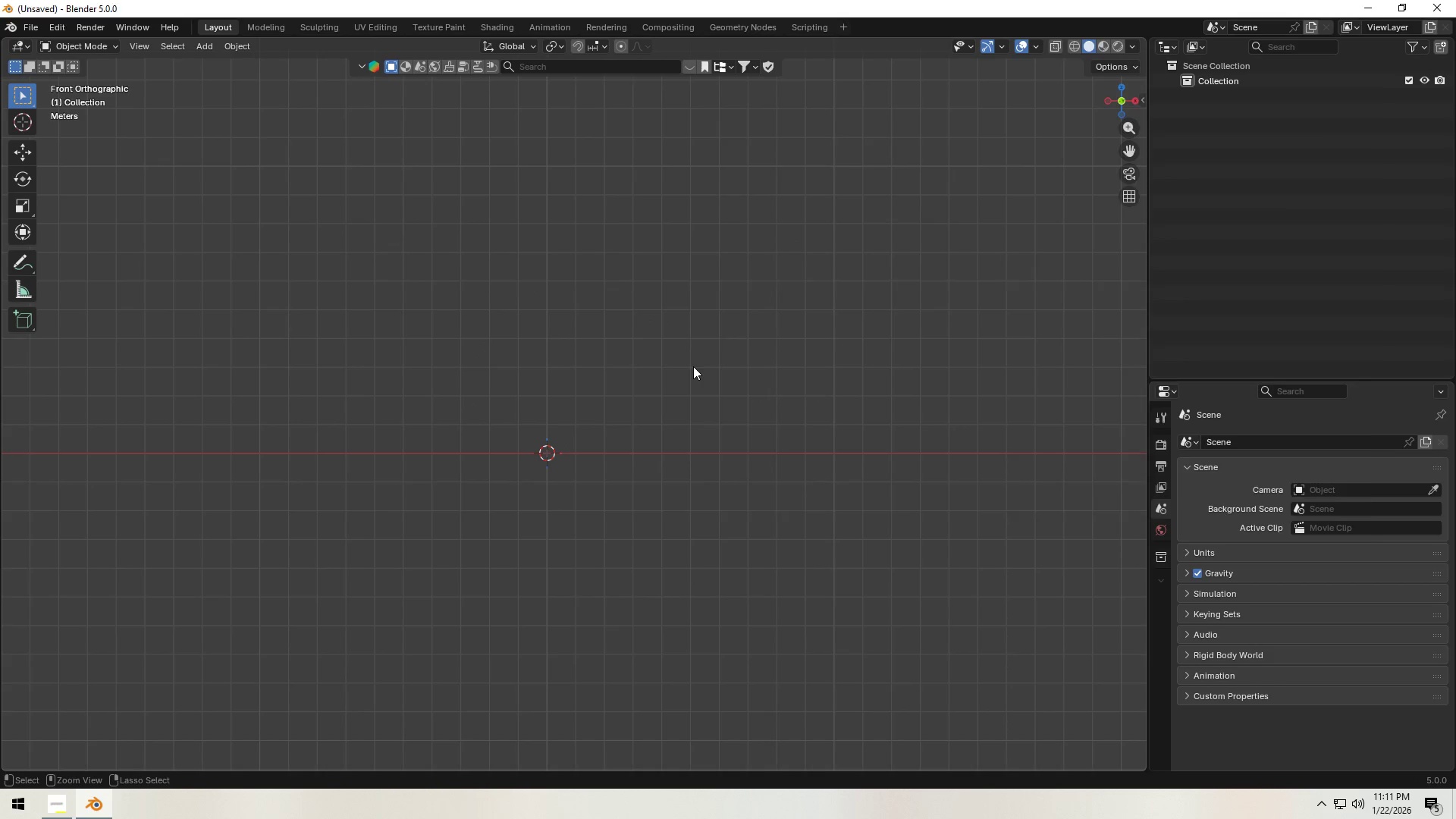 
key(Control+S)
 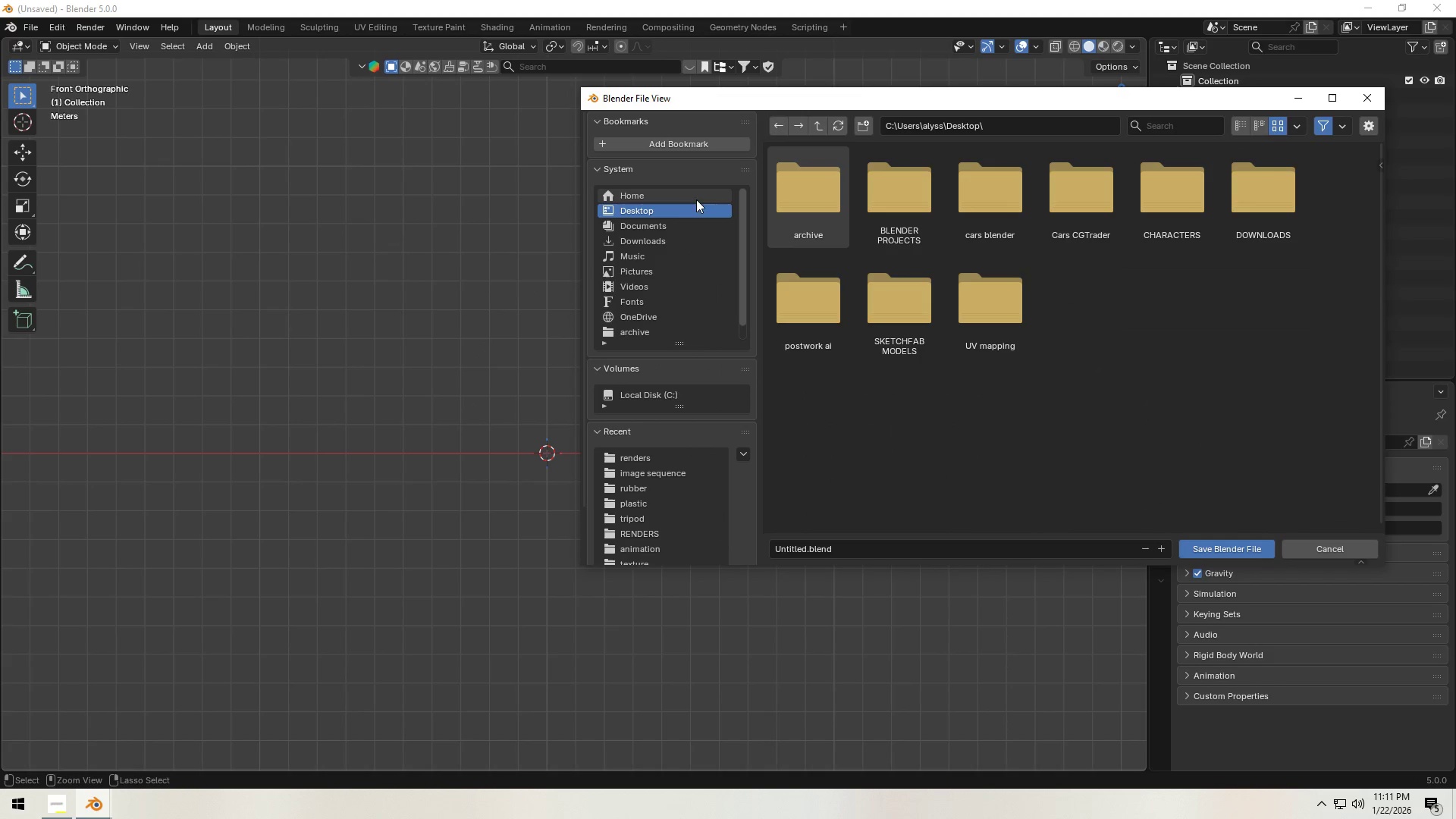 
left_click([676, 196])
 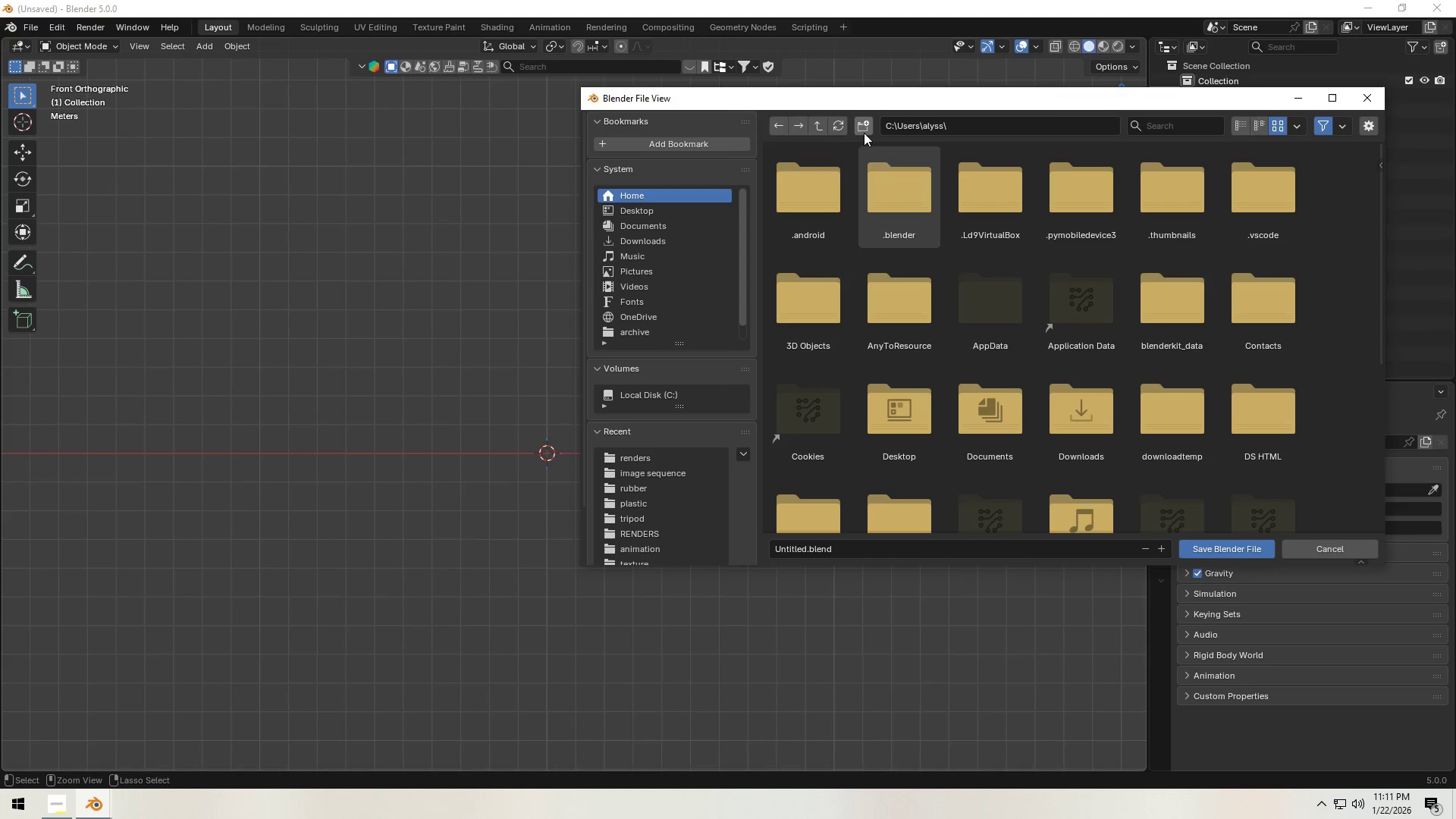 
left_click([676, 207])
 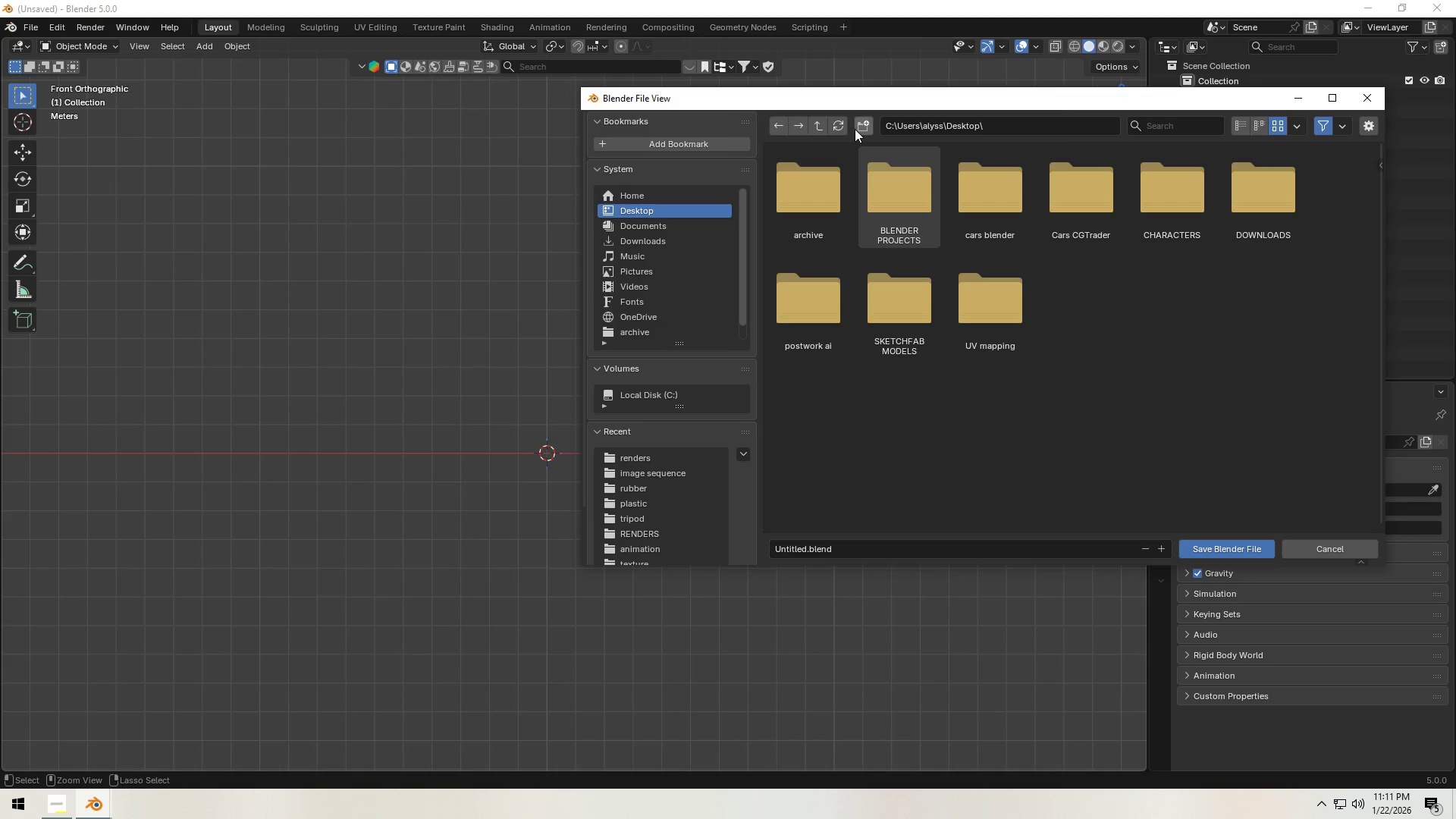 
double_click([855, 128])
 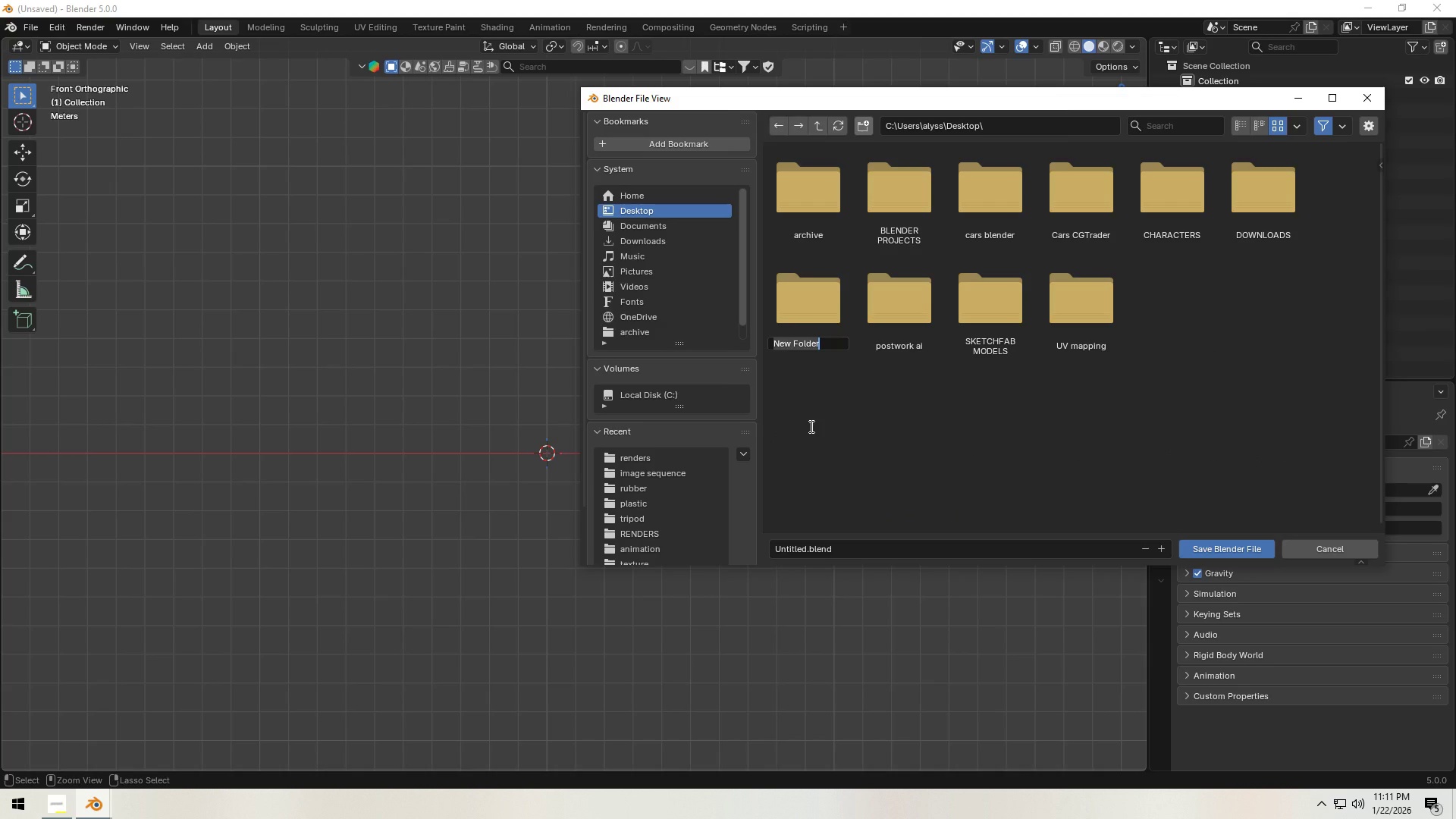 
type(Laptop pad)
 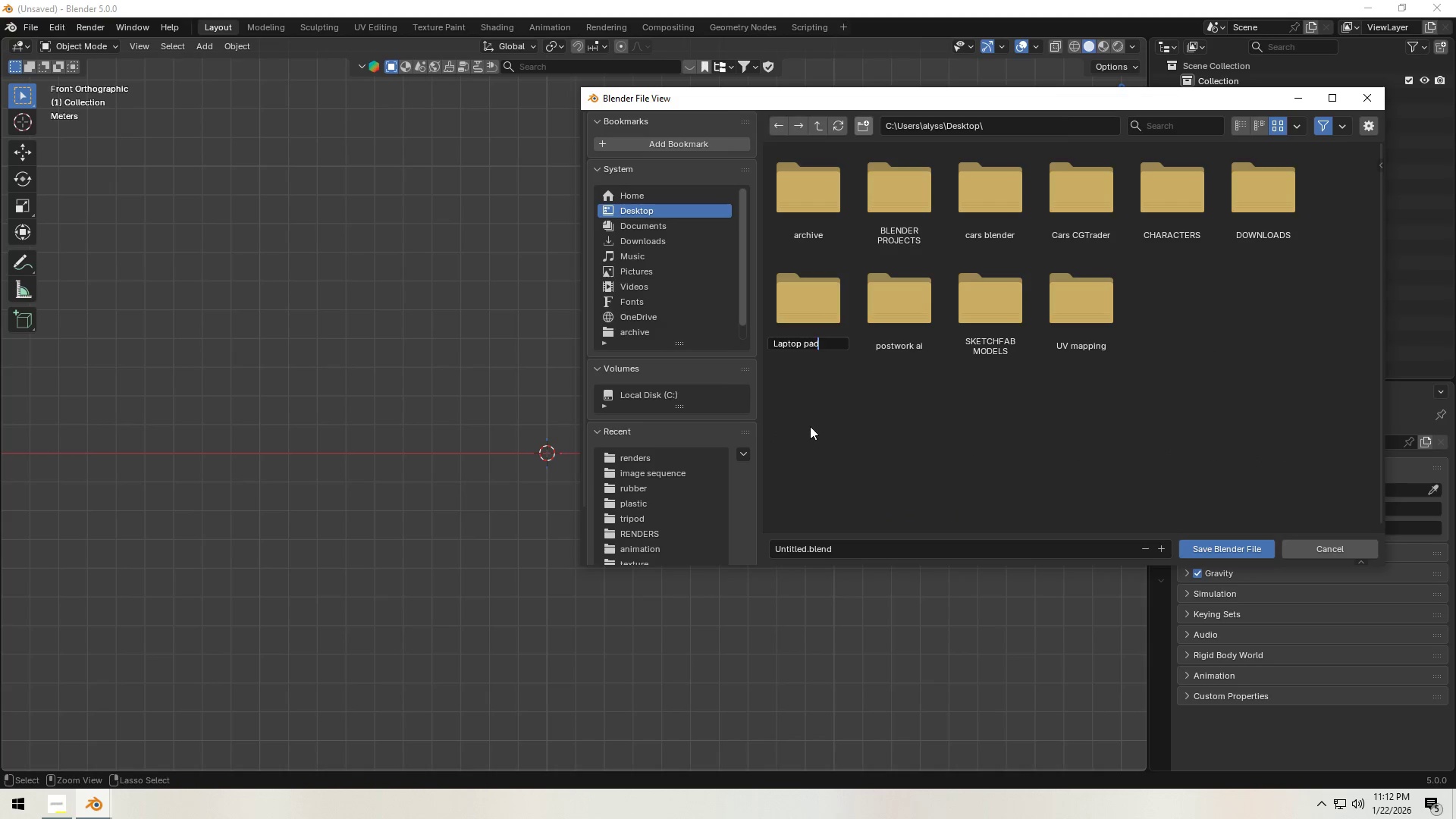 
key(Enter)
 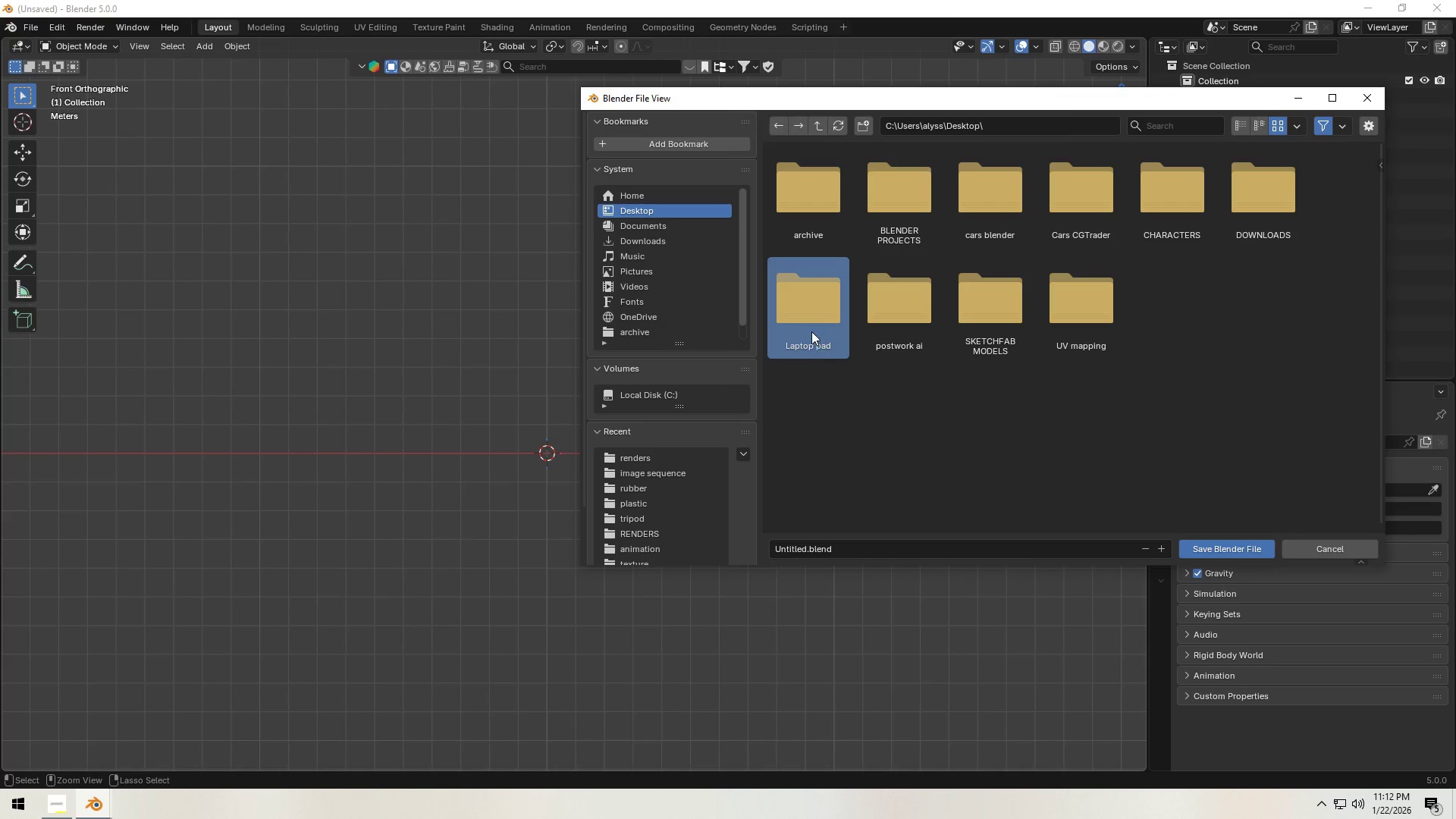 
double_click([810, 329])
 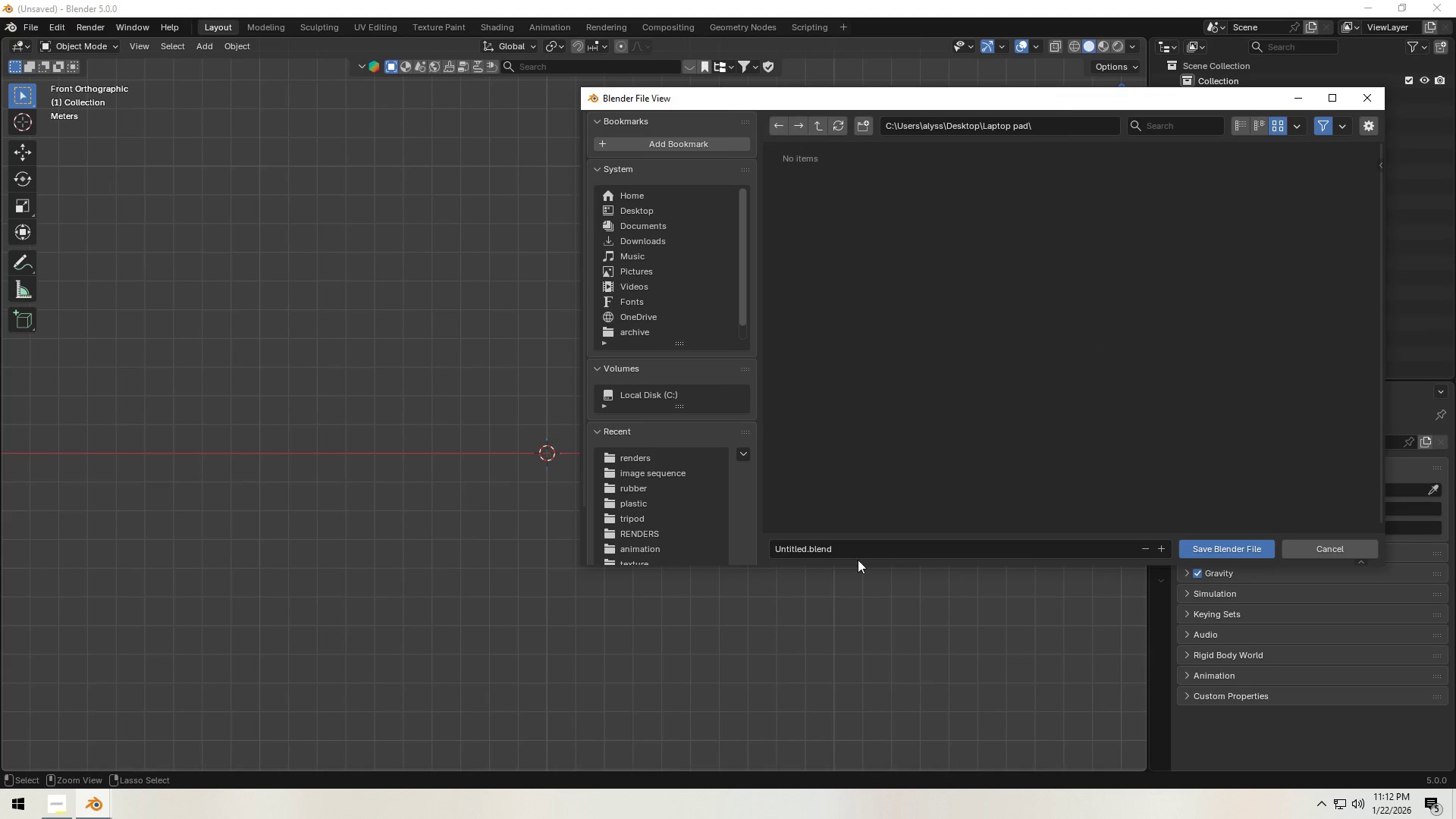 
left_click([858, 556])
 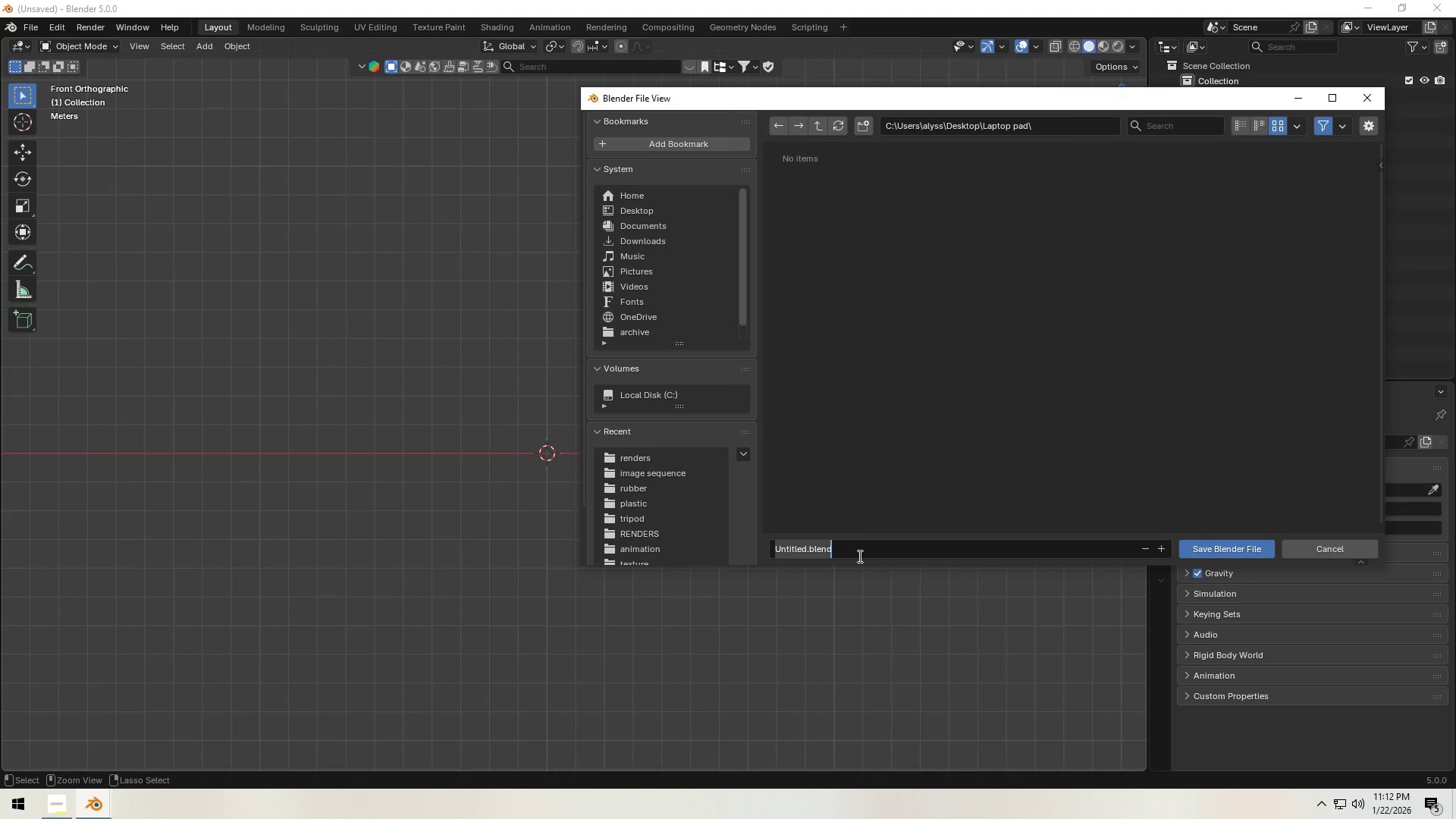 
type(Laptop pad b)
key(Backspace)
key(Backspace)
 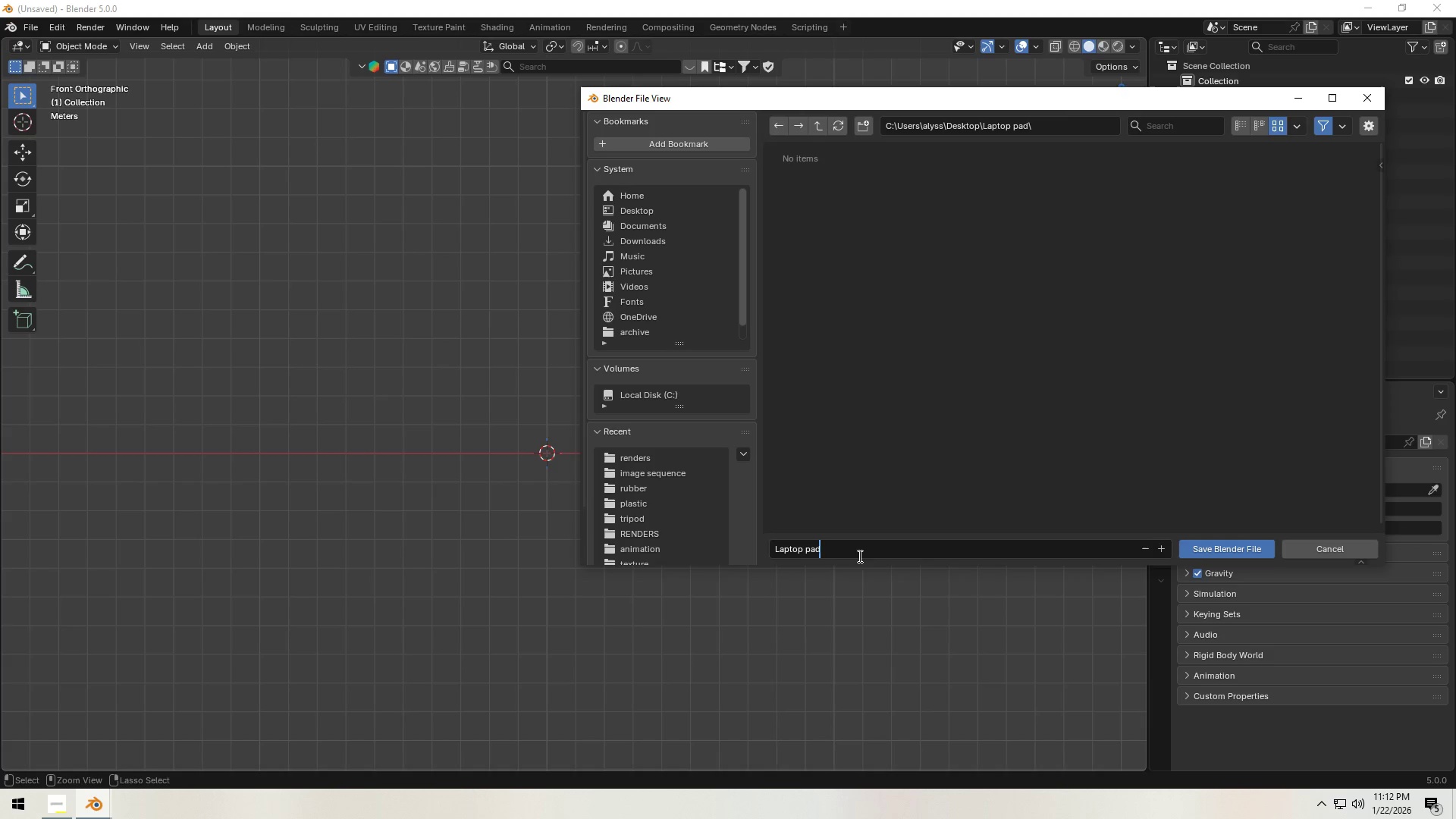 
key(Enter)
 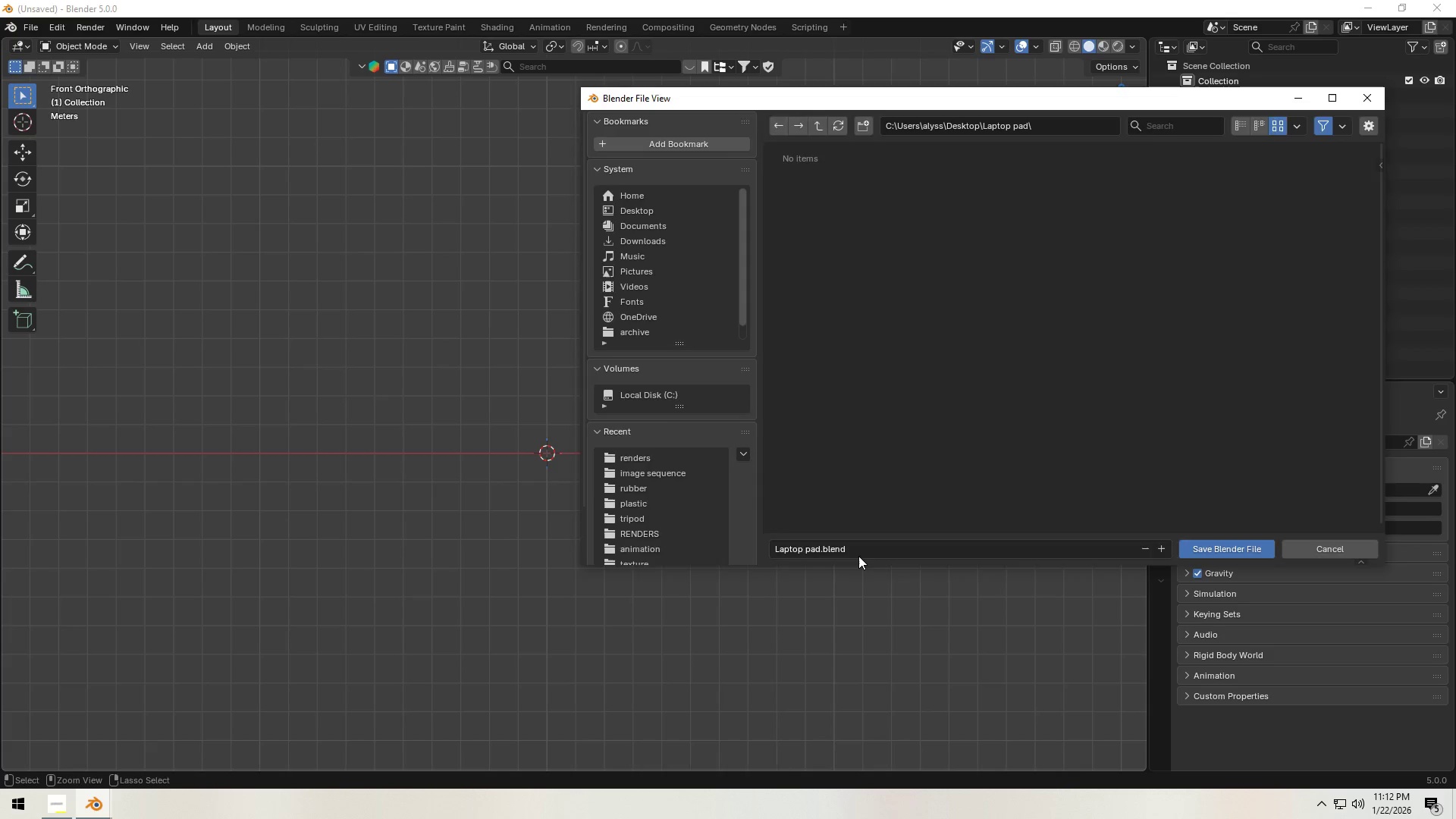 
key(Enter)
 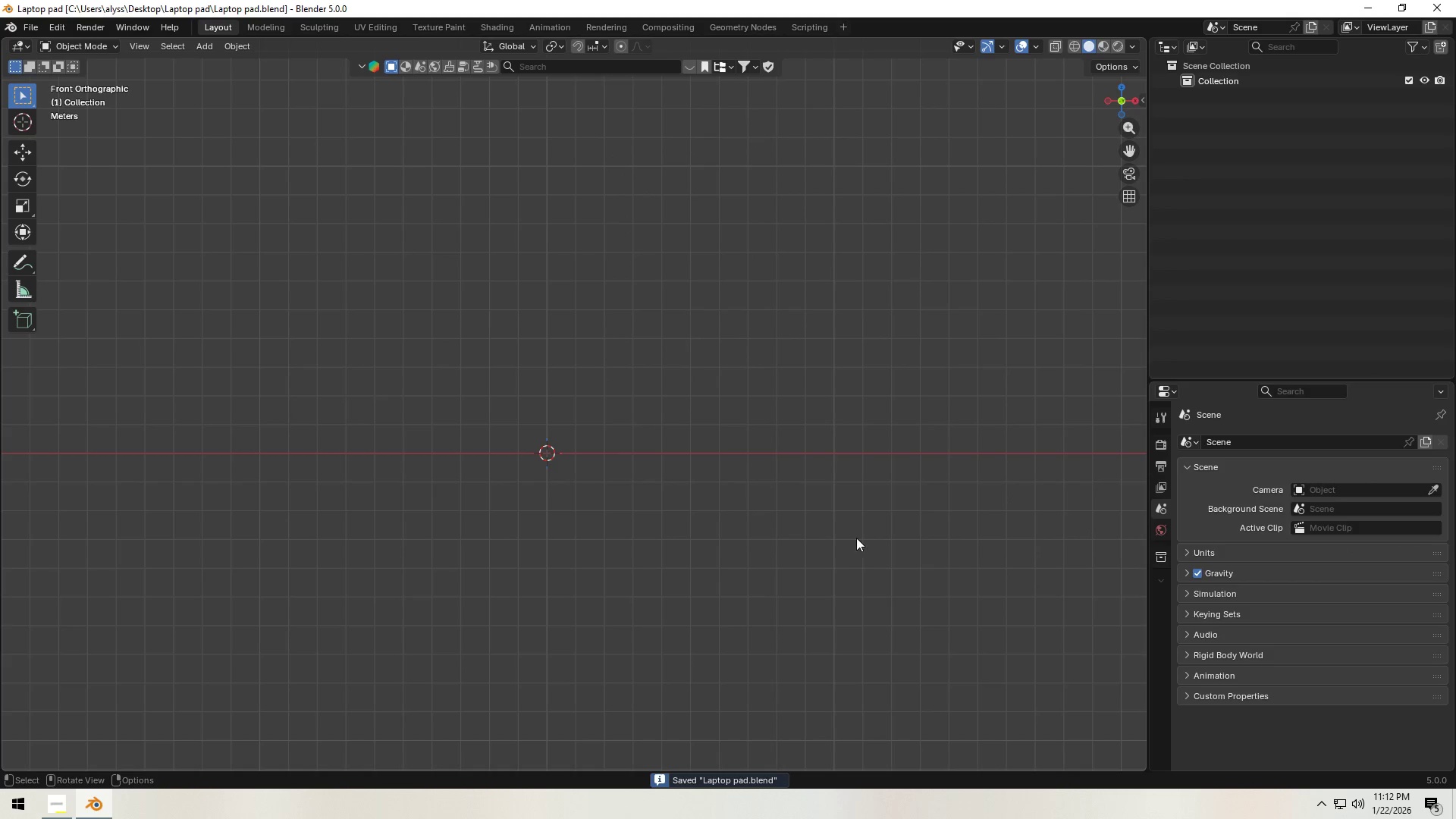 
left_click([783, 550])
 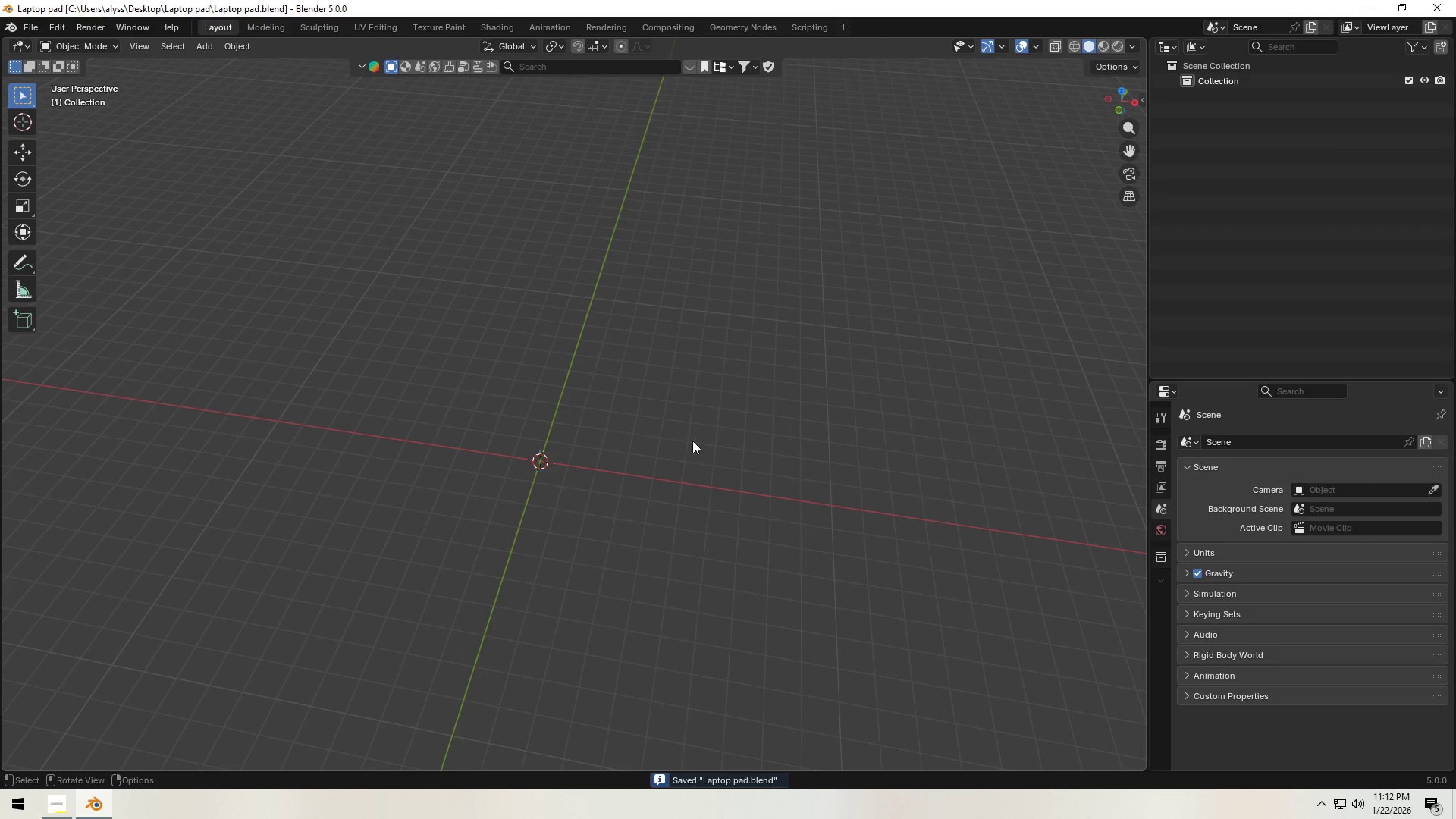 
key(Shift+ShiftLeft)
 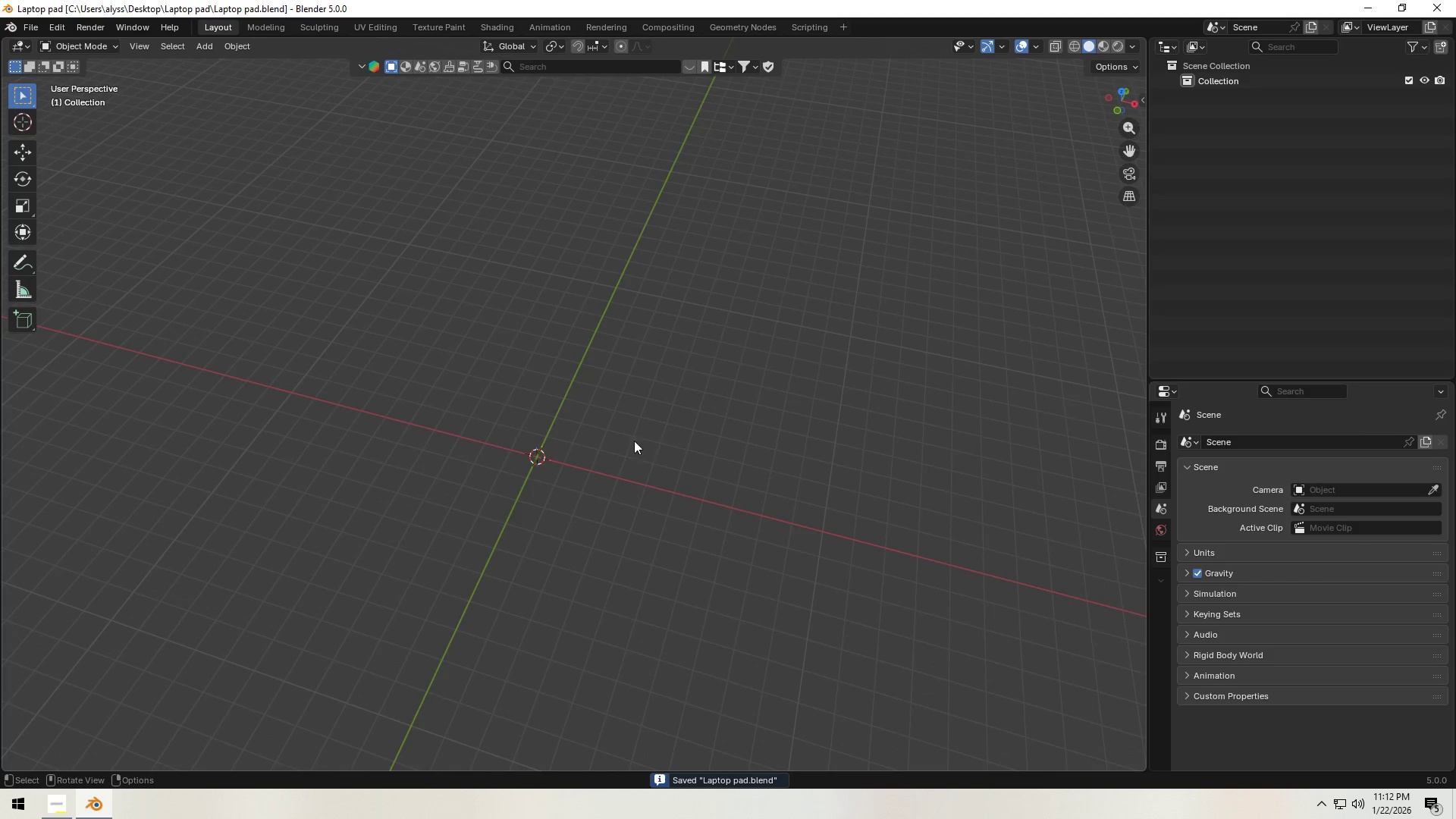 
key(Shift+A)
 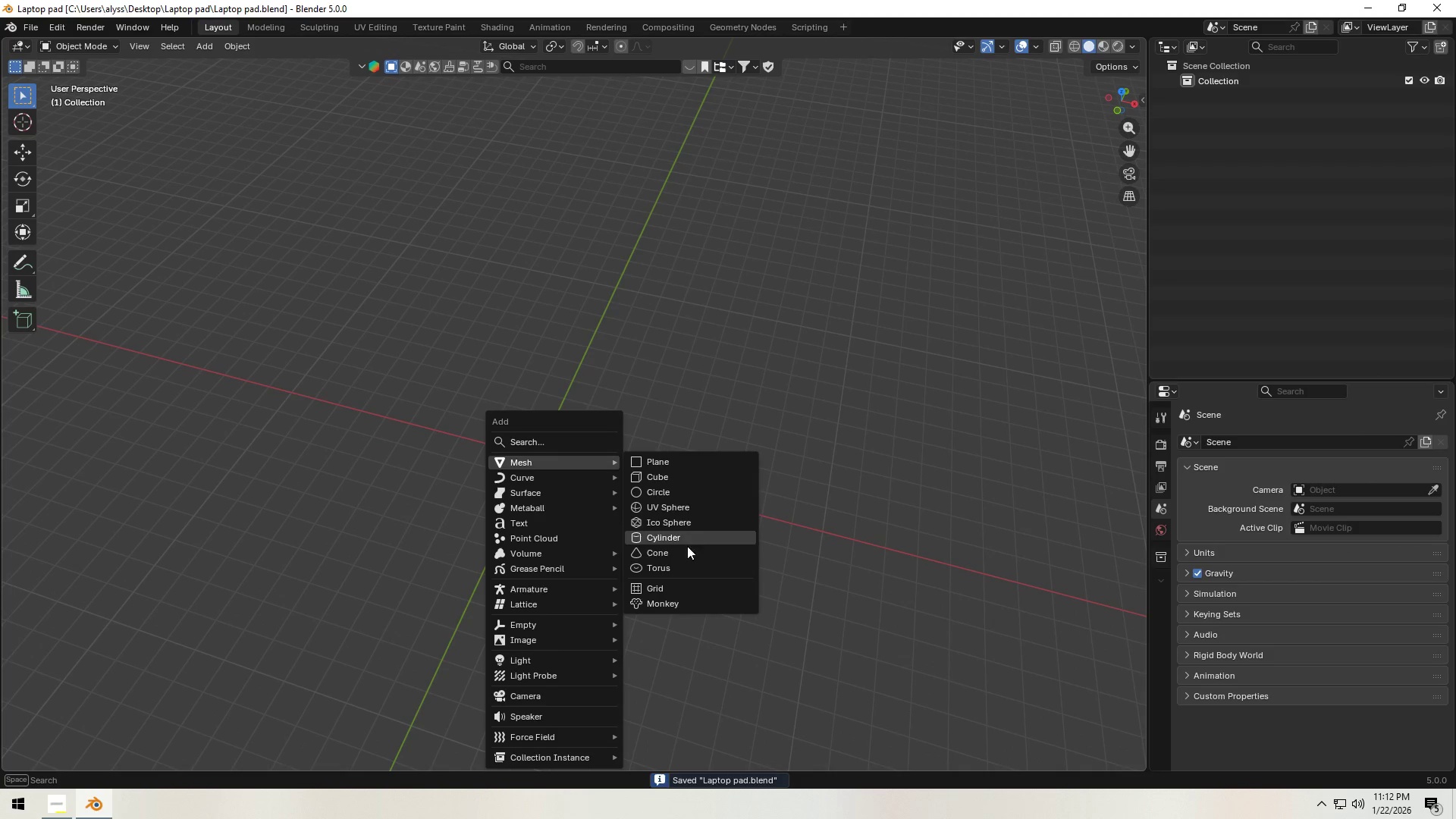 
left_click([695, 489])
 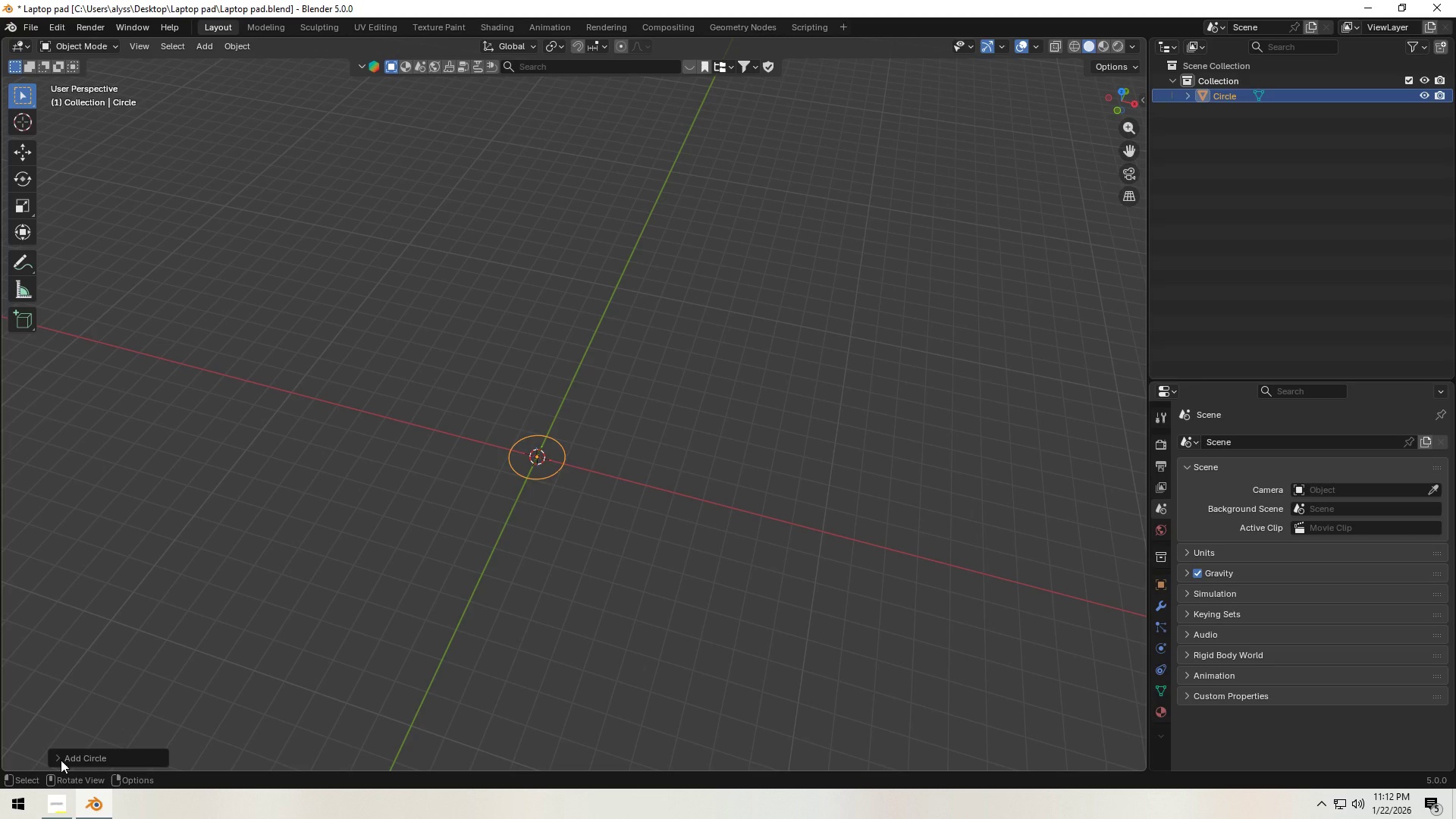 
left_click([61, 760])
 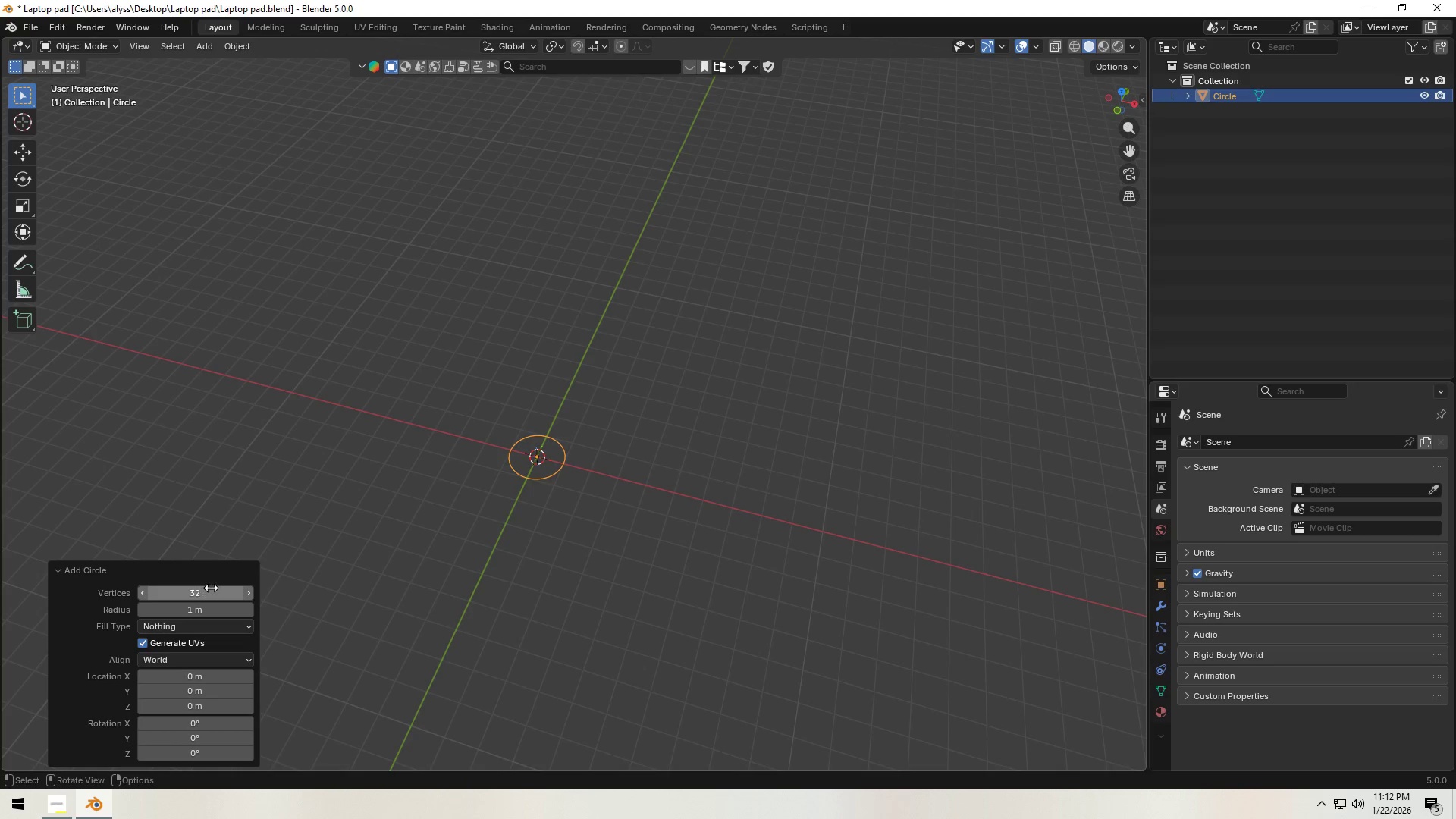 
left_click([211, 588])
 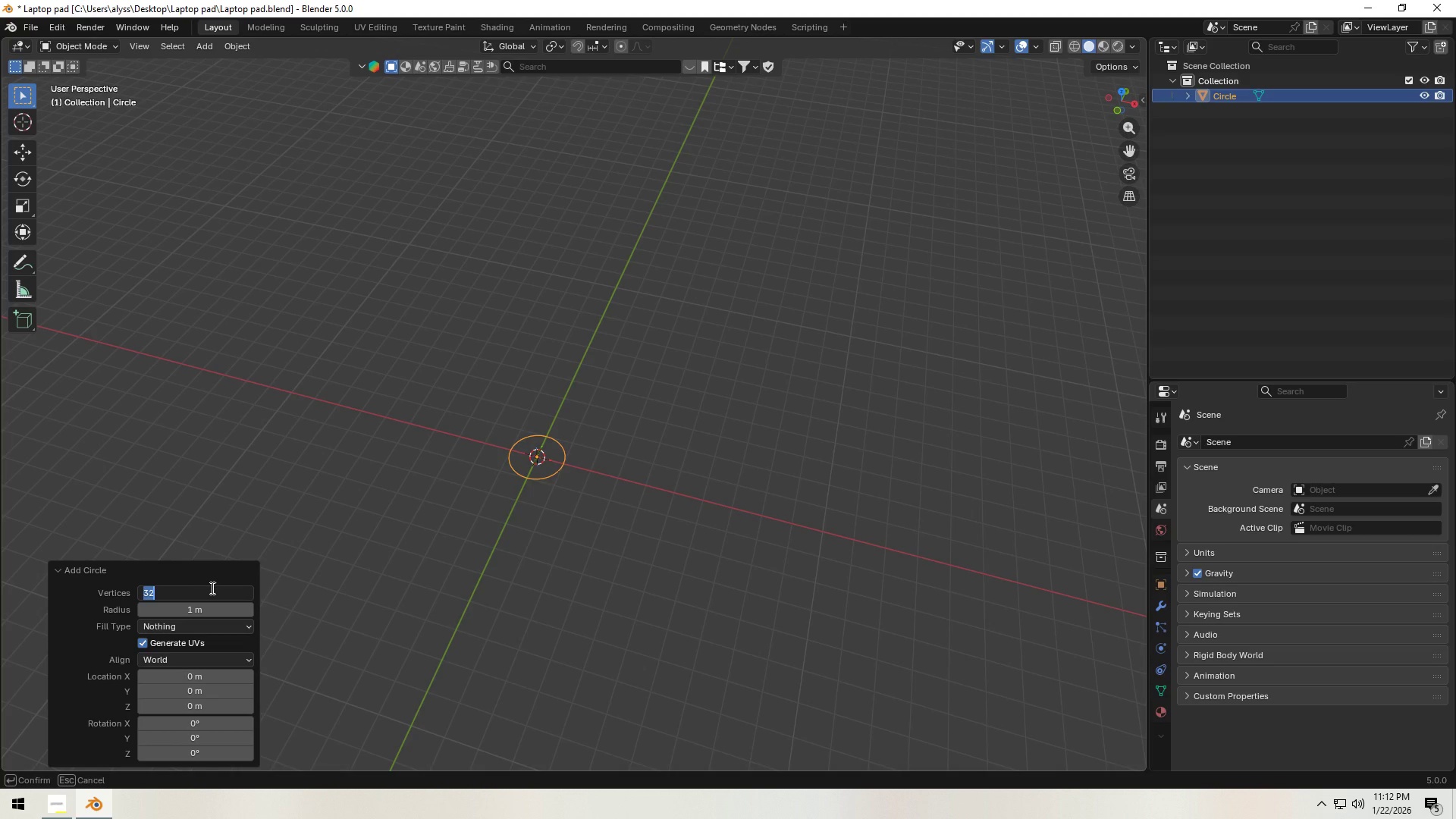 
key(Numpad2)
 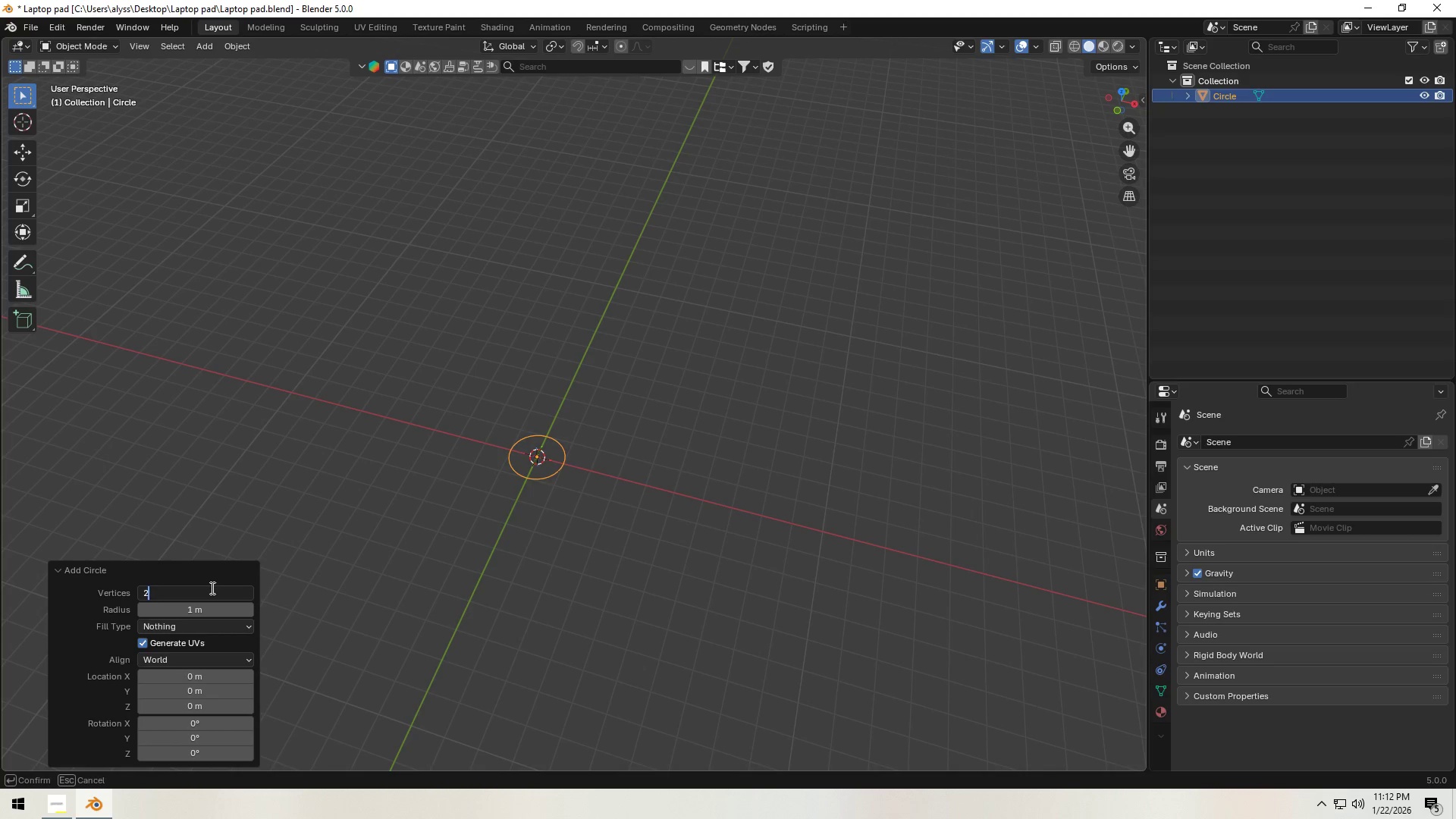 
key(Numpad8)
 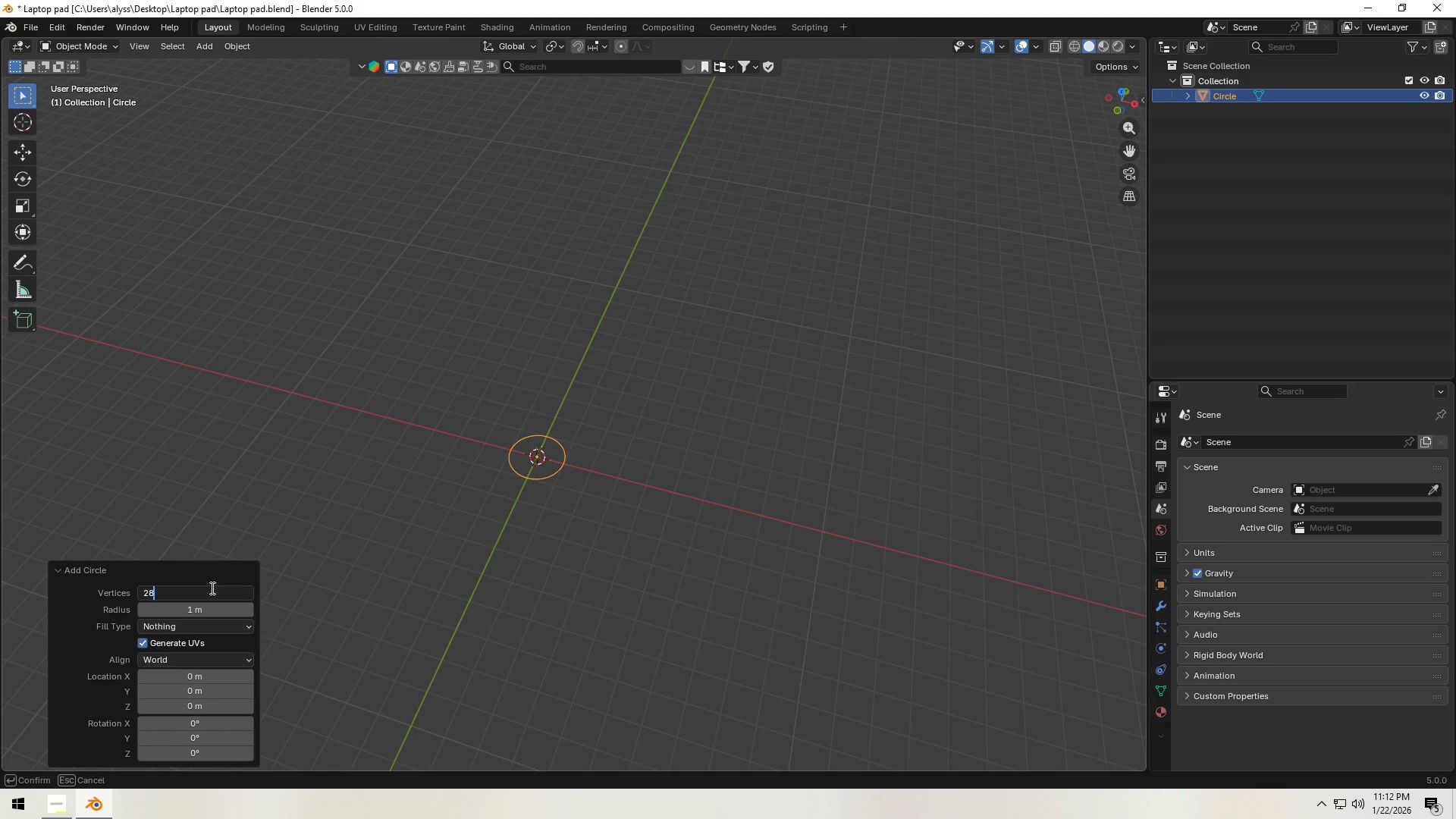 
key(NumpadEnter)
 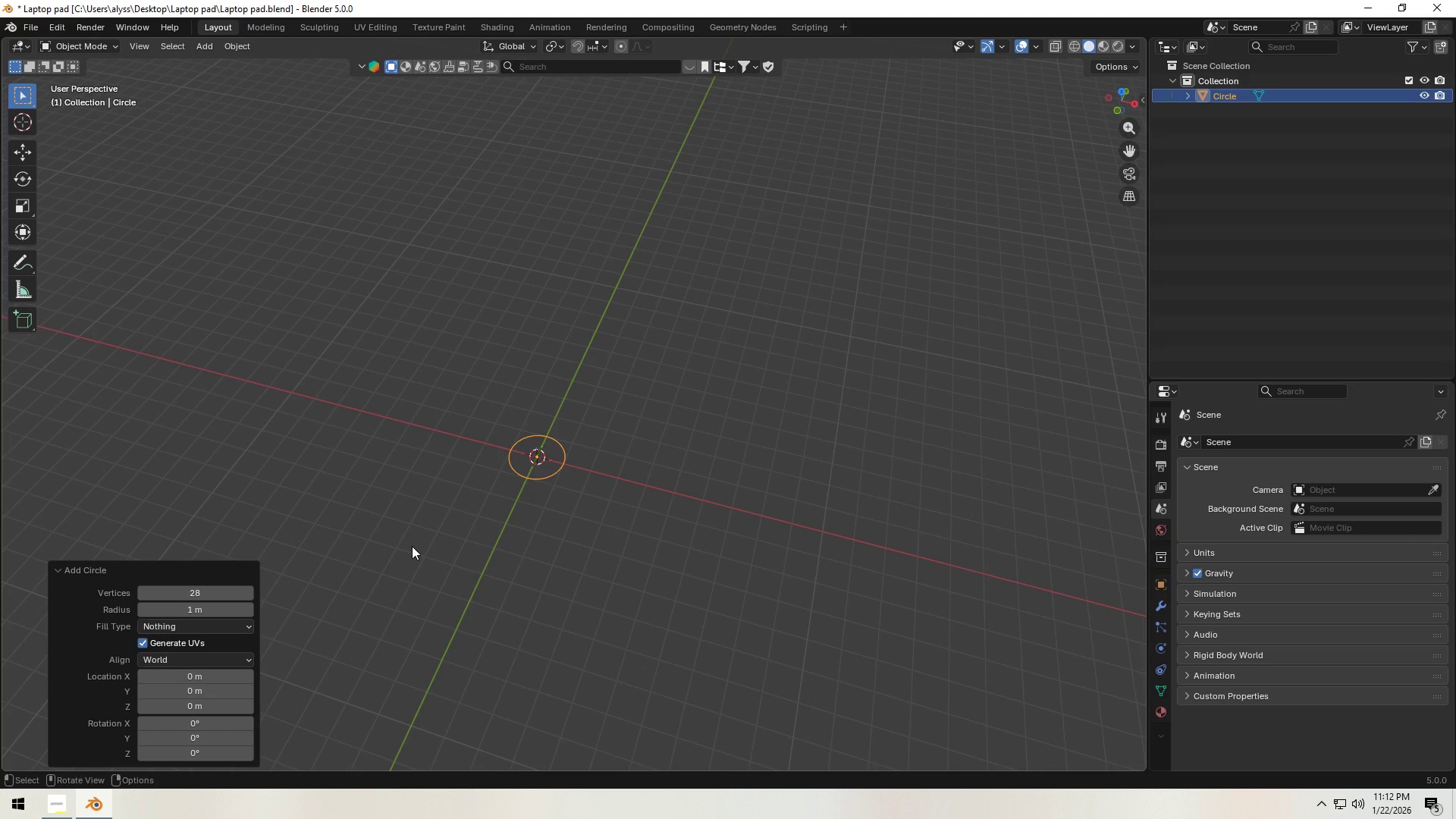 
left_click([412, 546])
 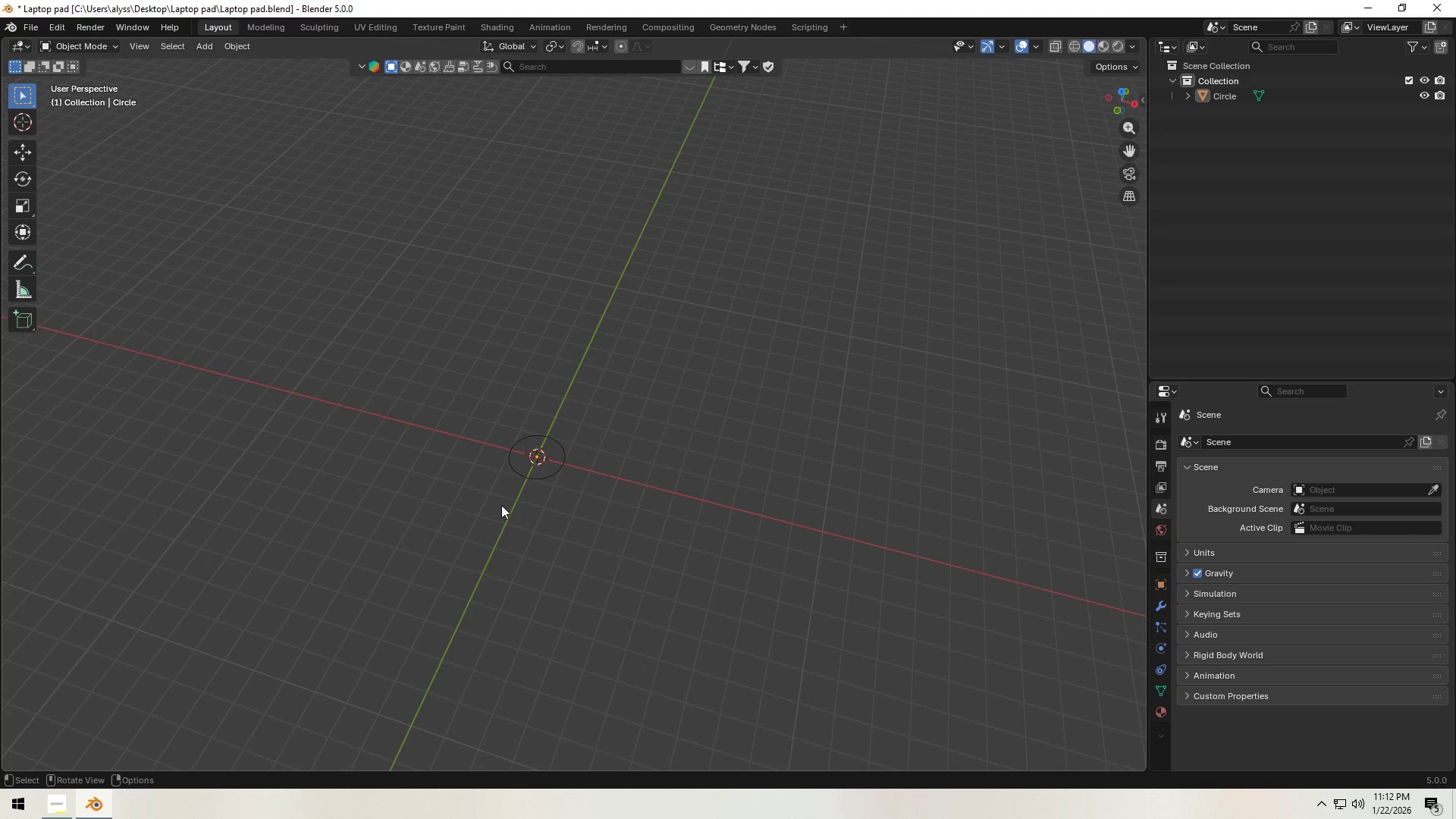 
left_click([541, 479])
 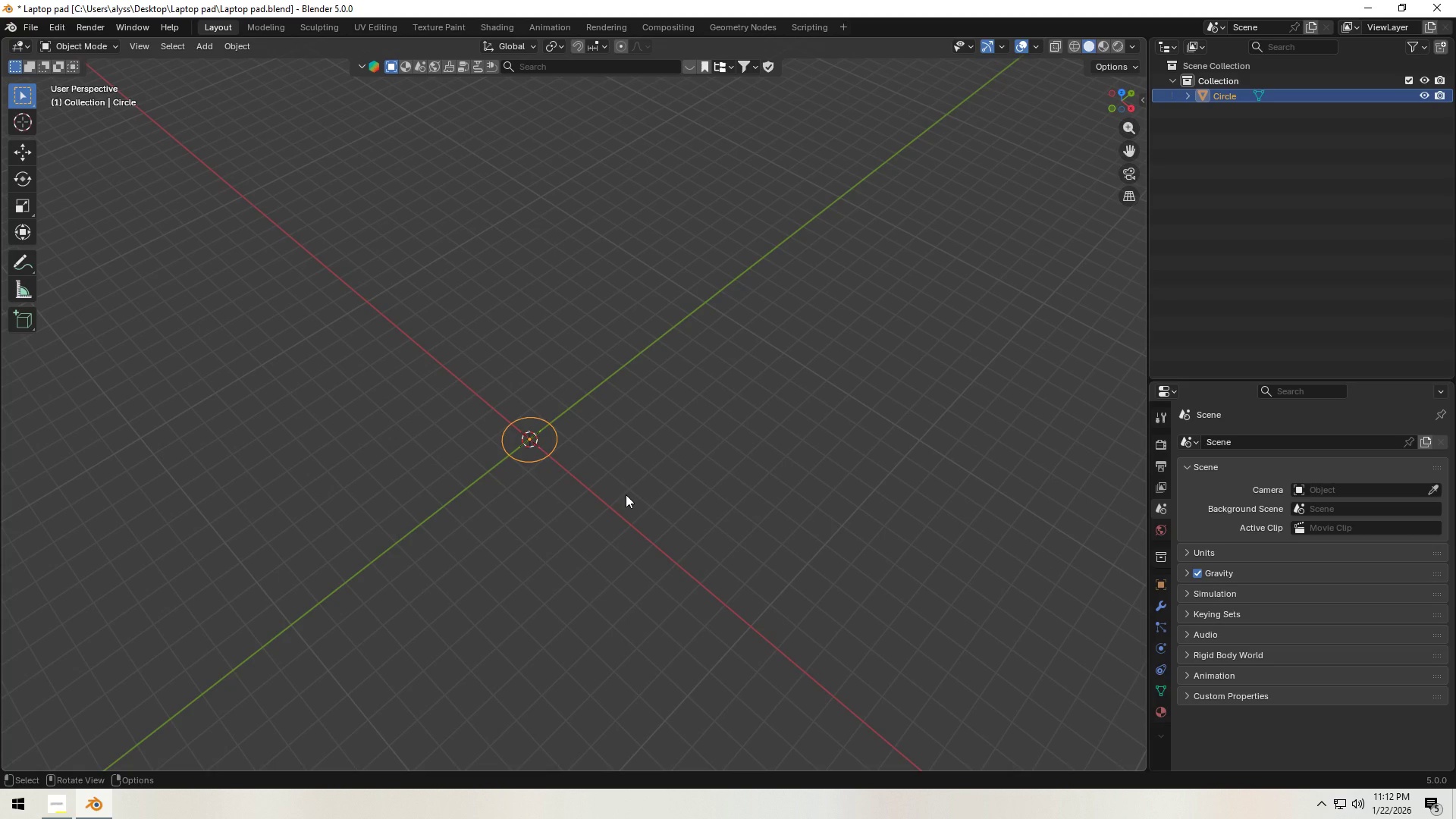 
key(Tab)
type(rx90)
key(NumpadEnter)
key(Tab)
 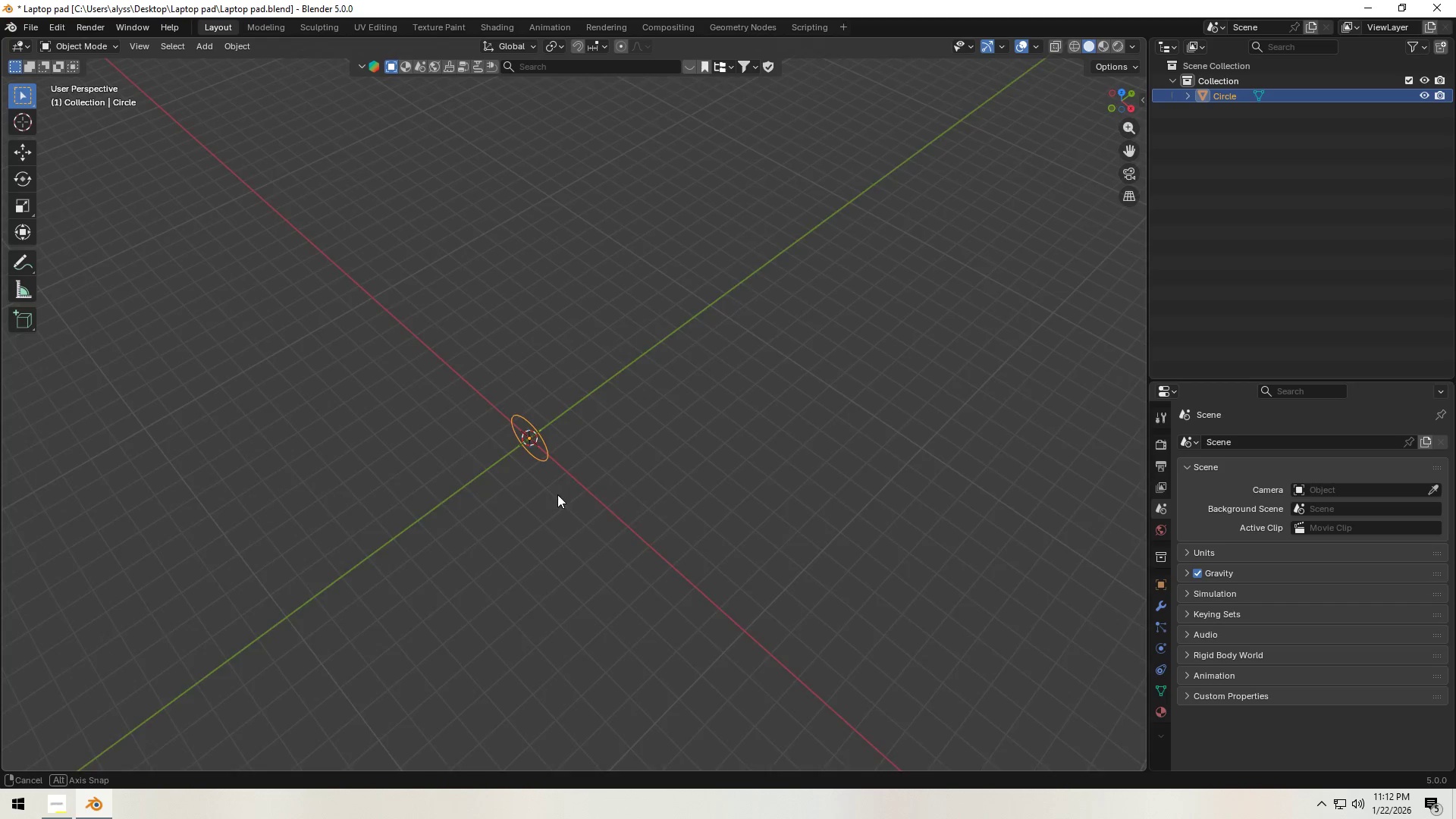 
key(Shift+ShiftLeft)
 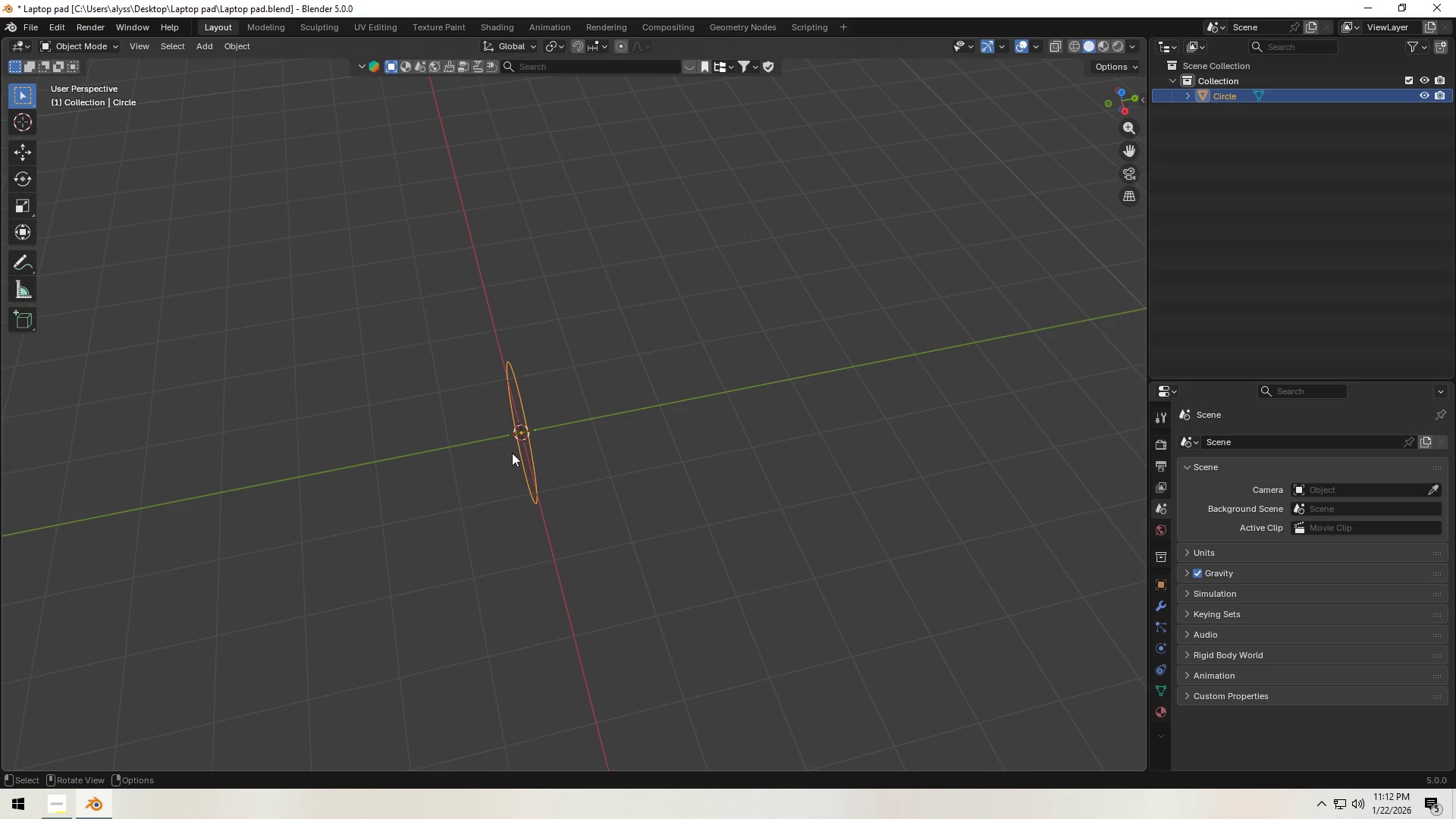 
scroll: coordinate [502, 494], scroll_direction: up, amount: 6.0
 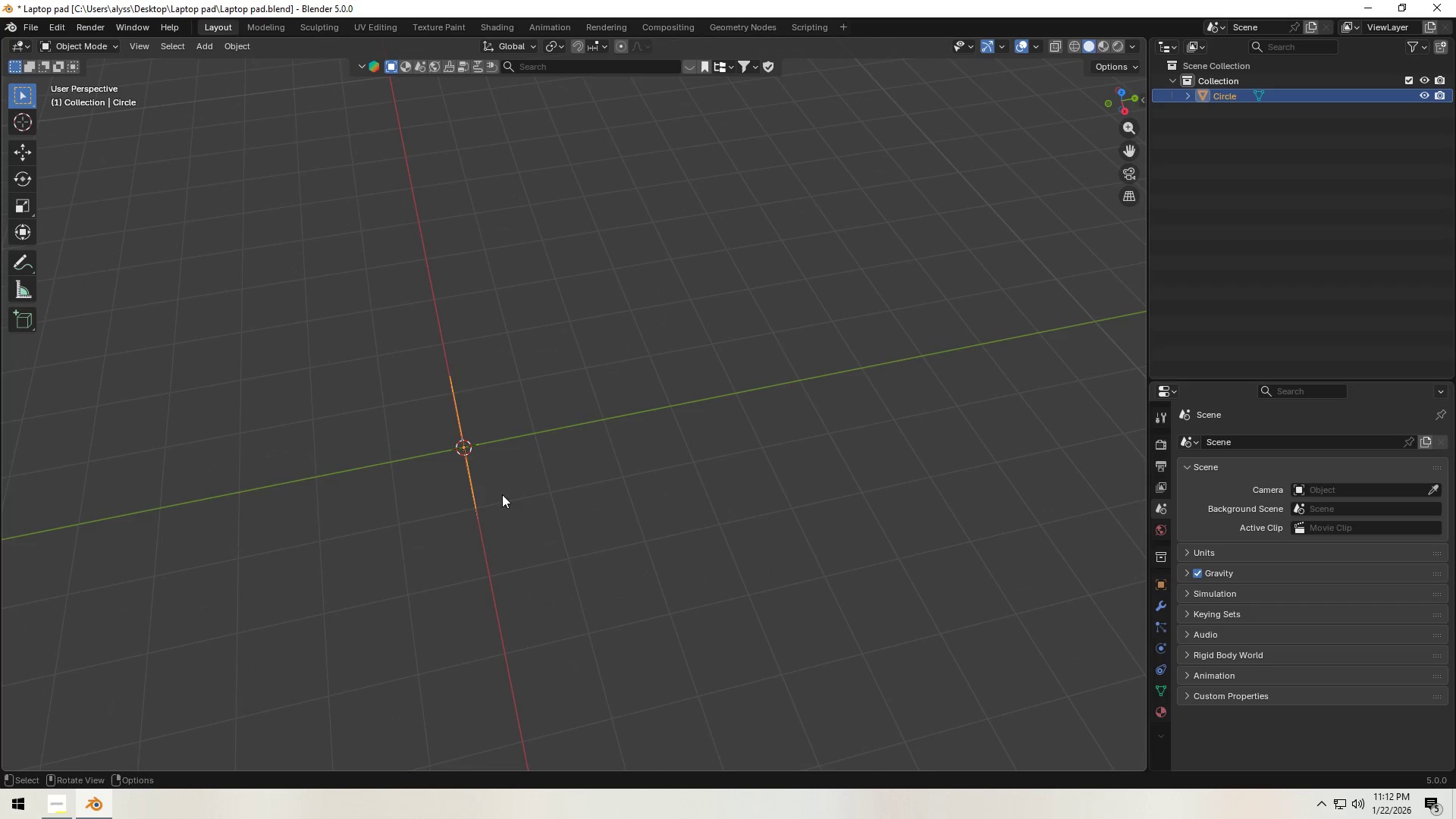 
key(Backquote)
 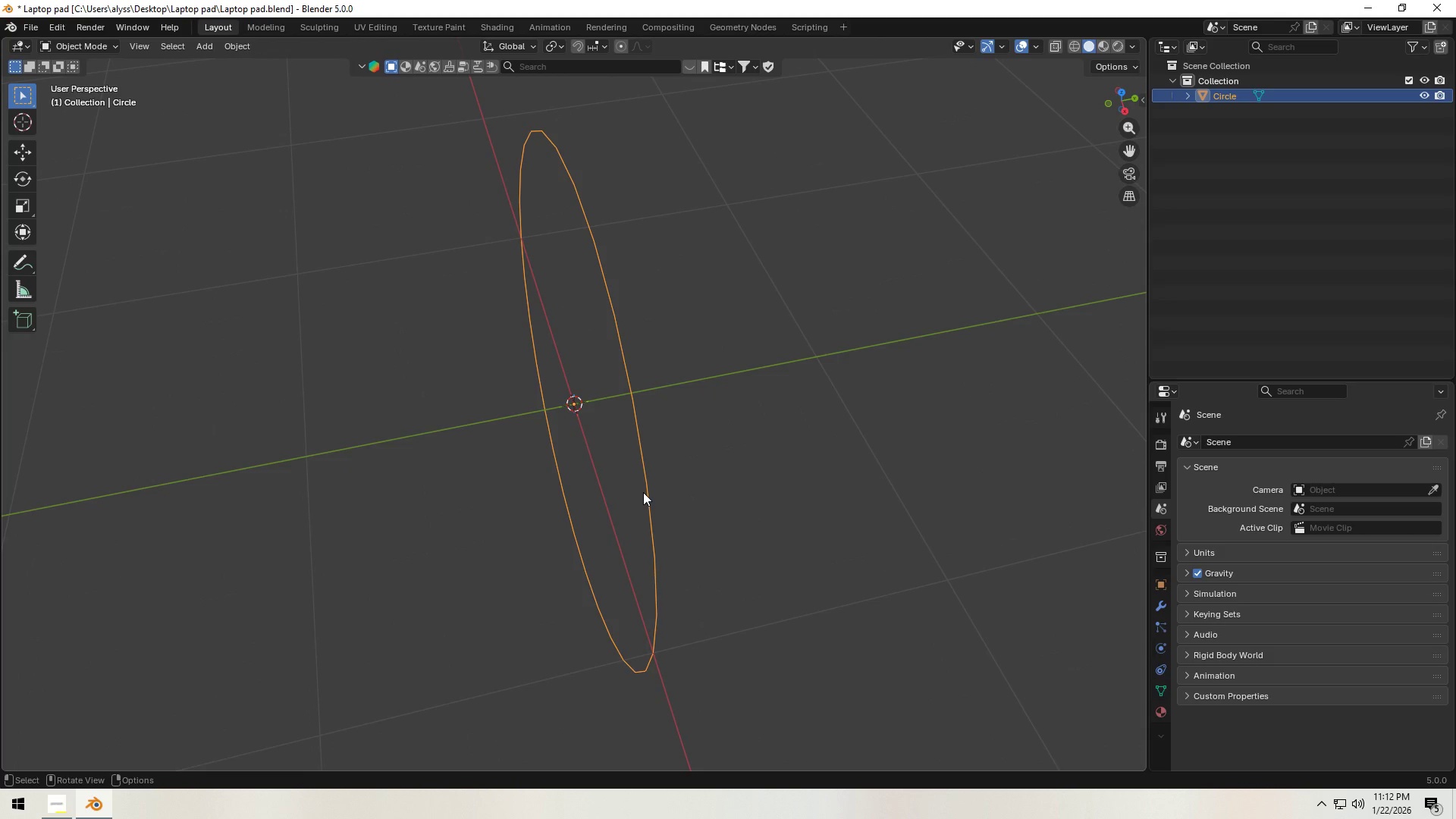 
left_click([643, 492])
 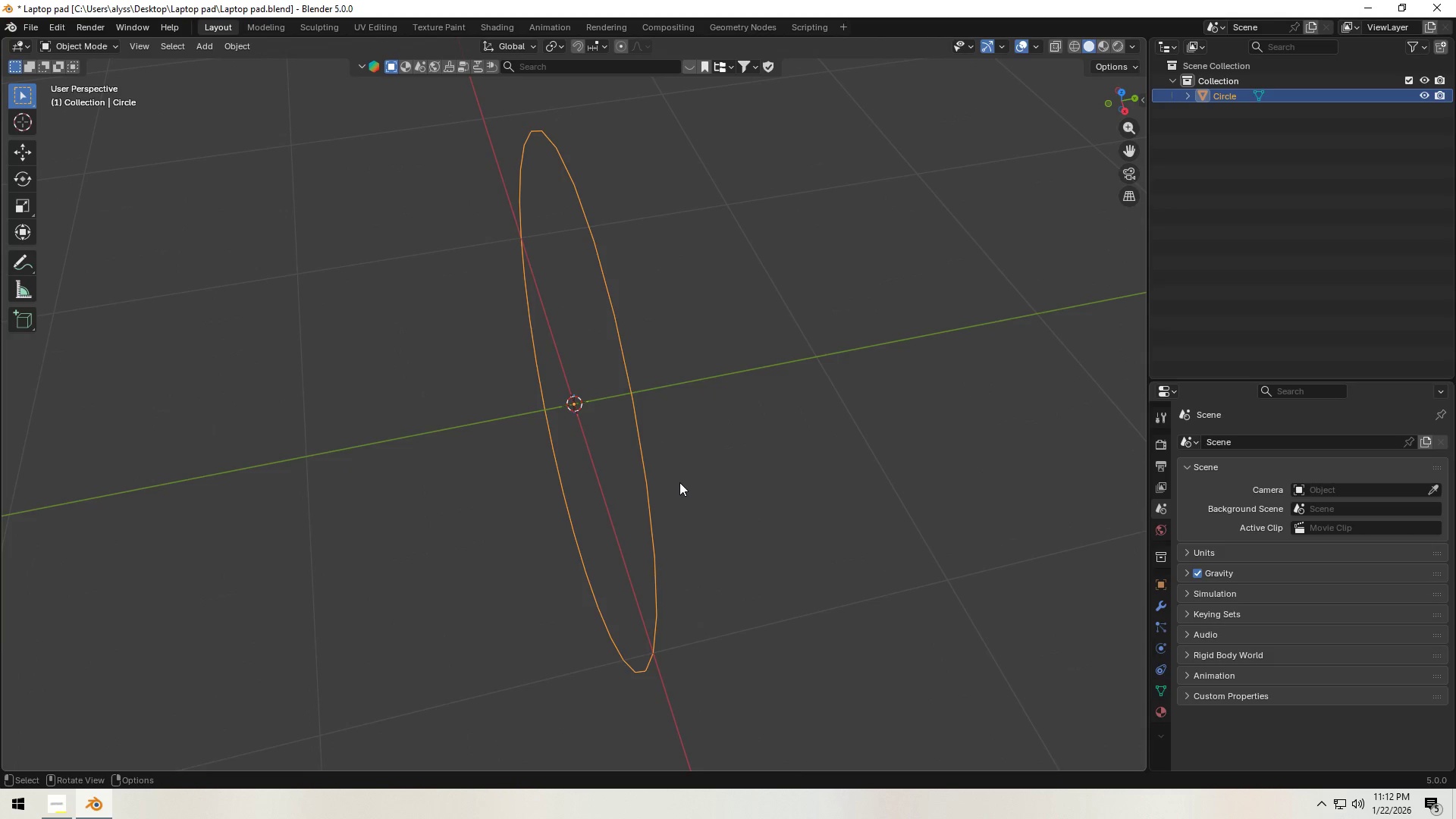 
key(Tab)
 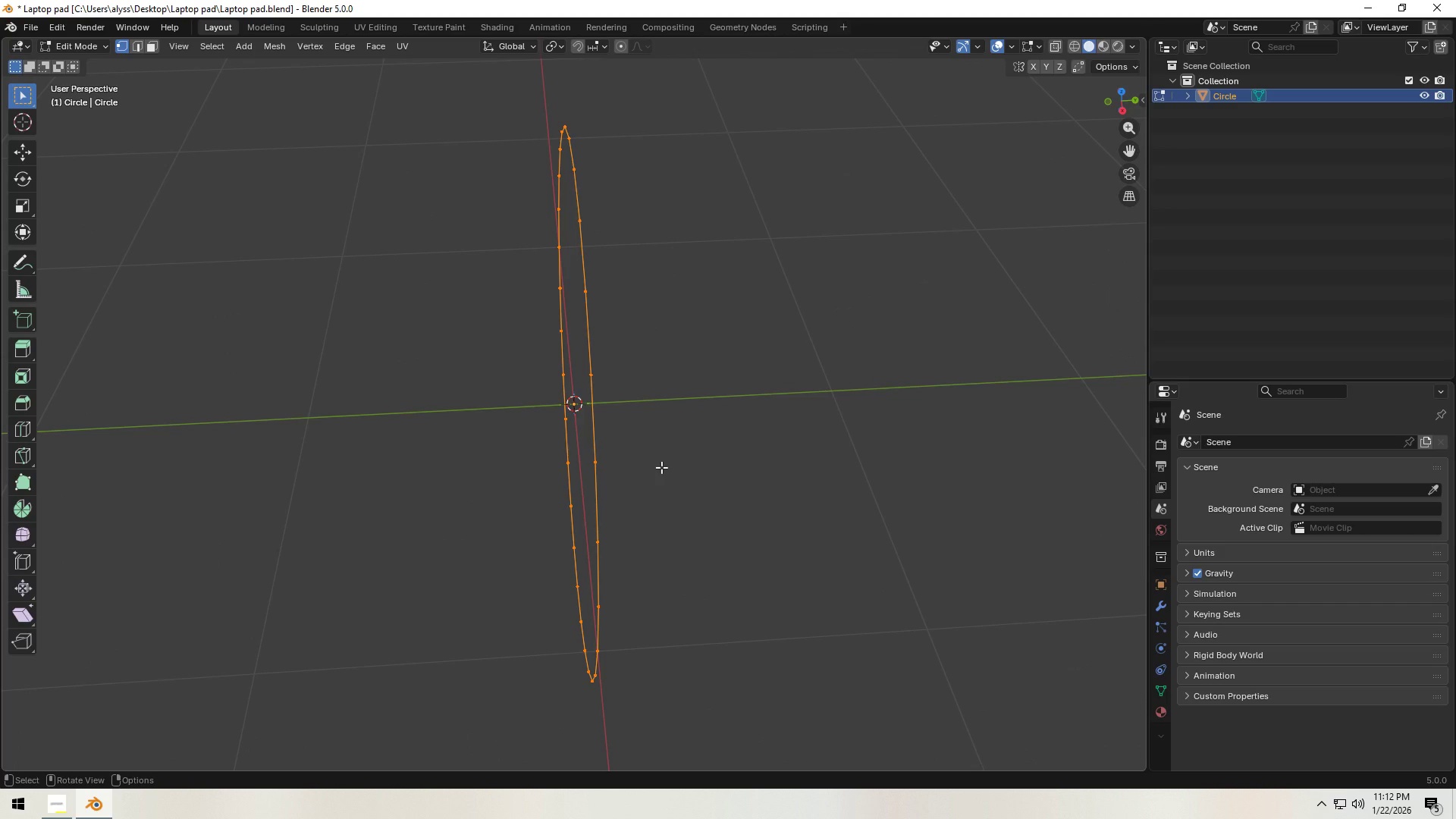 
type(ey)
 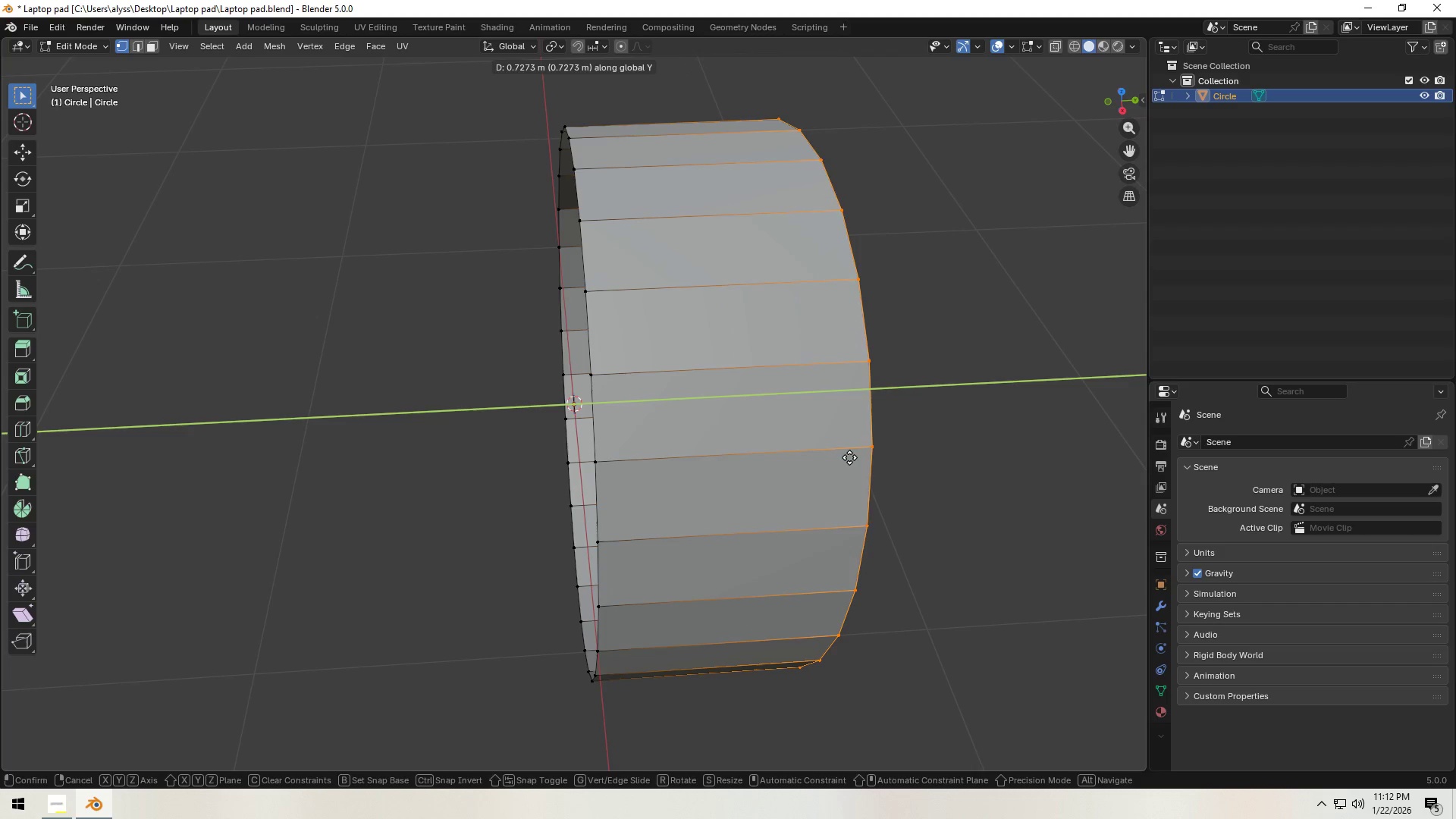 
left_click([853, 457])
 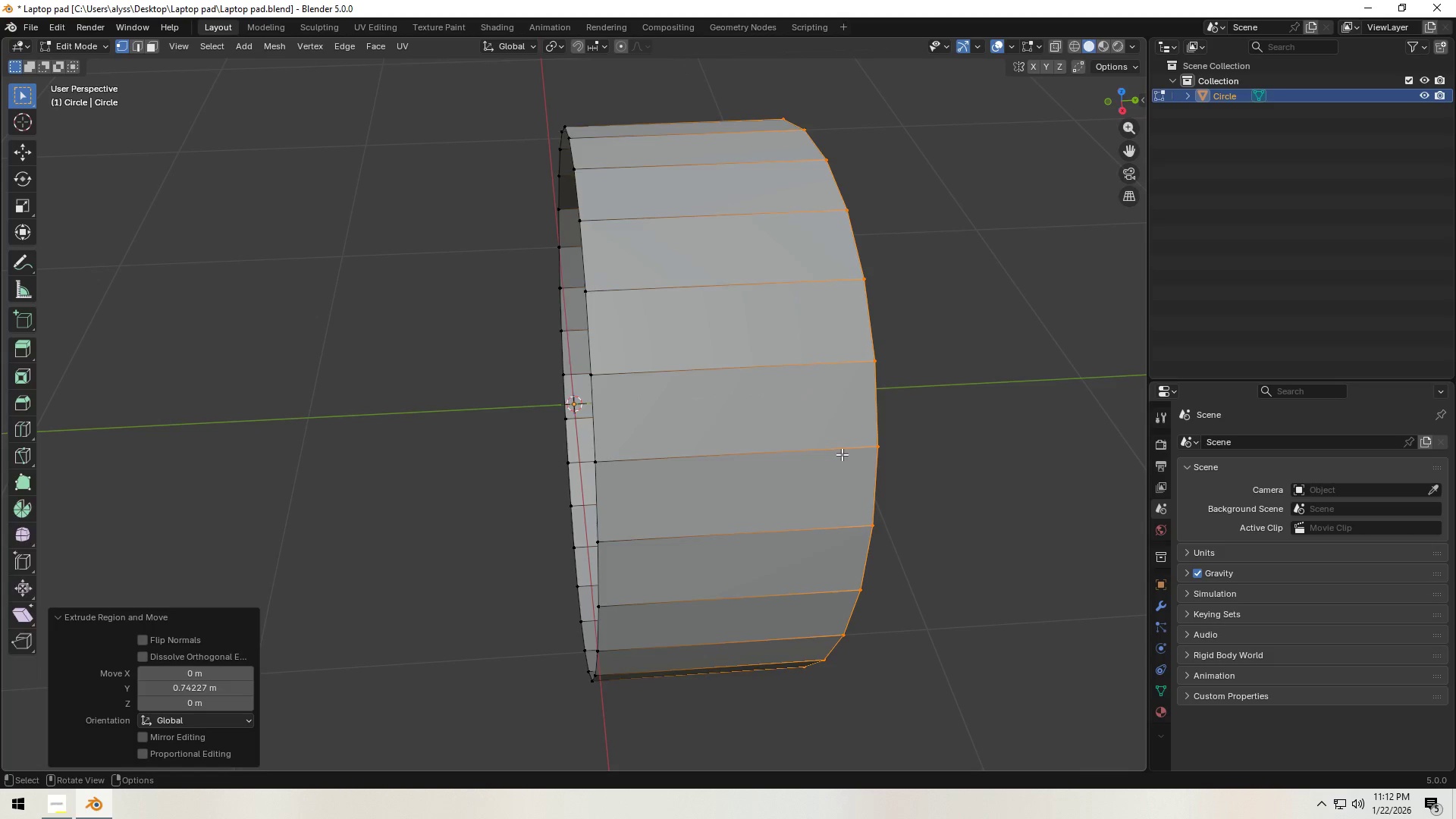 
key(Tab)
 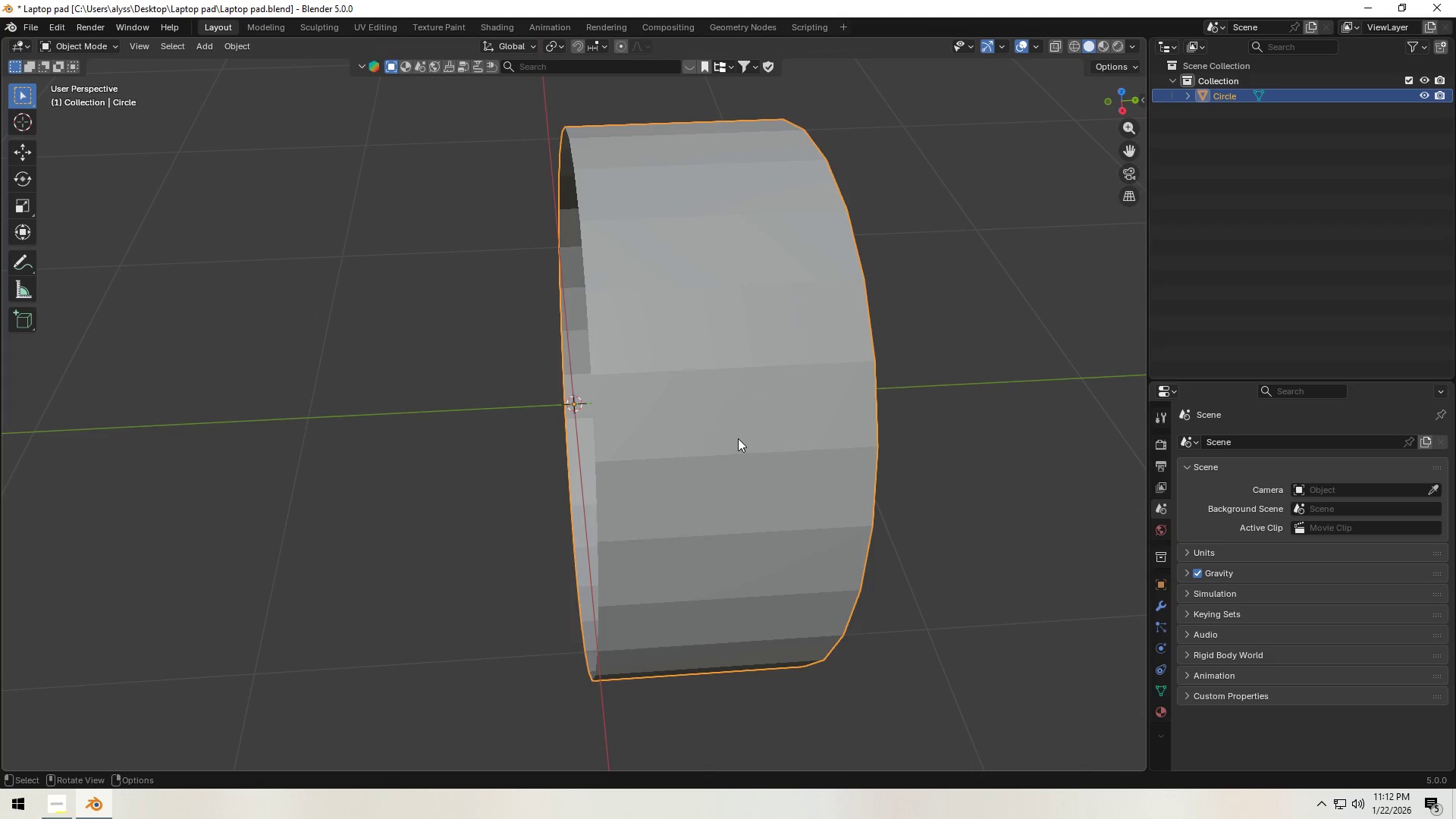 
right_click([738, 438])
 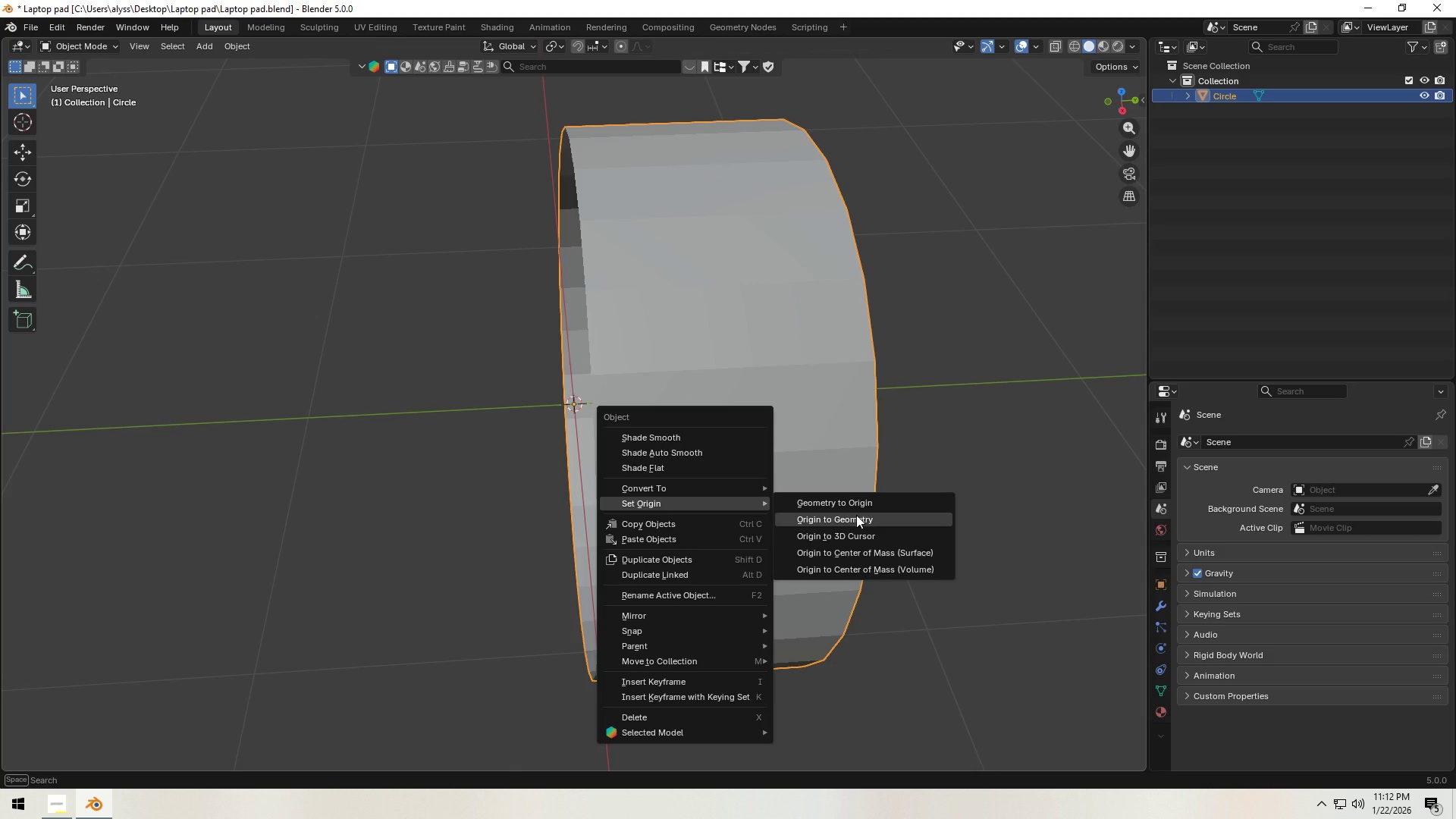 
left_click([856, 515])
 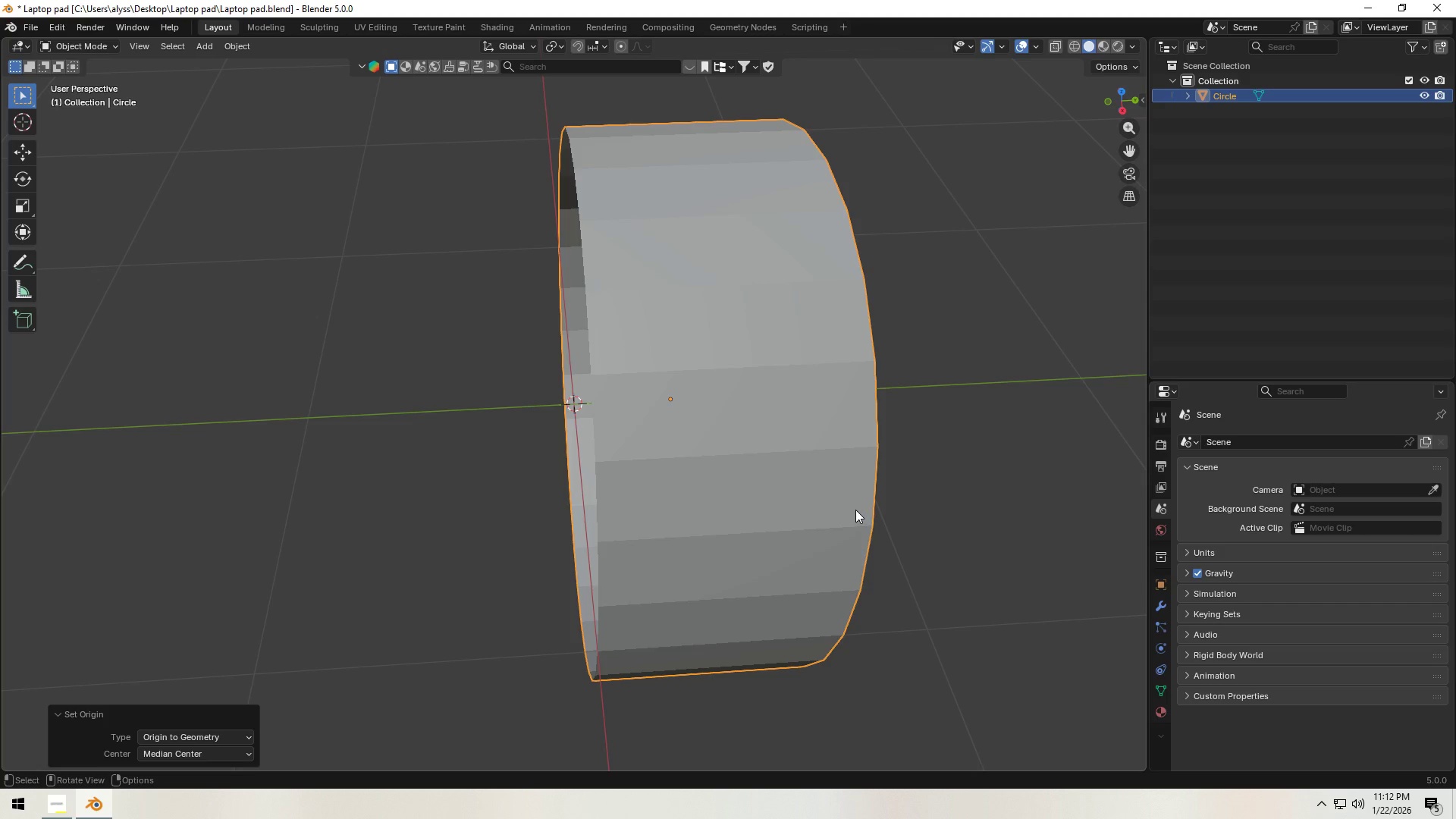 
key(Backquote)
 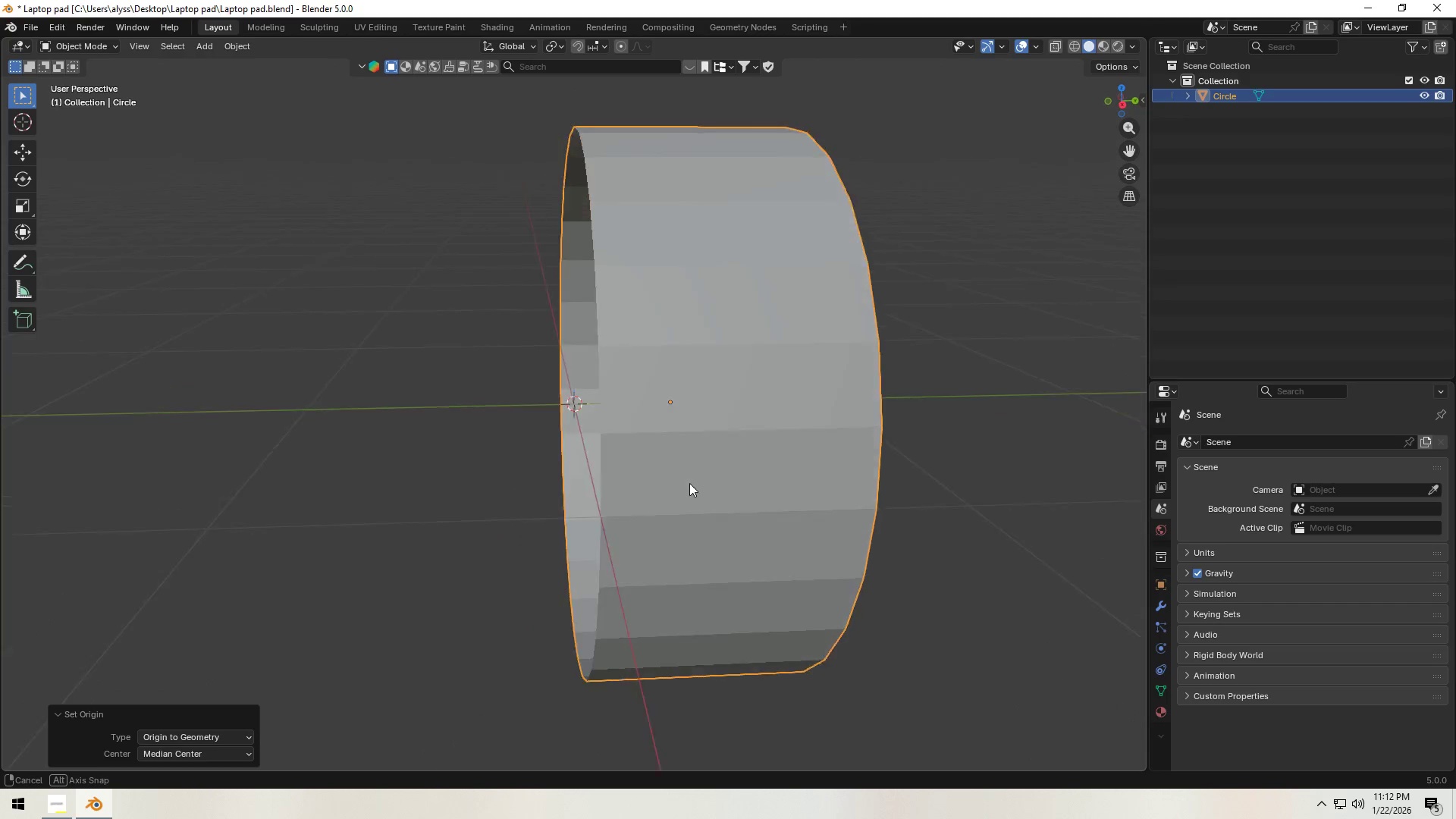 
double_click([771, 471])
 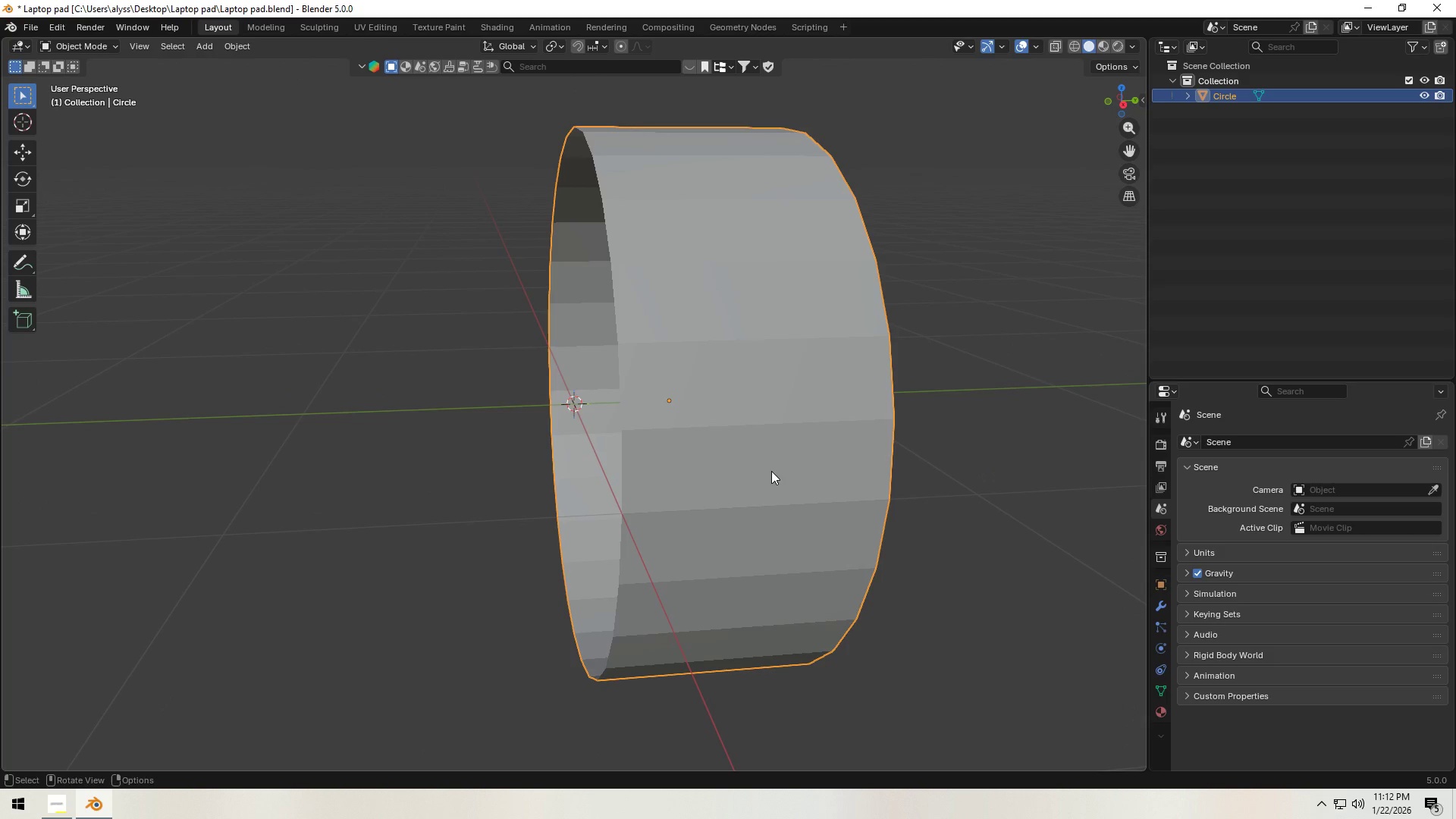 
key(Shift+S)
 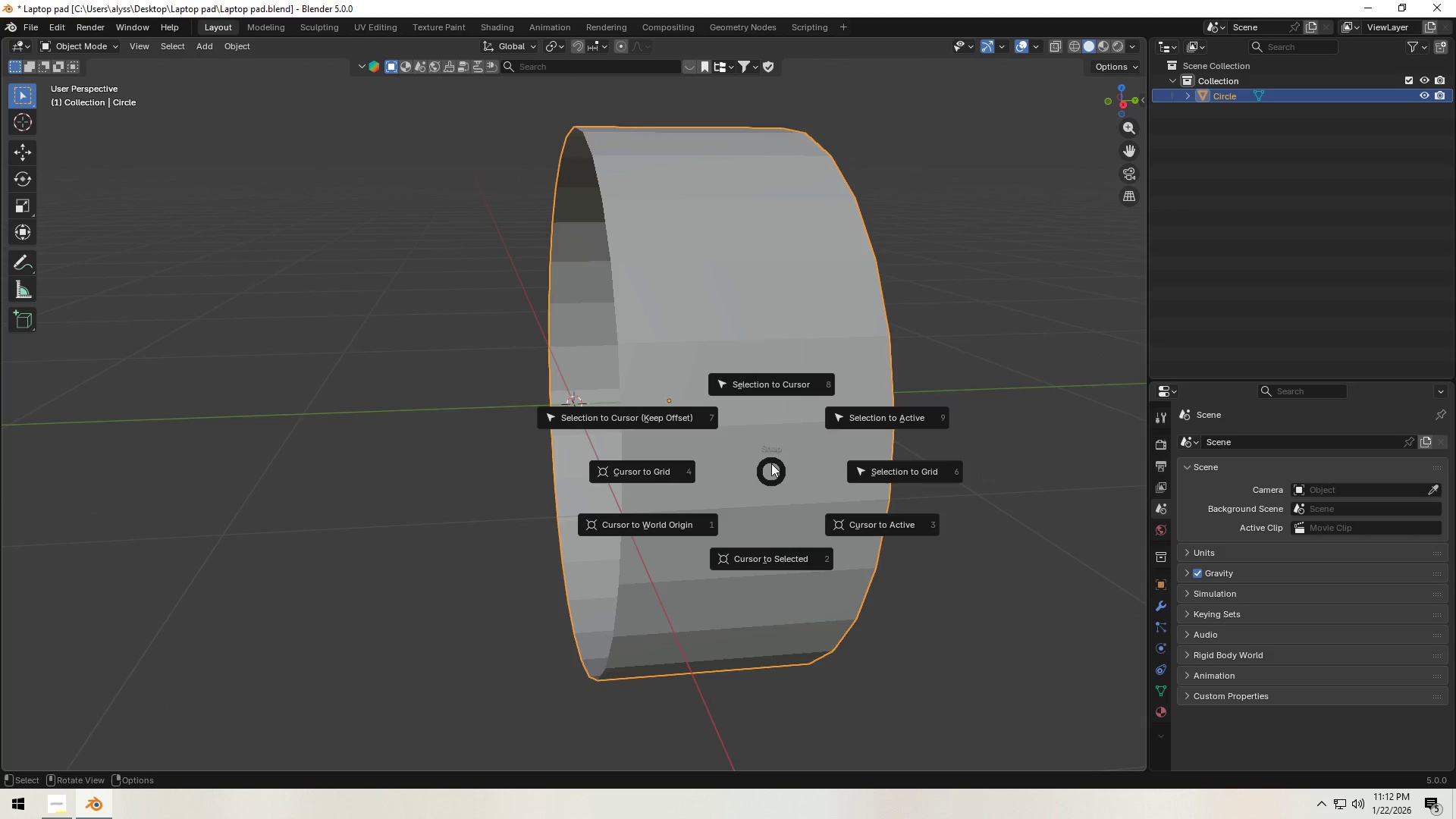 
left_click([776, 419])
 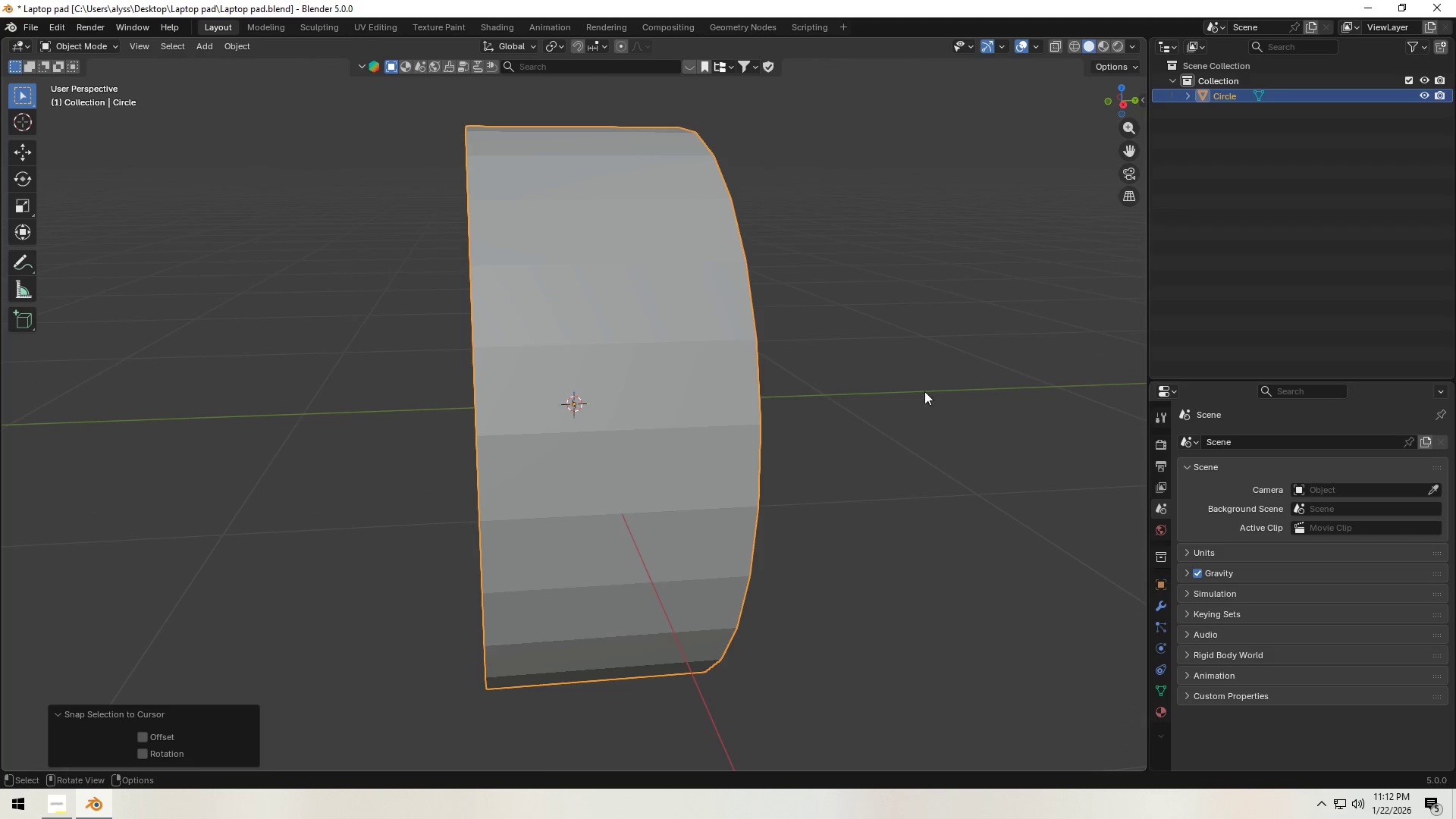 
left_click([968, 386])
 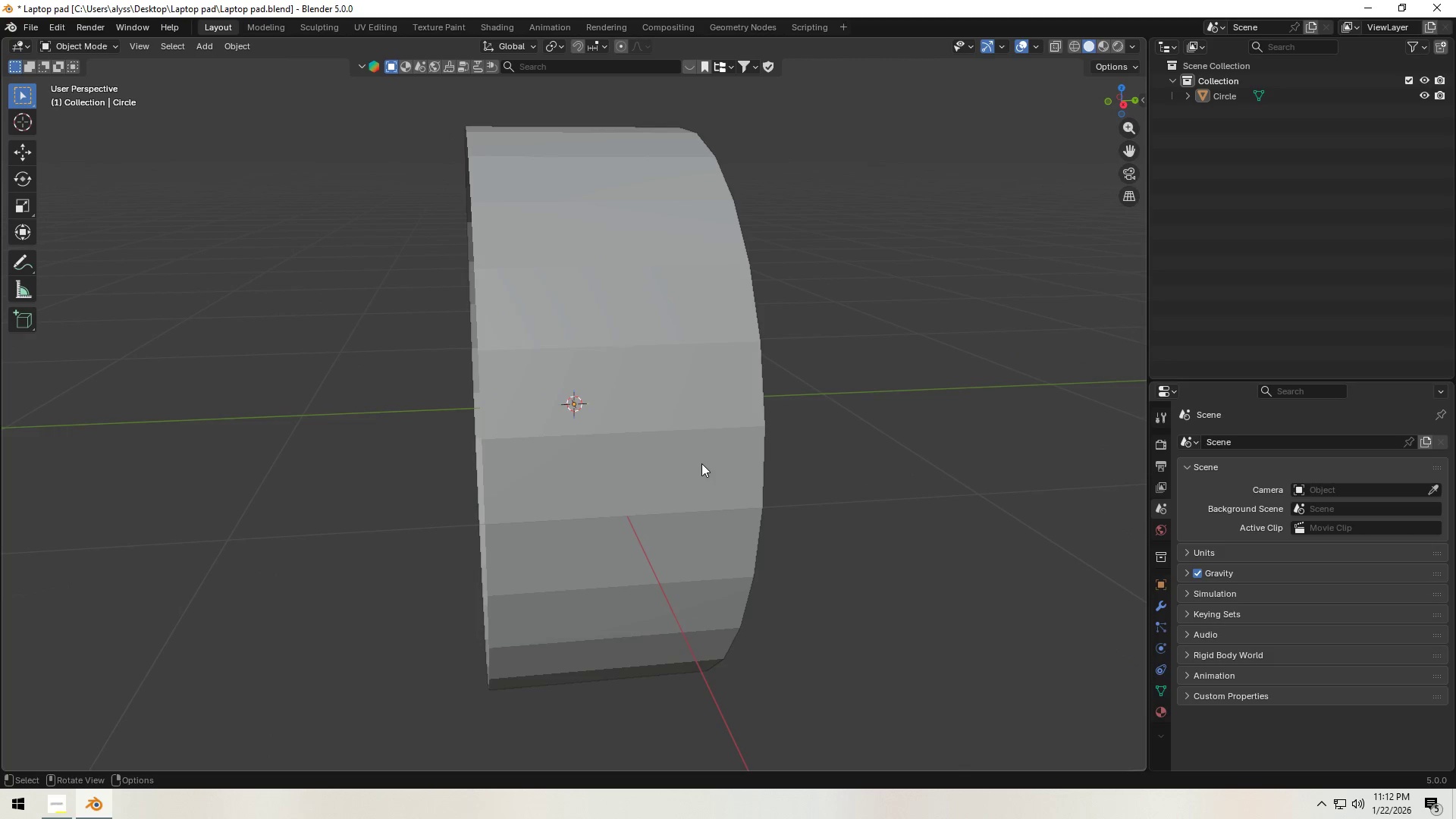 
left_click([702, 463])
 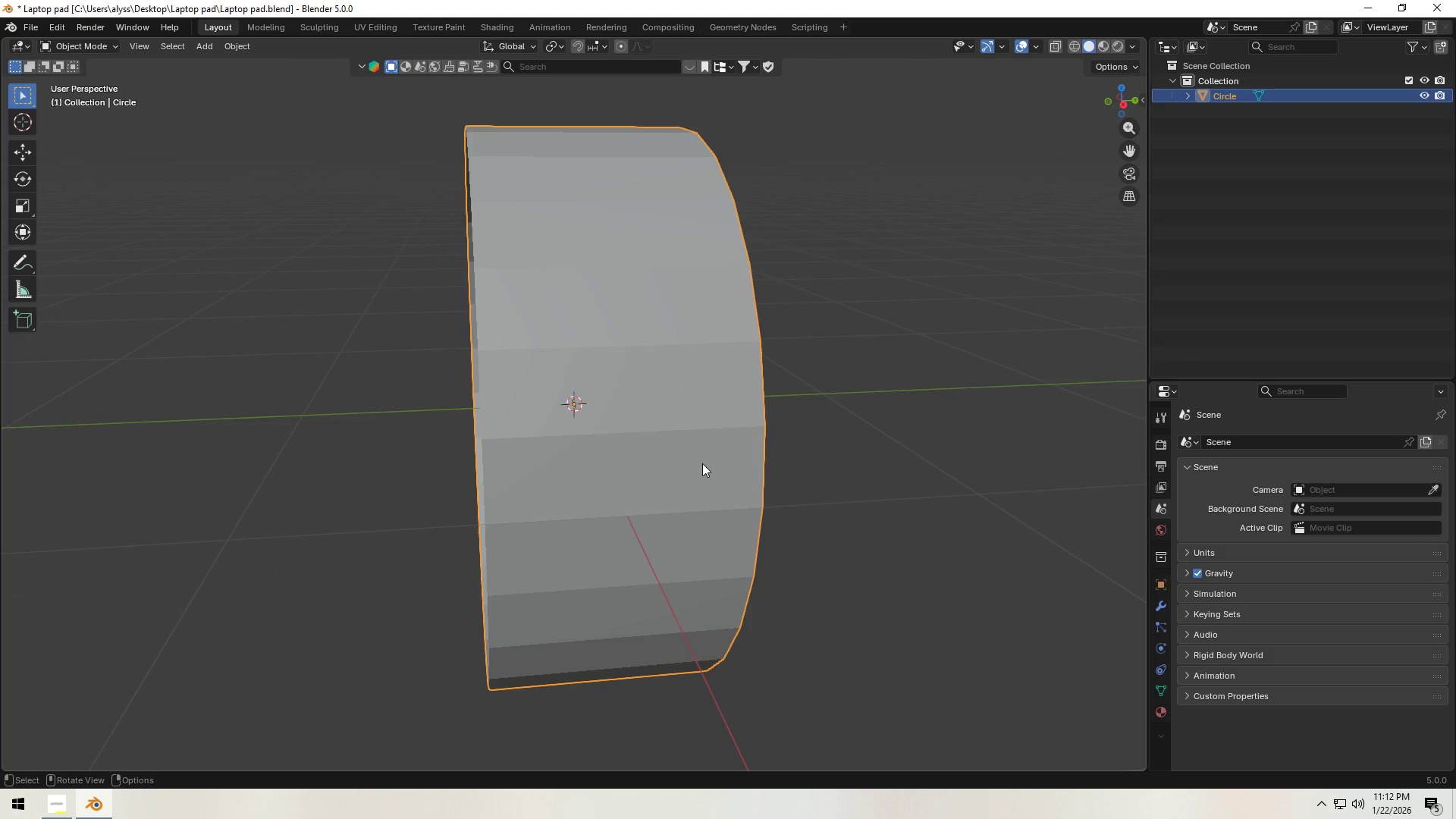 
key(Control+ControlLeft)
 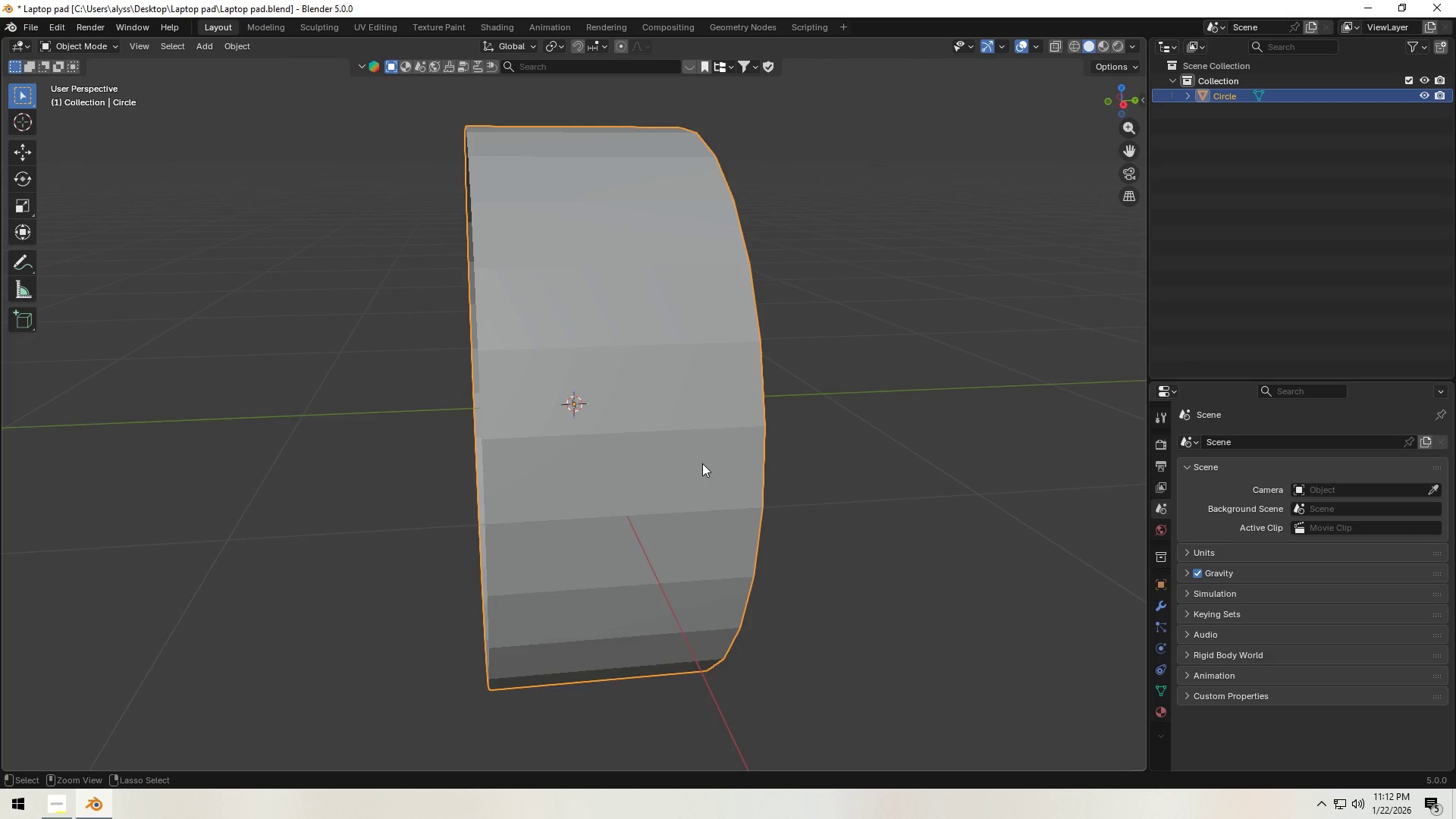 
key(Control+A)
 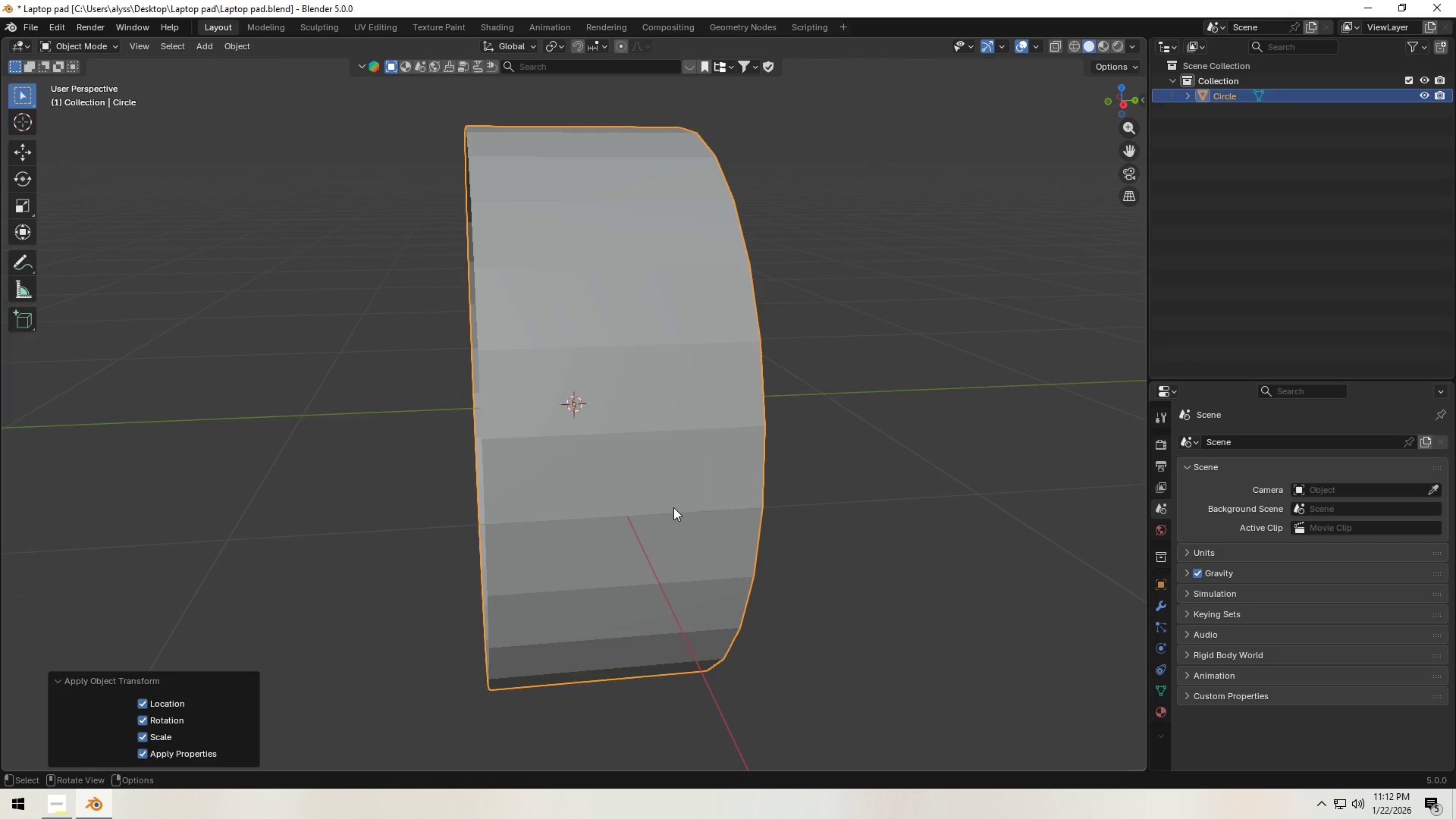 
double_click([882, 491])
 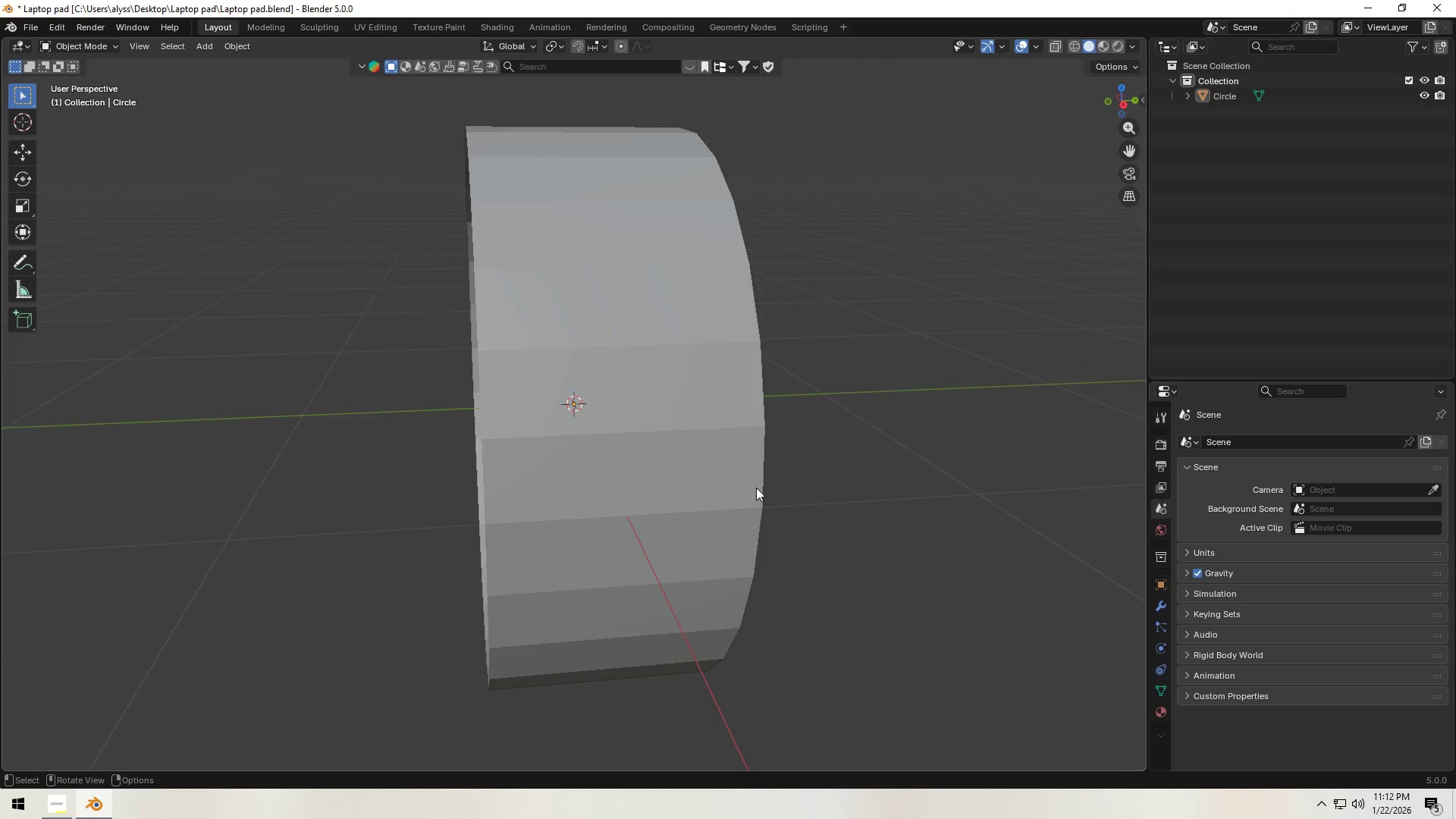 
triple_click([694, 481])
 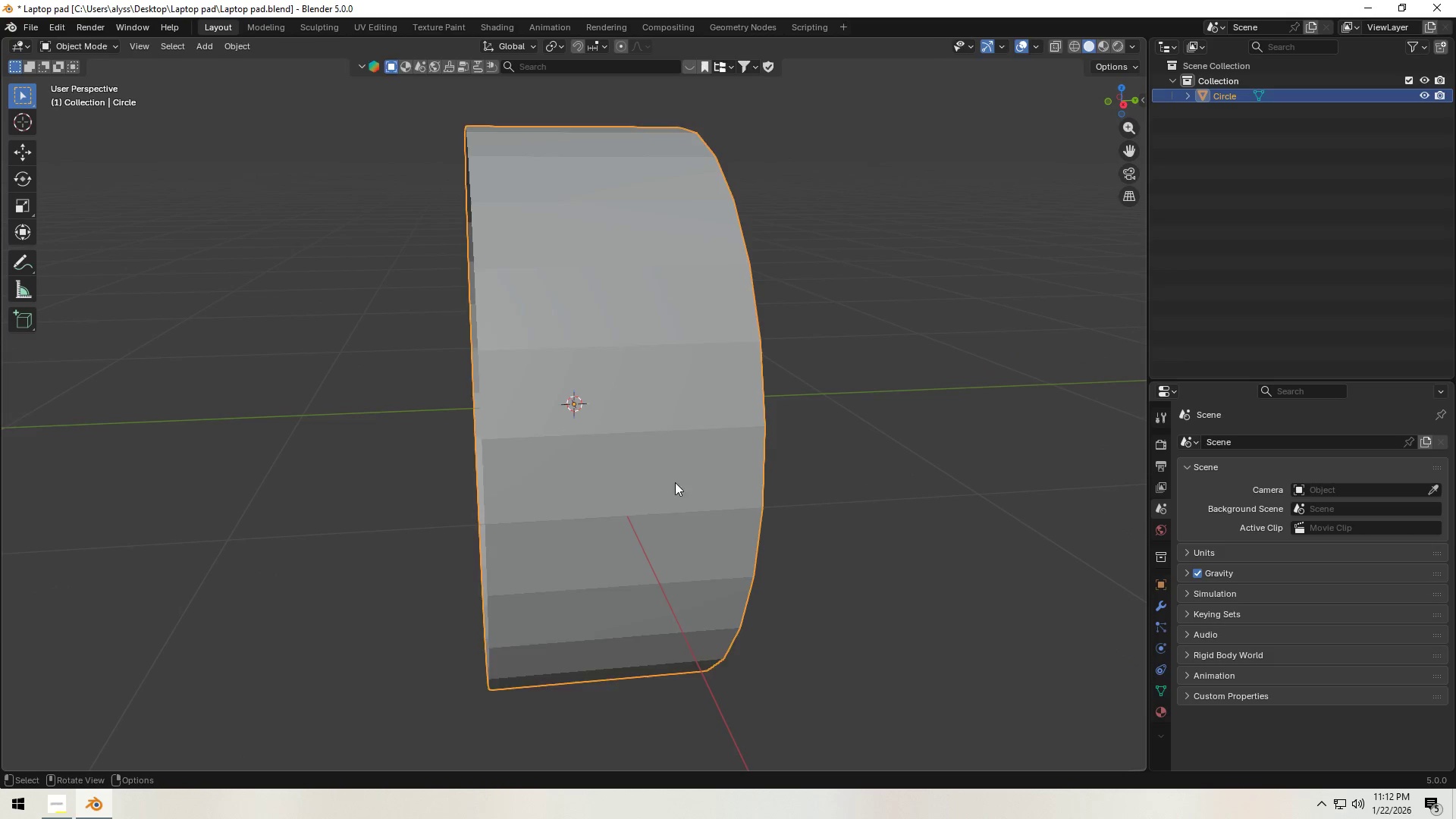 
key(Tab)
 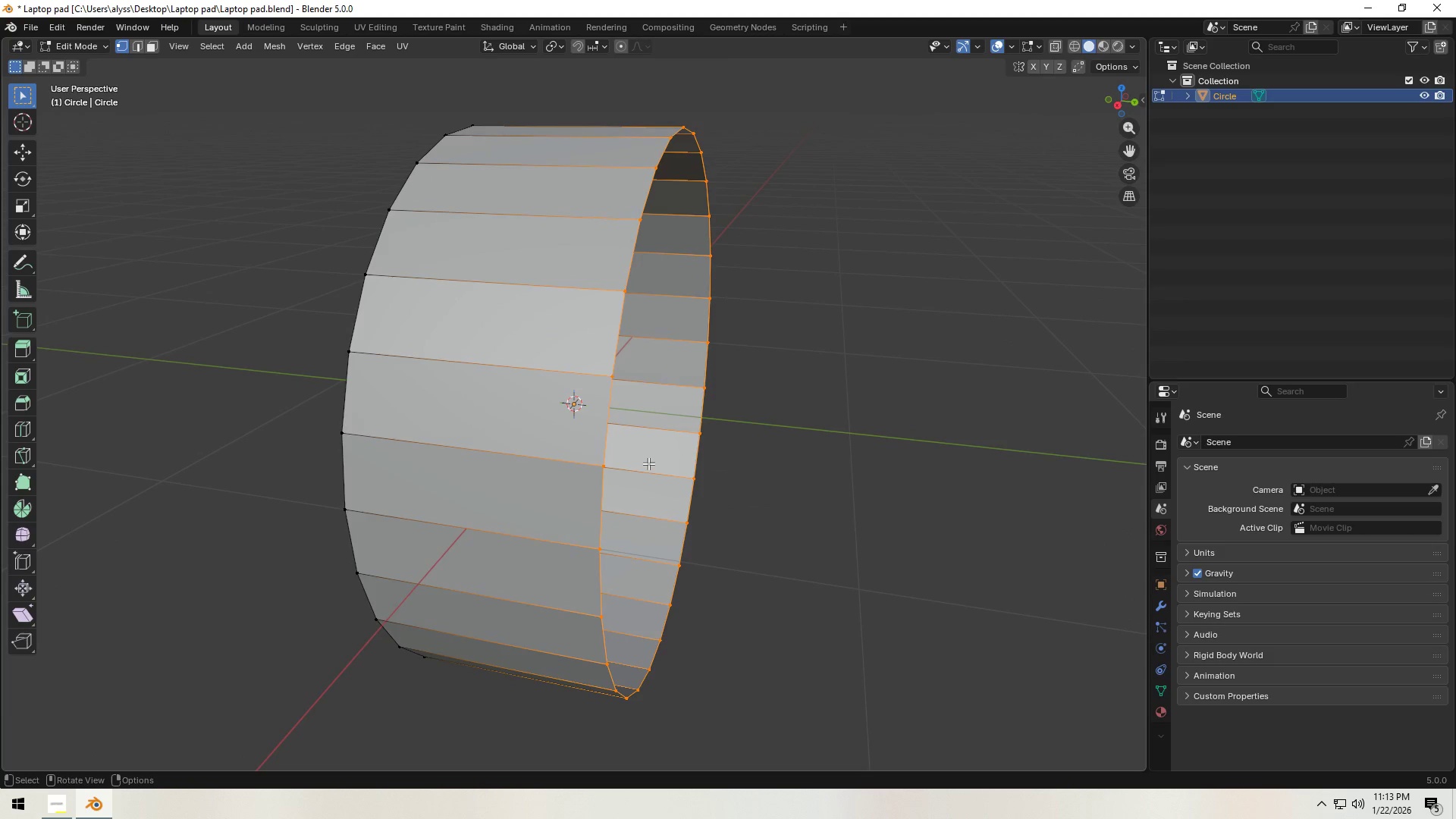 
left_click([811, 474])
 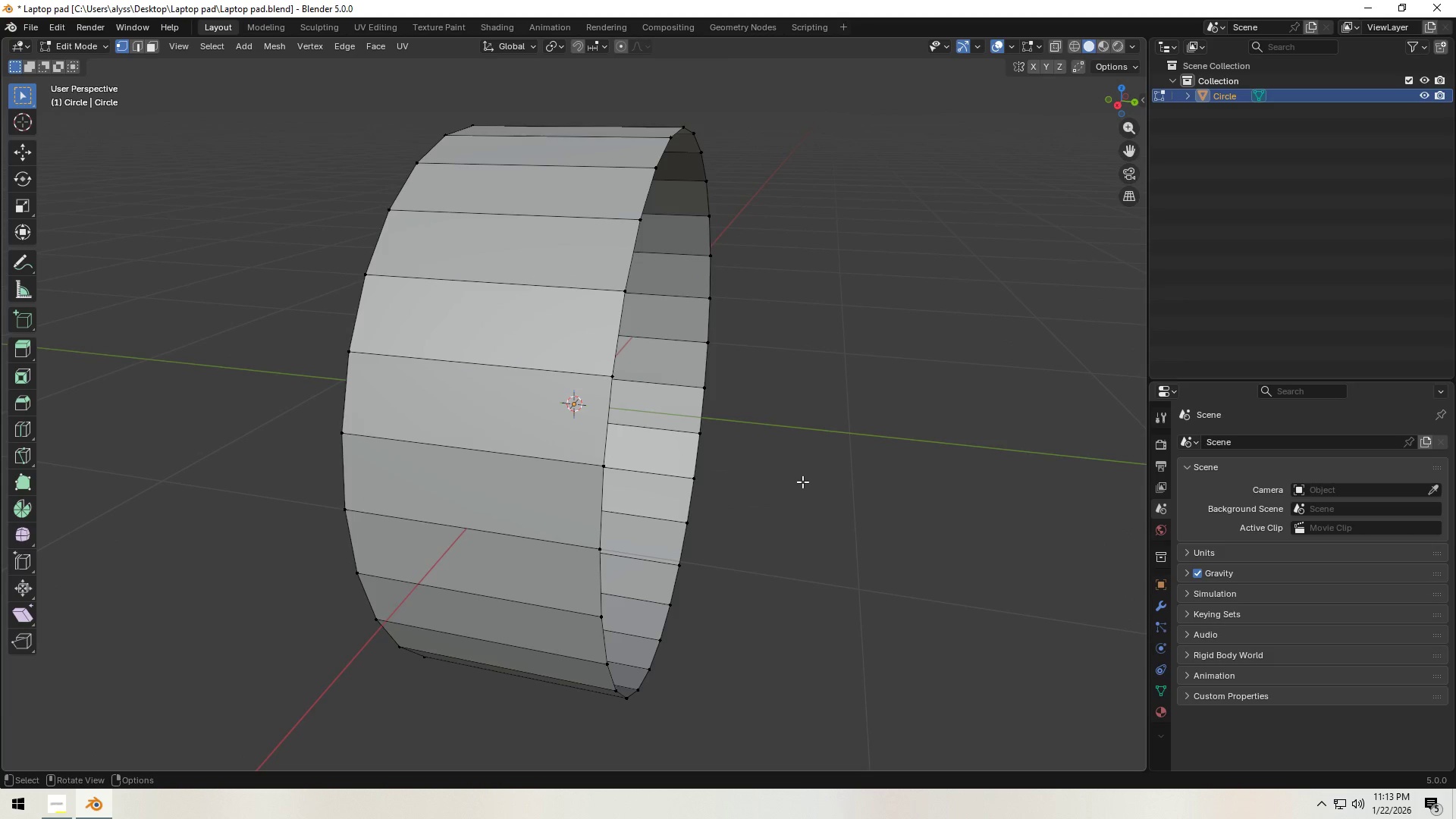 
key(Meta+MetaLeft)
 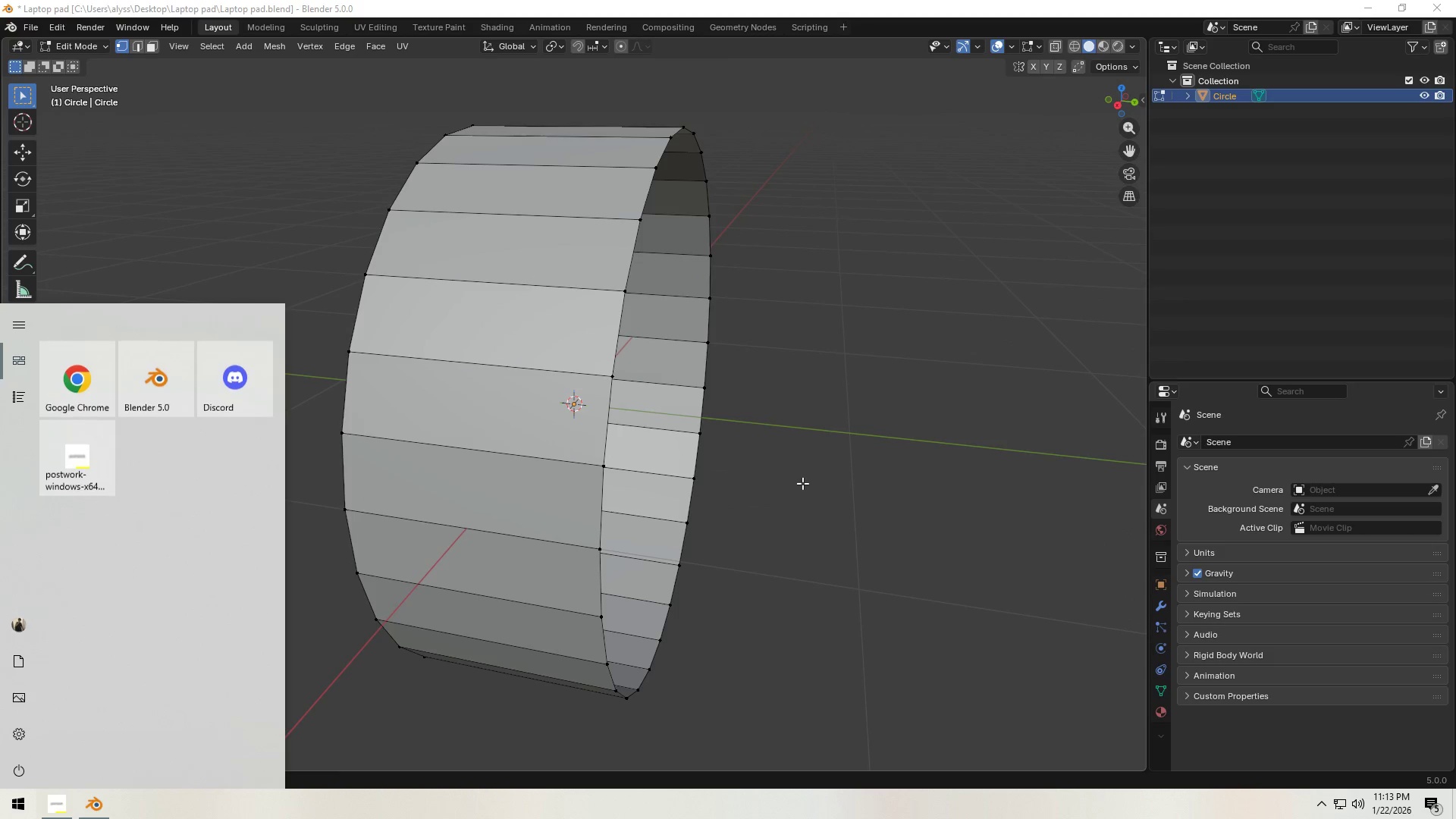 
type(cal)
 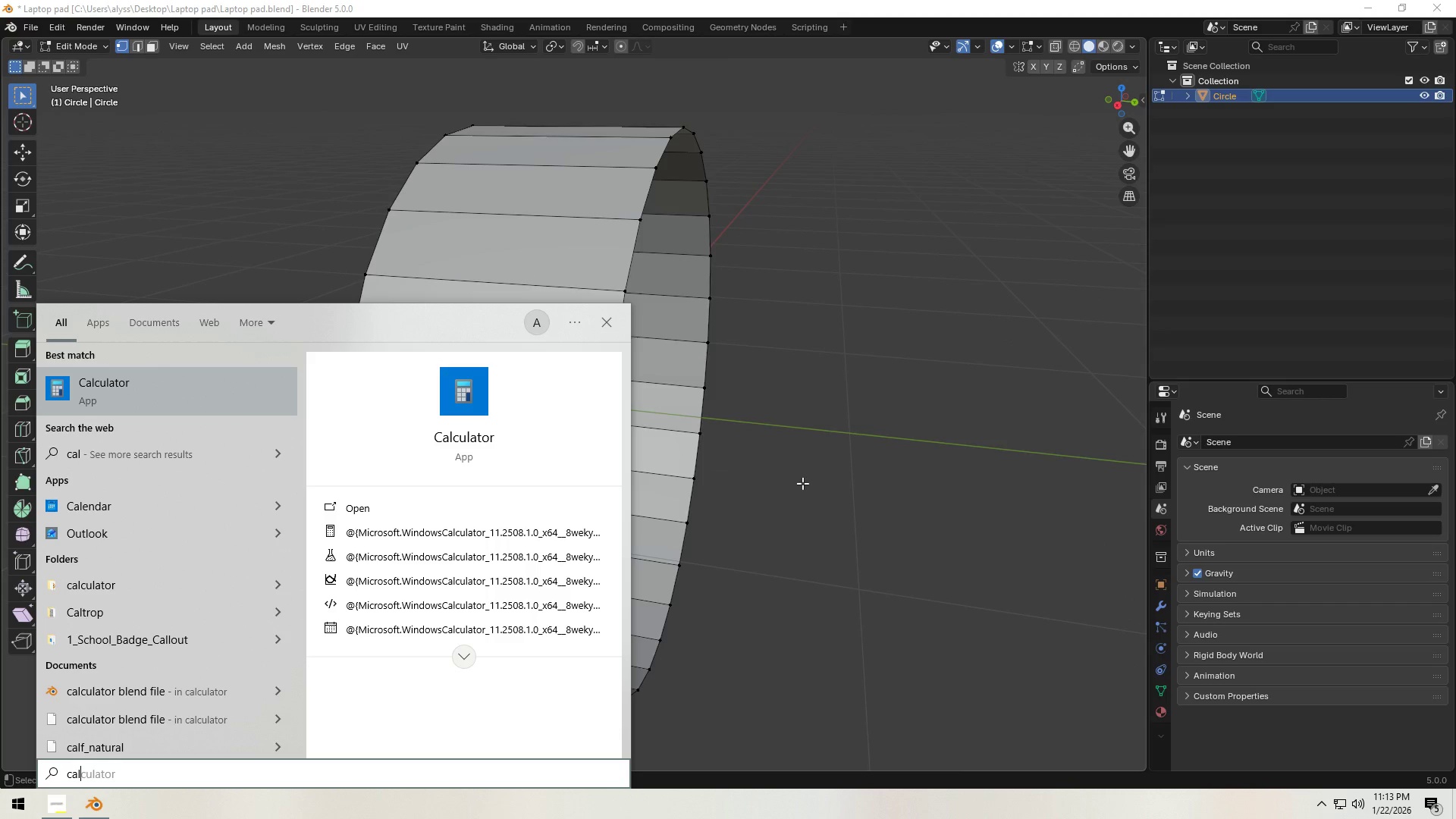 
key(Enter)
 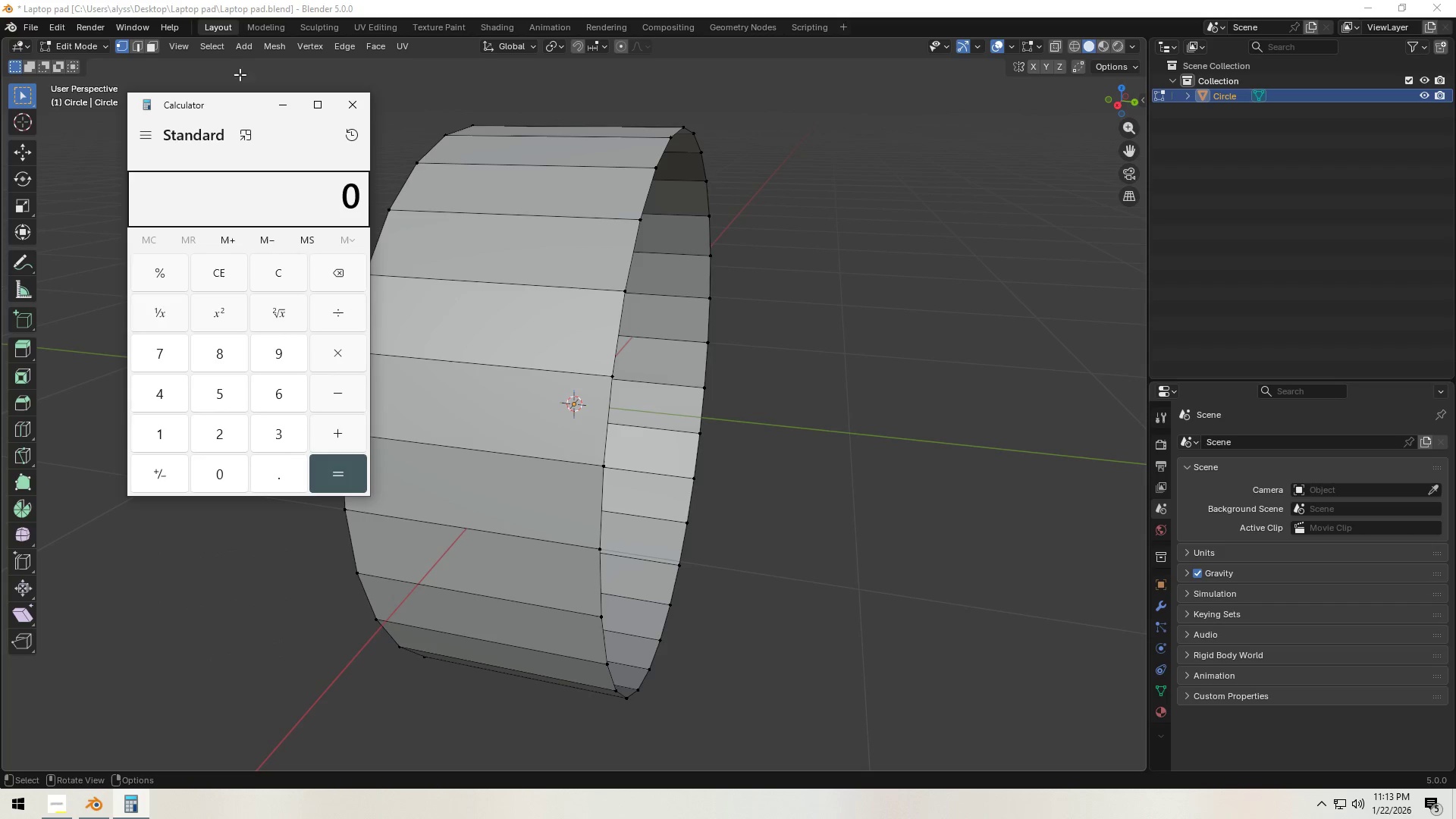 
left_click_drag(start_coordinate=[253, 102], to_coordinate=[1019, 110])
 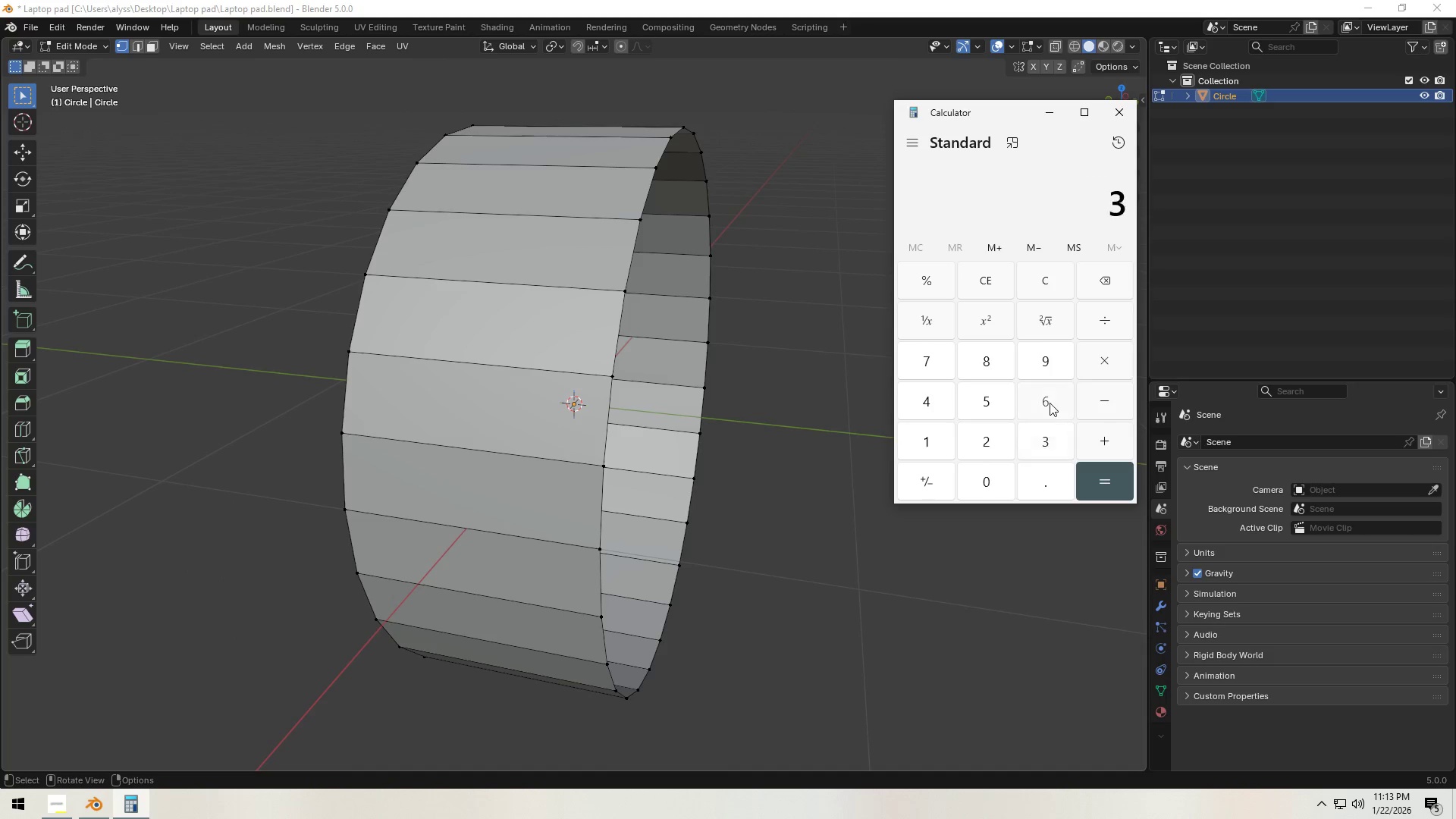 
left_click([990, 475])
 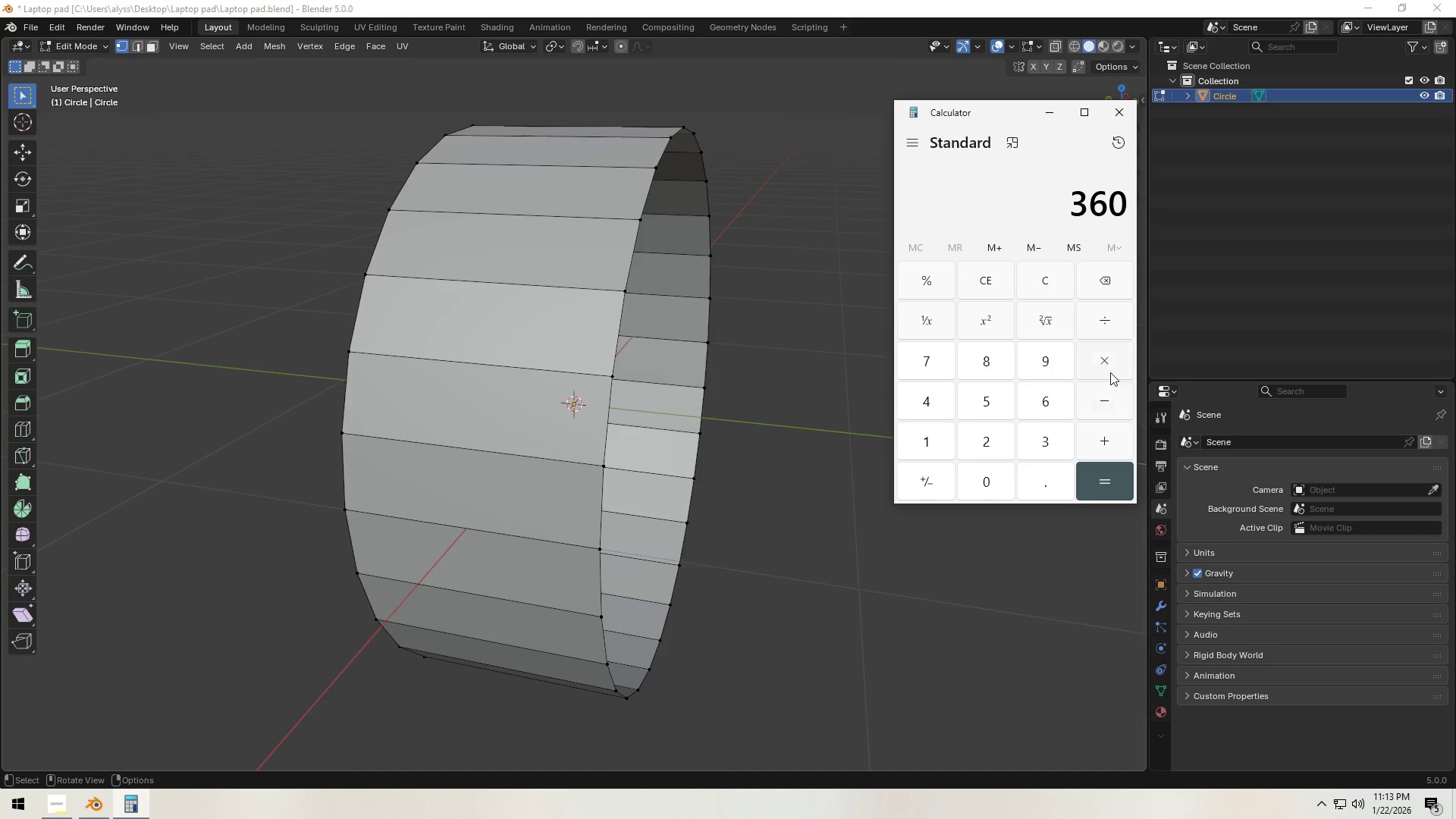 
left_click([1109, 327])
 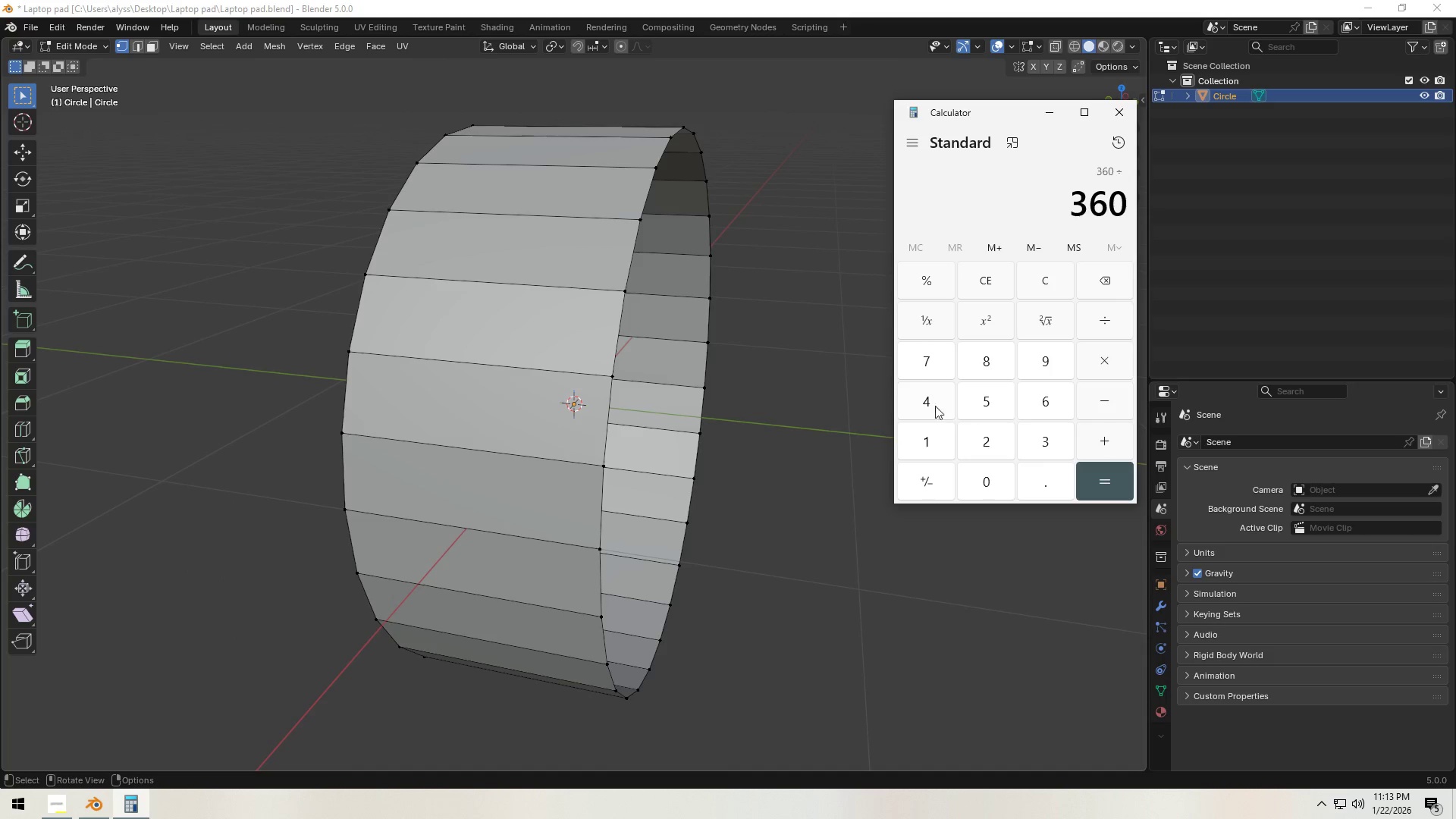 
left_click([916, 366])
 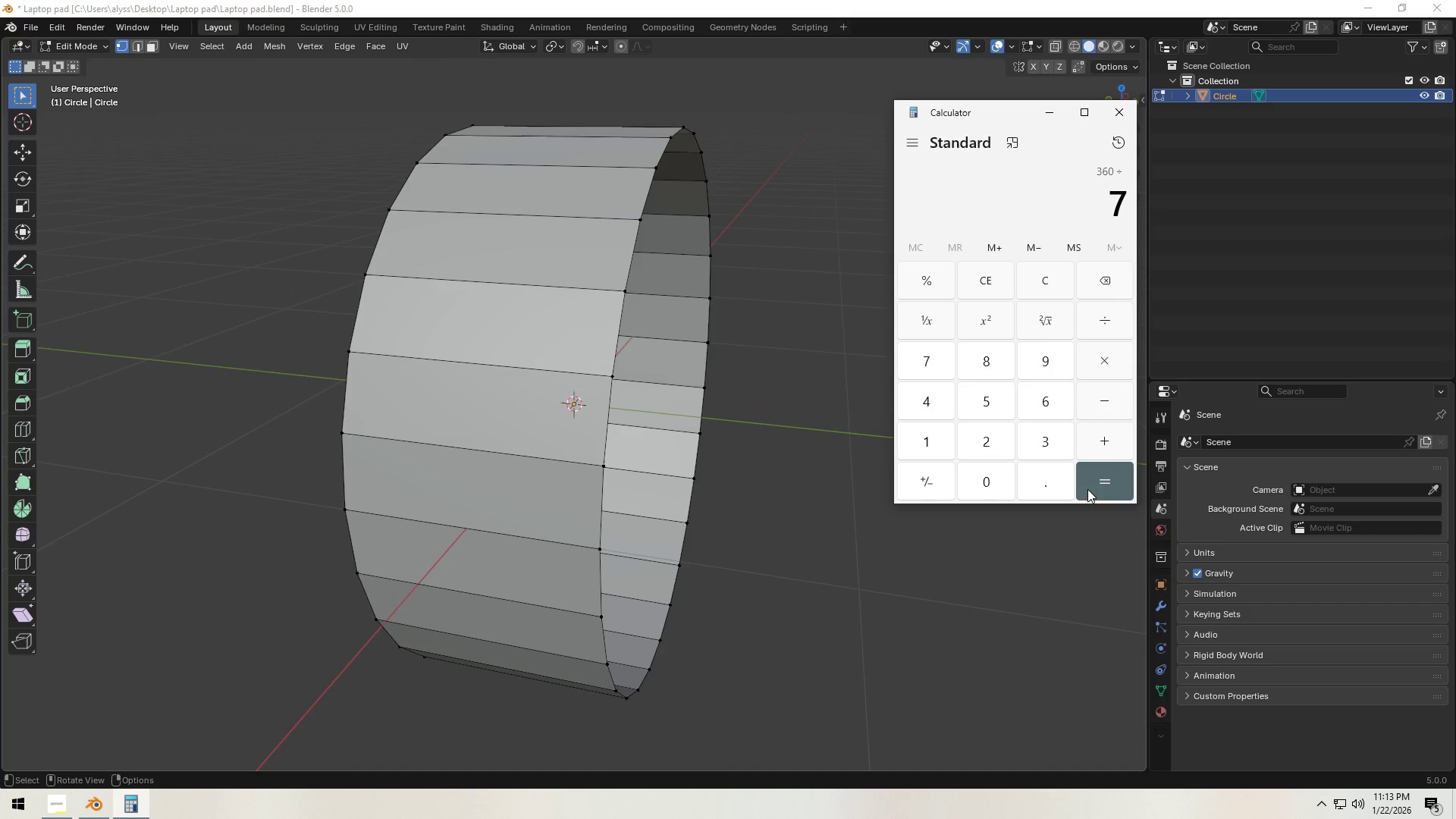 
left_click([1106, 485])
 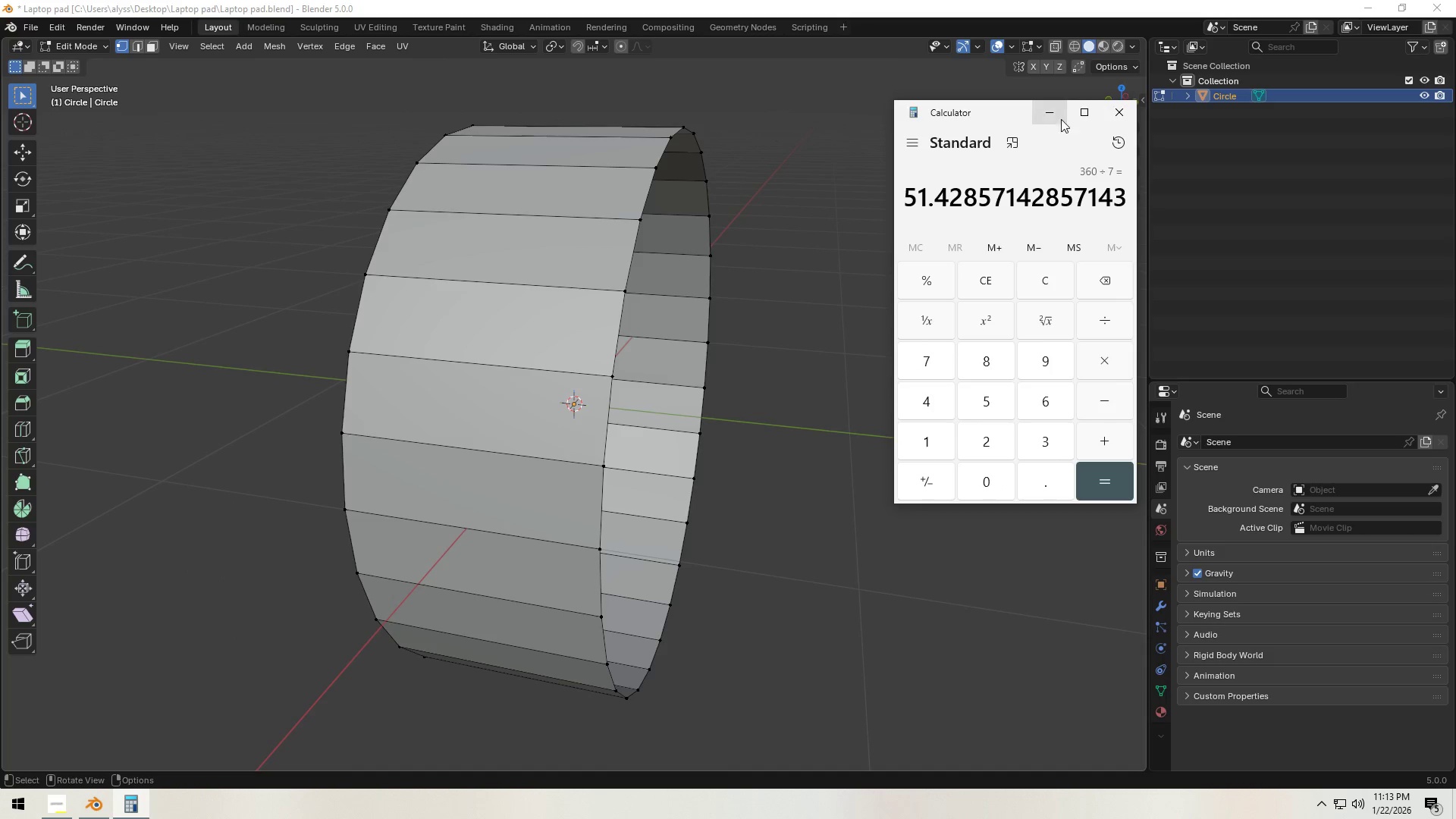 
left_click([1107, 115])
 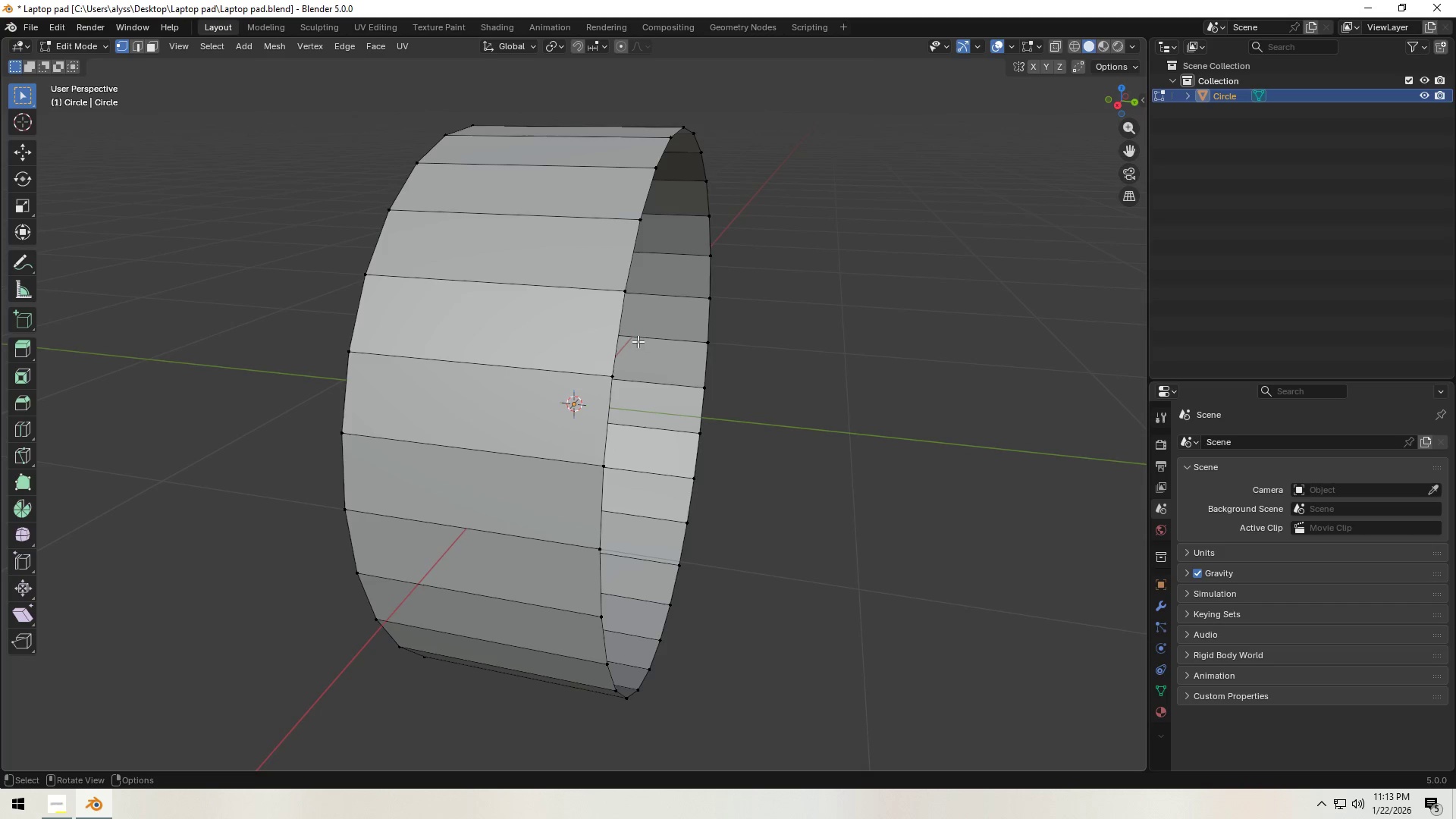 
hold_key(key=AltLeft, duration=0.45)
left_click([620, 337])
 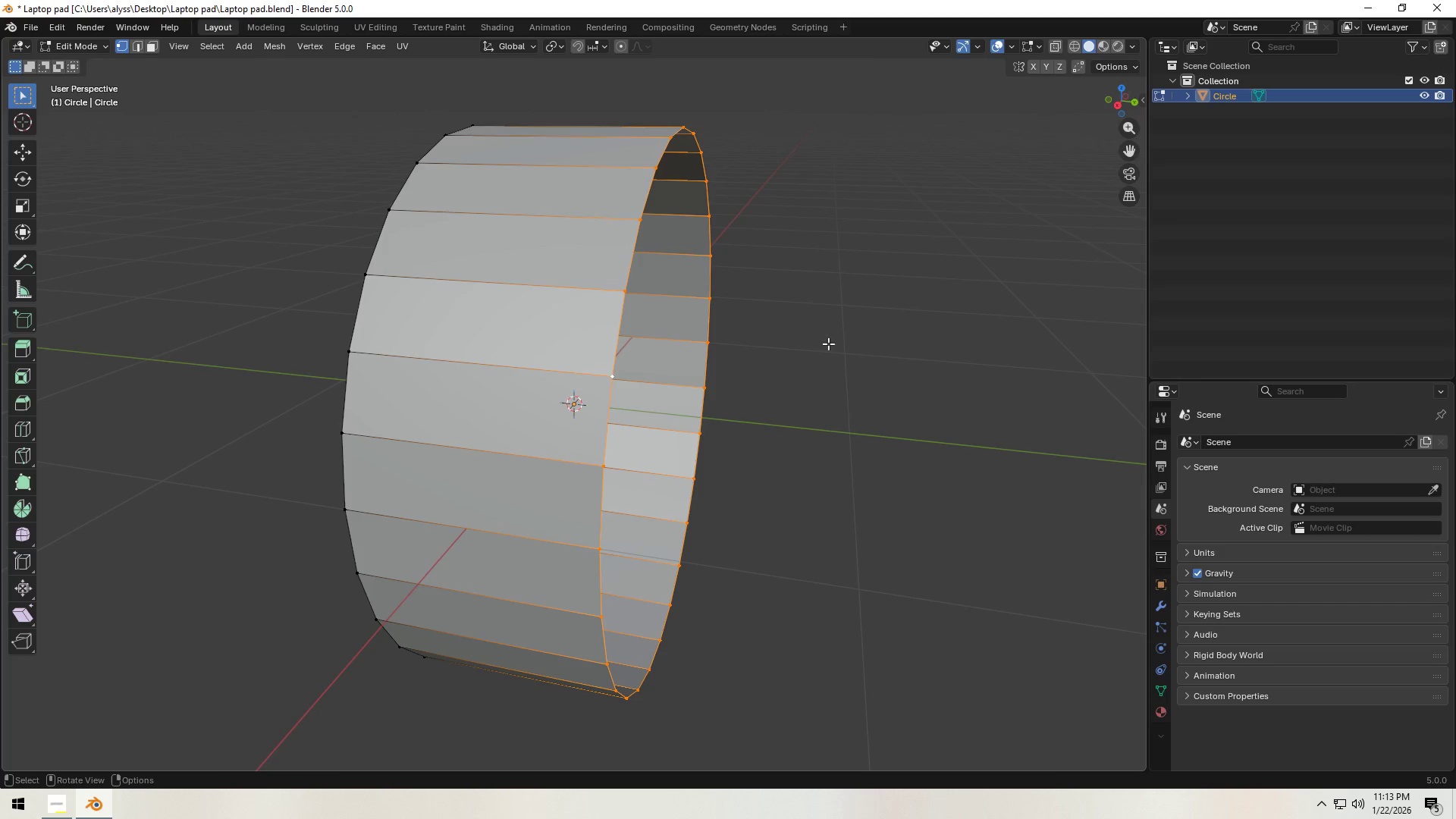 
type(ry51.428)
key(NumpadEnter)
 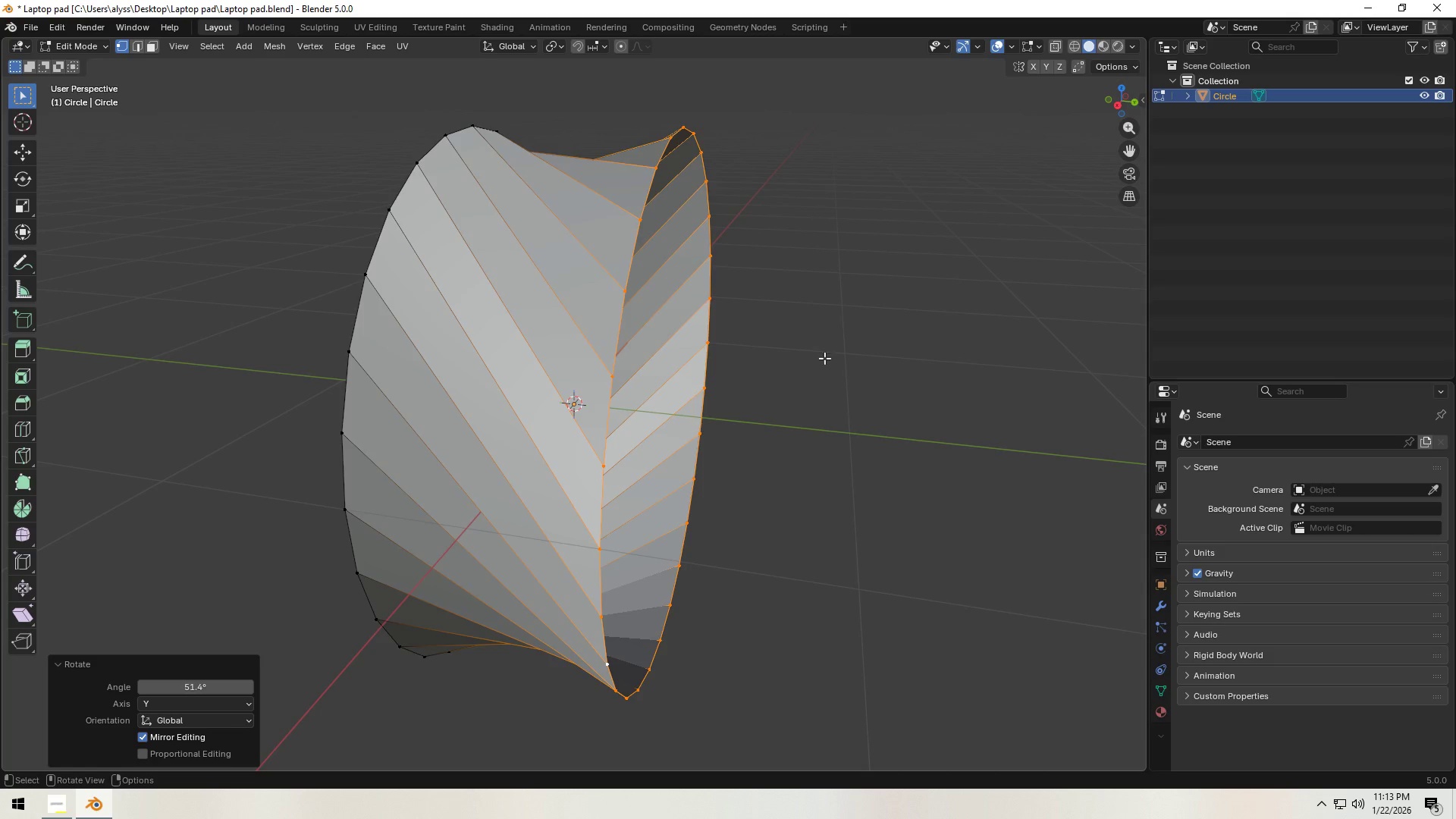 
left_click([833, 362])
 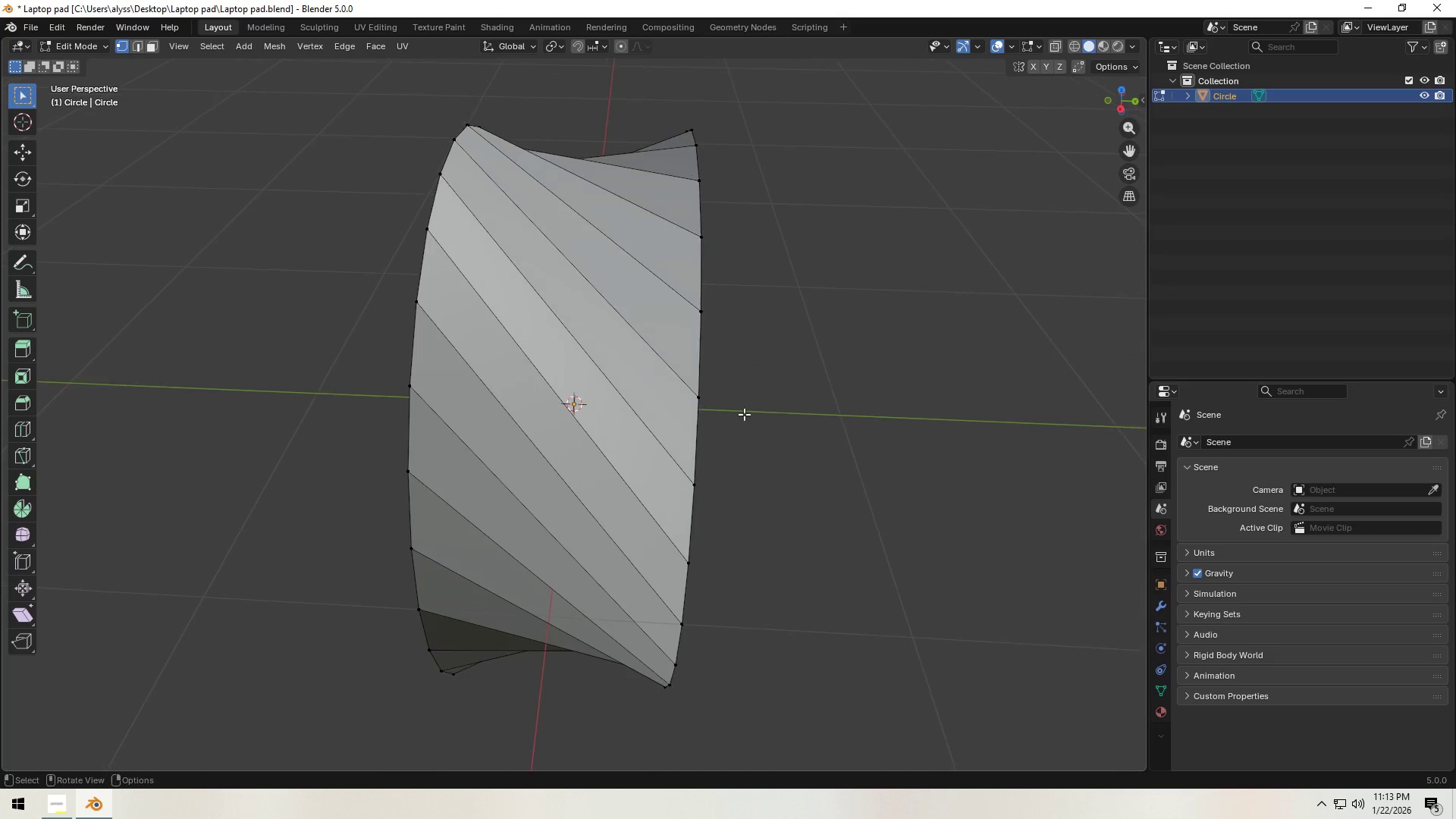 
key(Control+ControlLeft)
 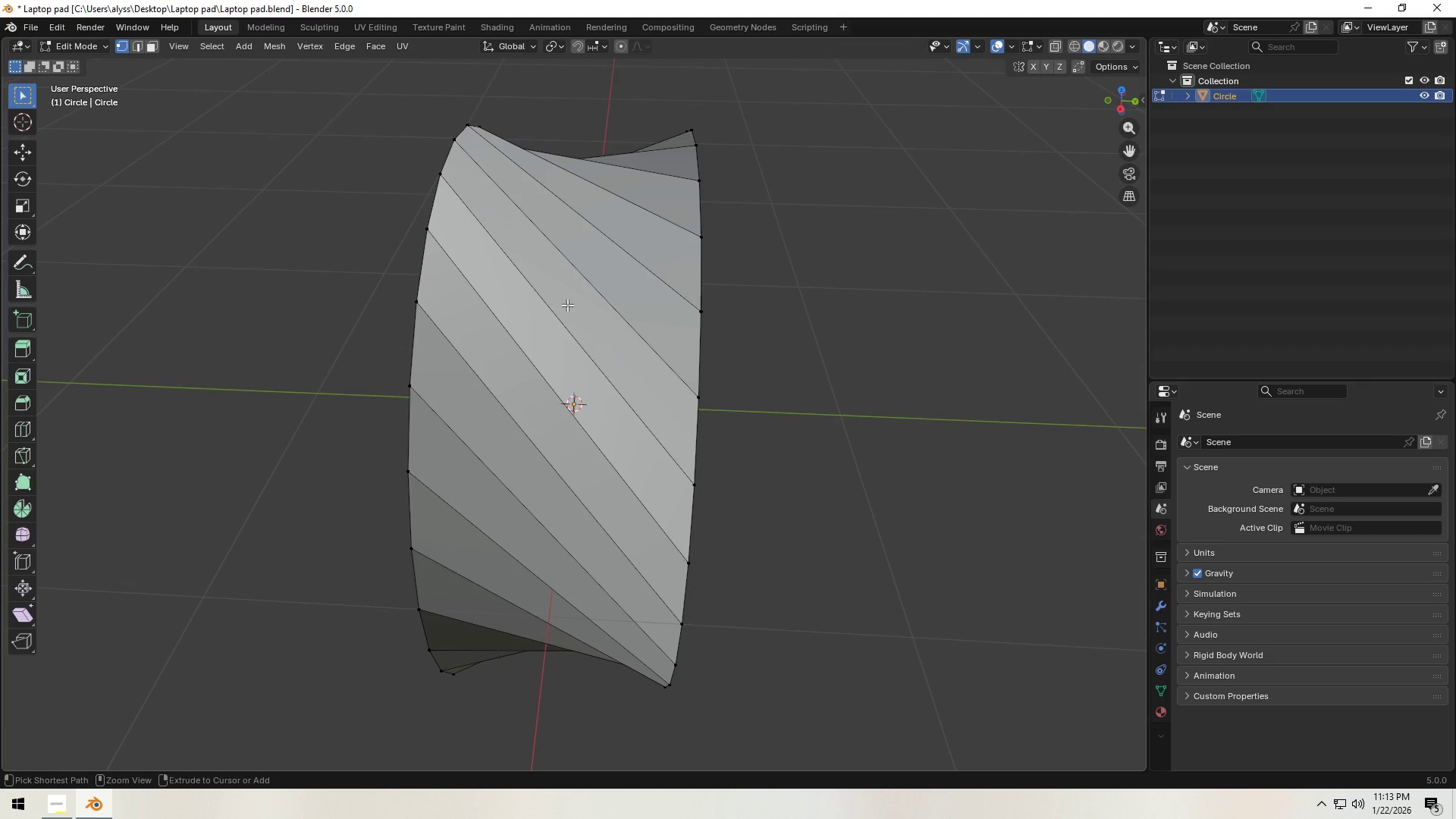 
key(Control+R)
 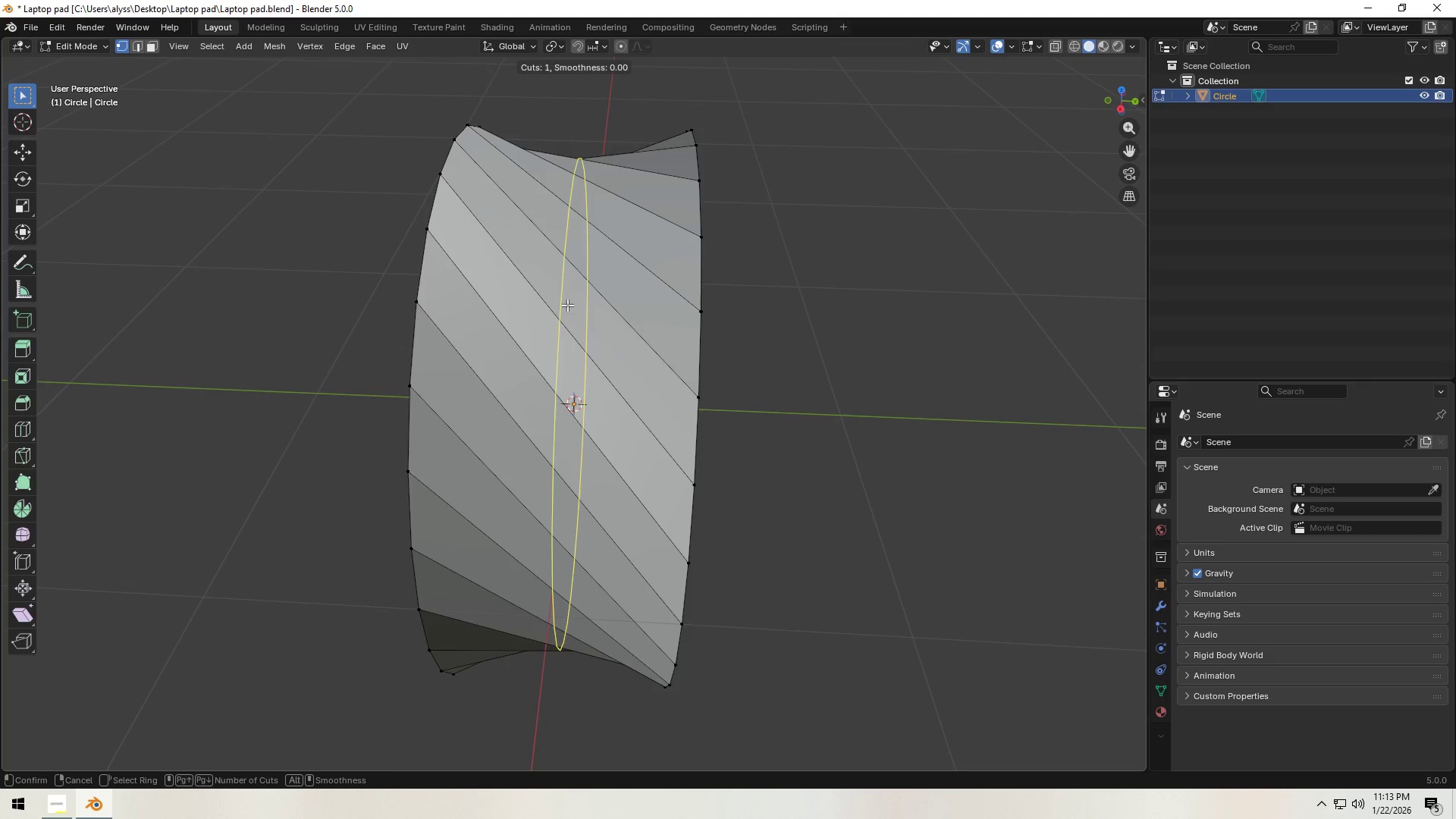 
left_click([567, 305])
 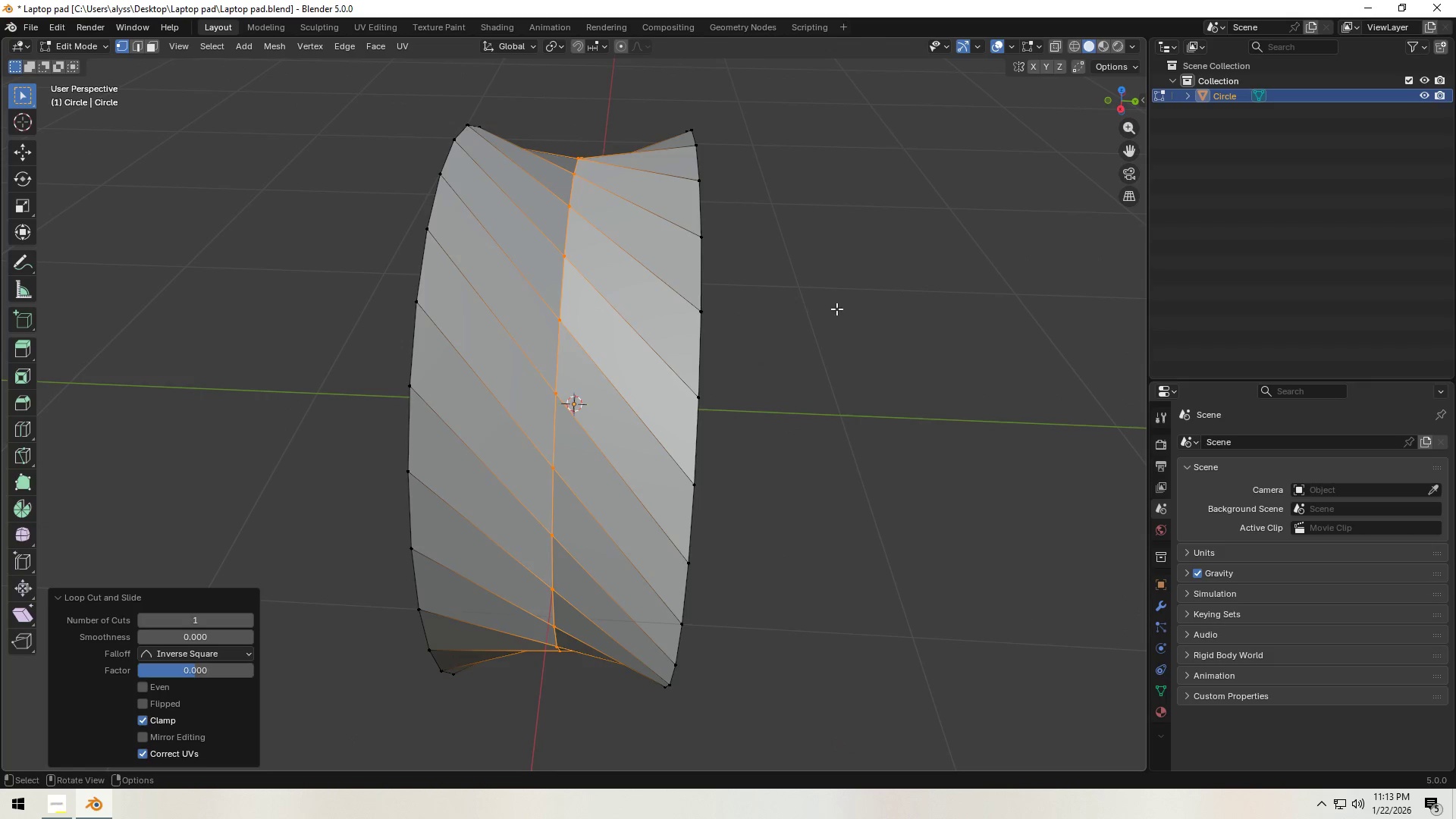 
right_click([567, 305])
 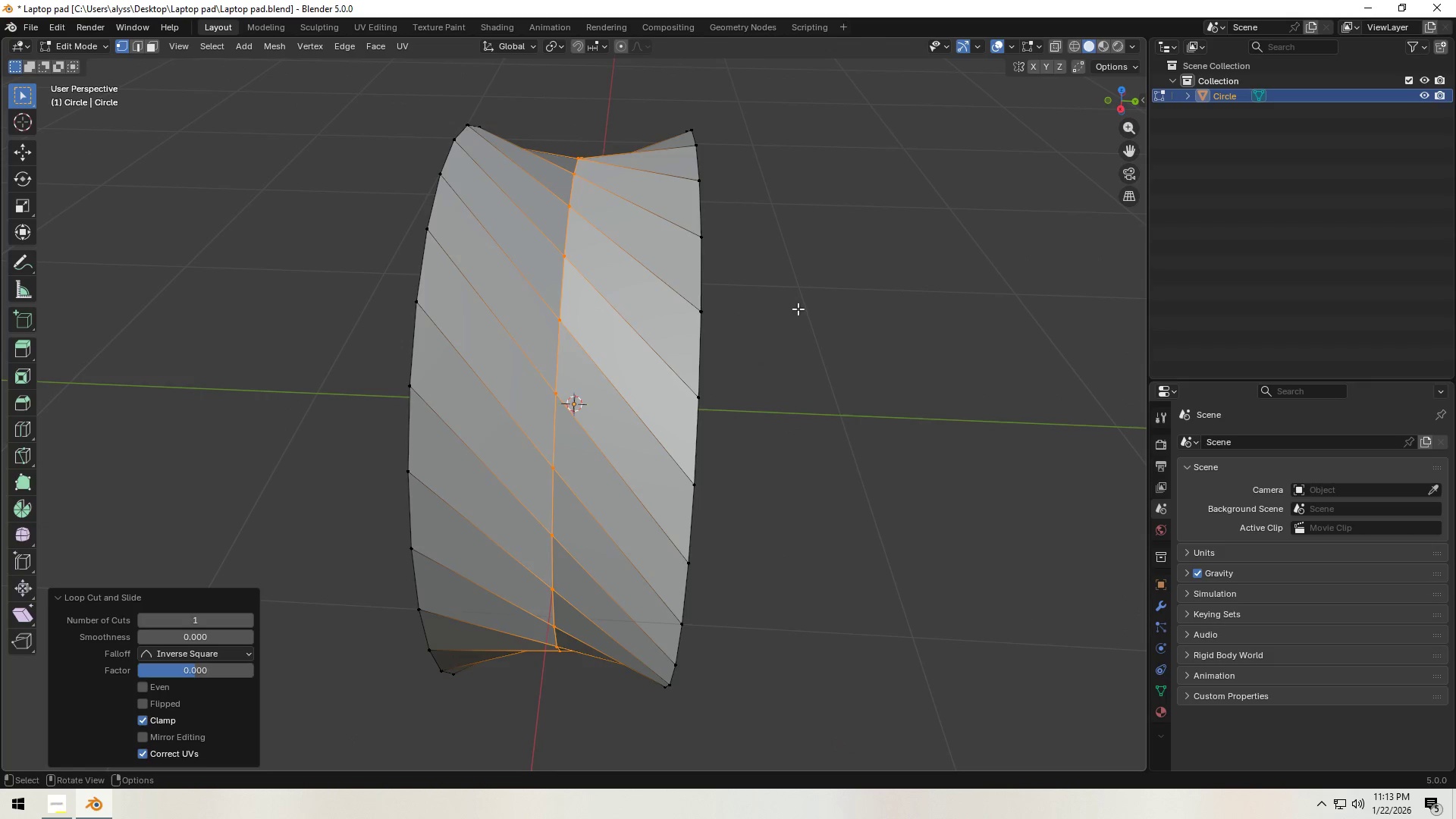 
left_click([836, 309])
 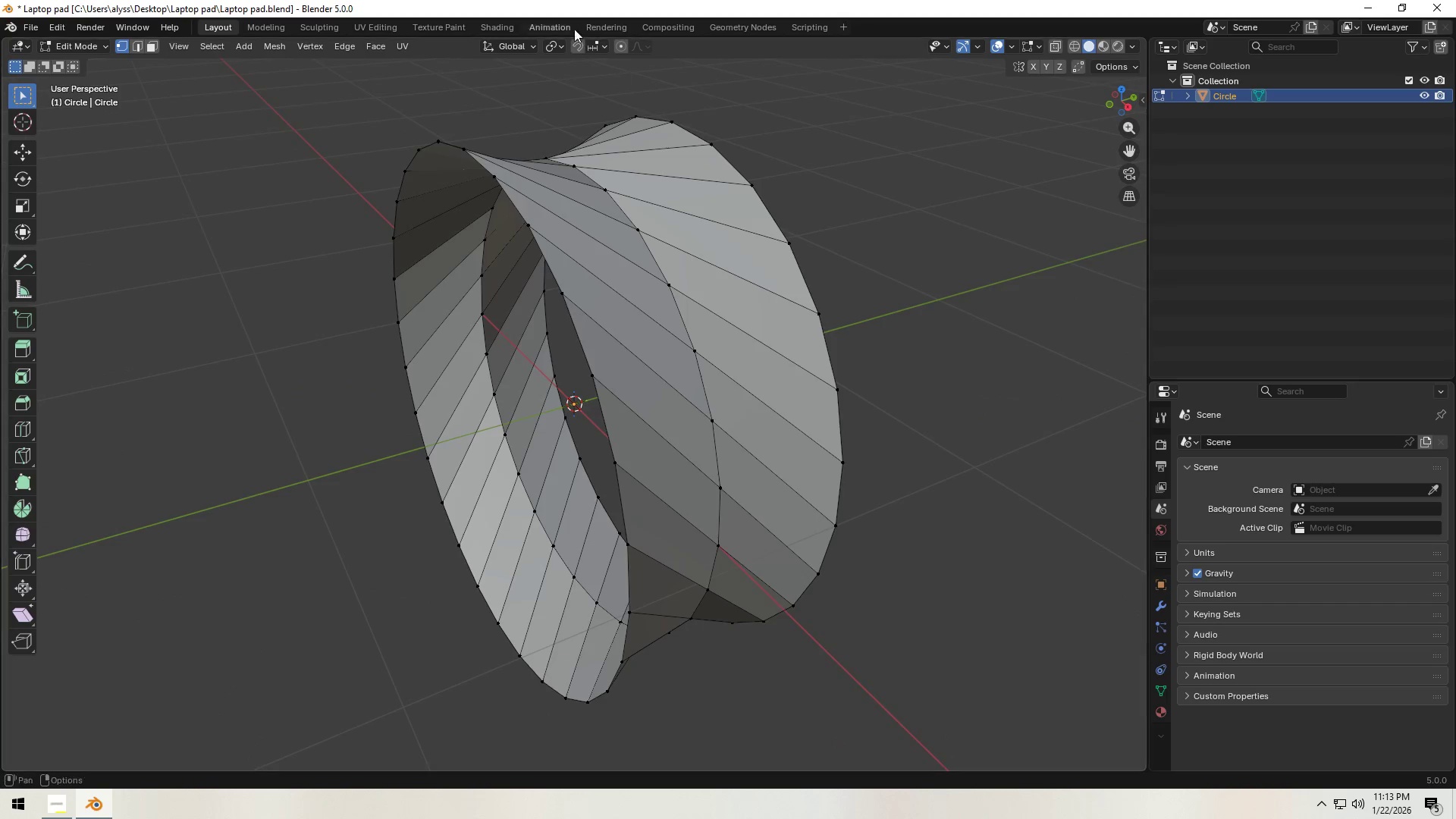 
left_click([607, 45])
 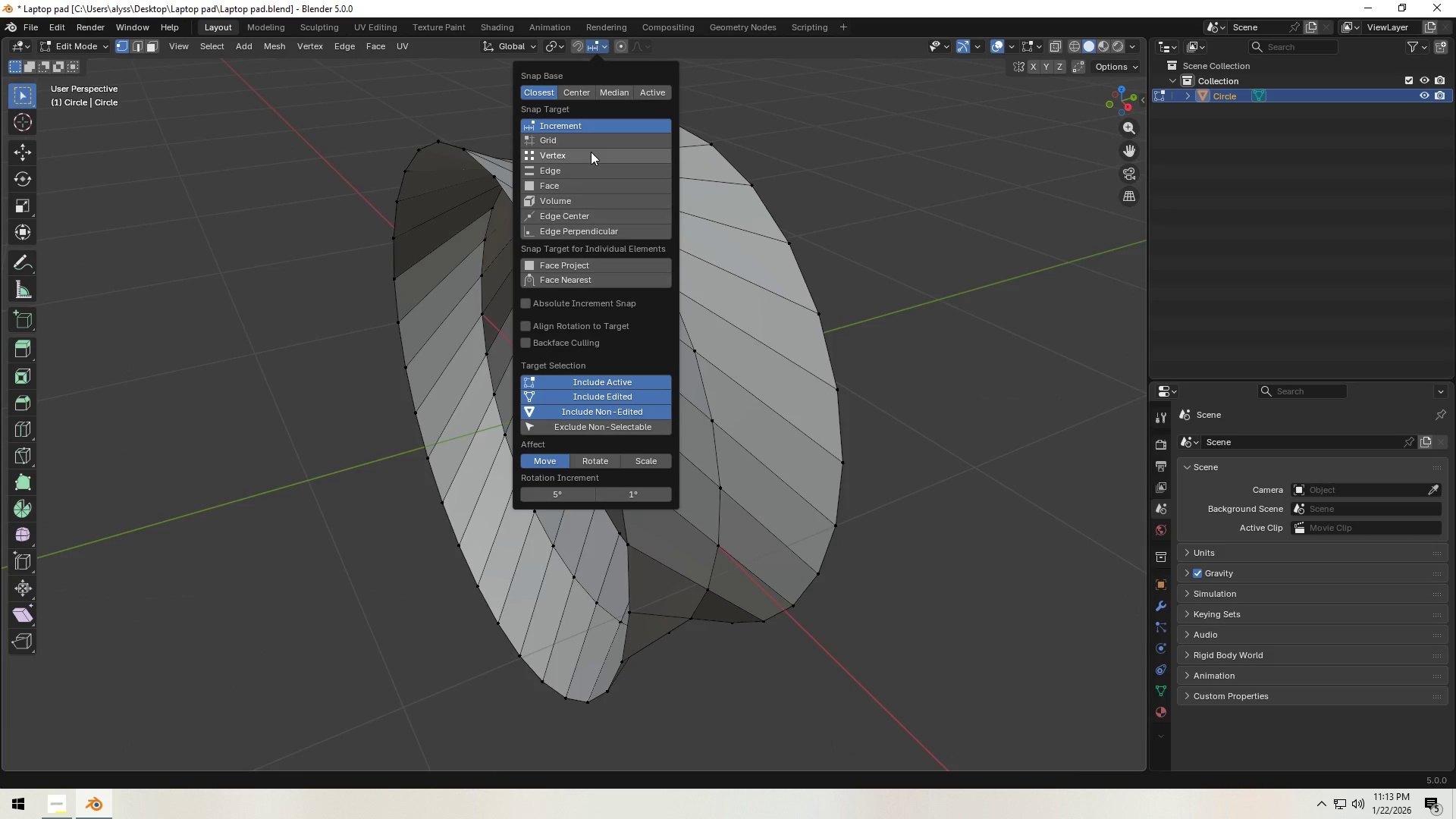 
left_click([591, 152])
 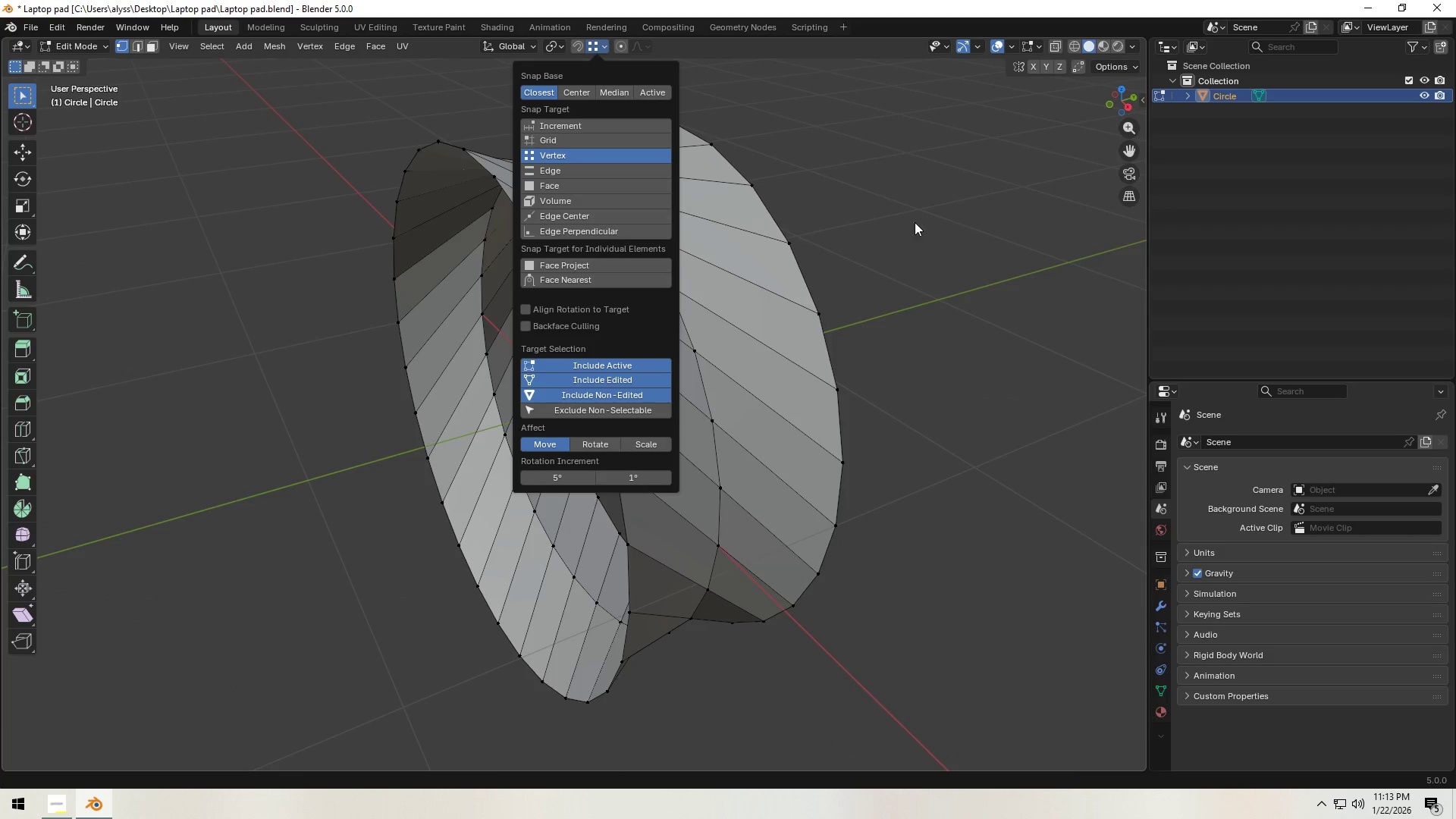 
left_click([933, 220])
 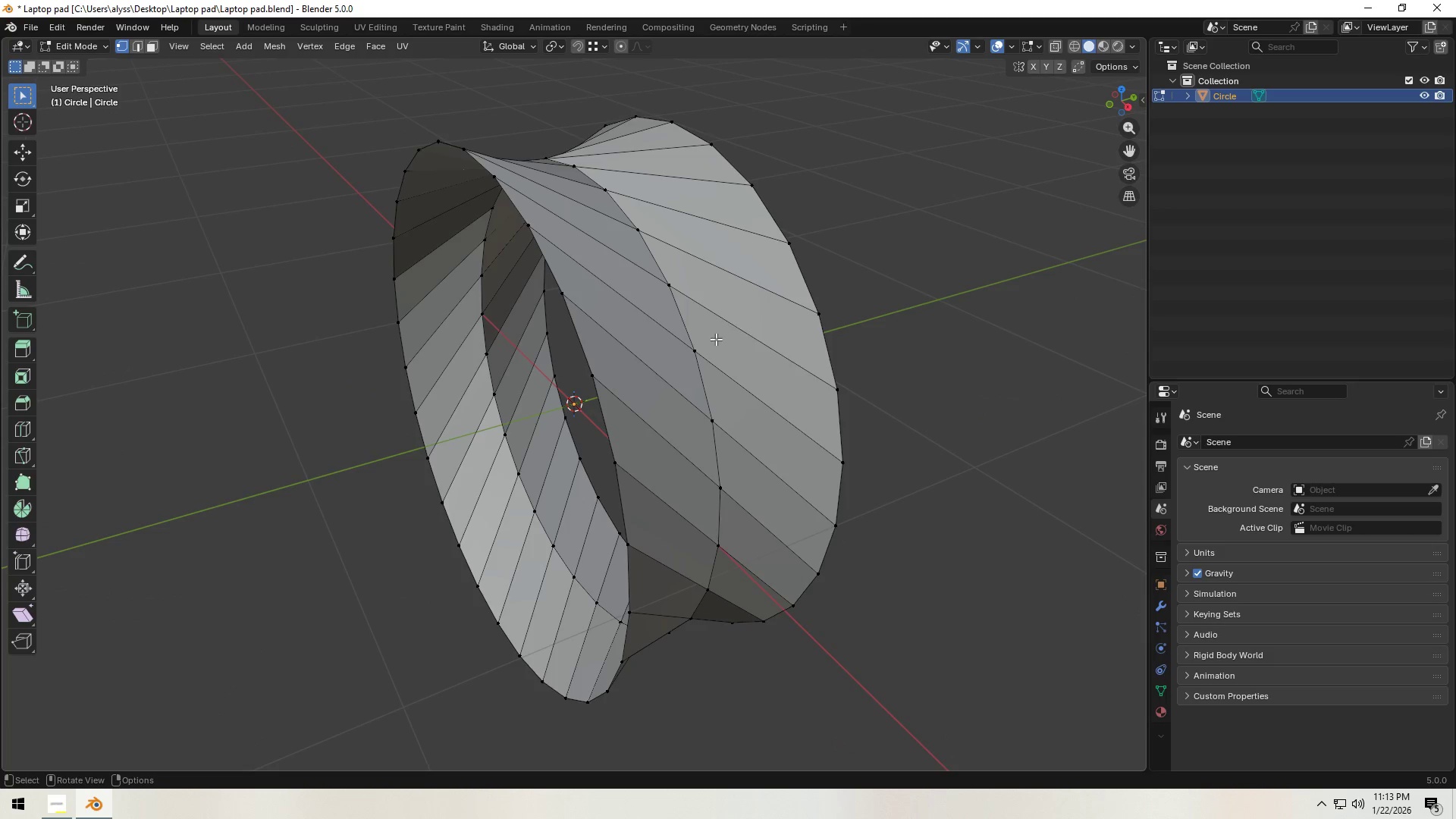 
hold_key(key=AltLeft, duration=0.61)
left_click([698, 349])
 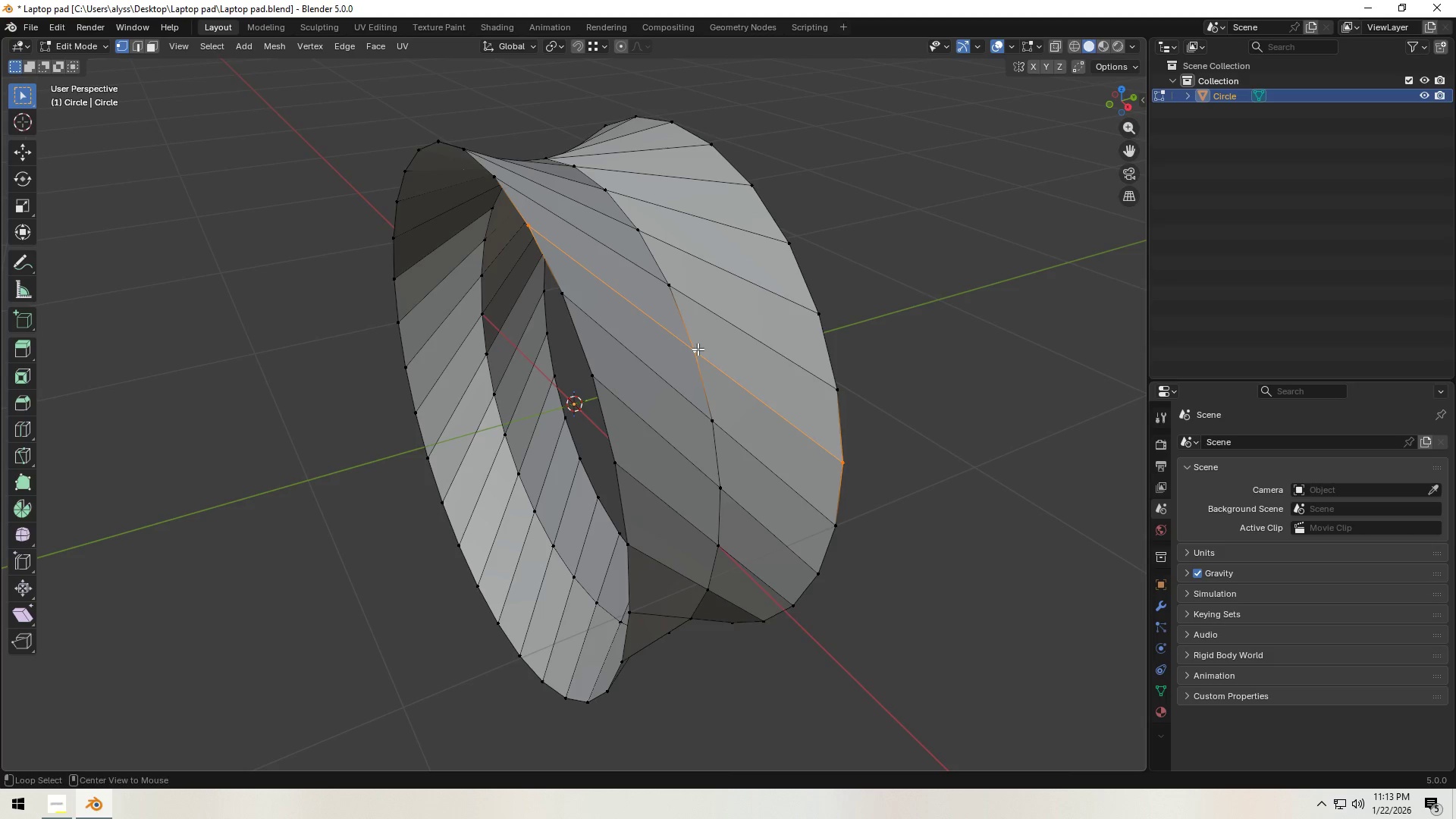 
hold_key(key=AltLeft, duration=1.83)
left_click([686, 331])
 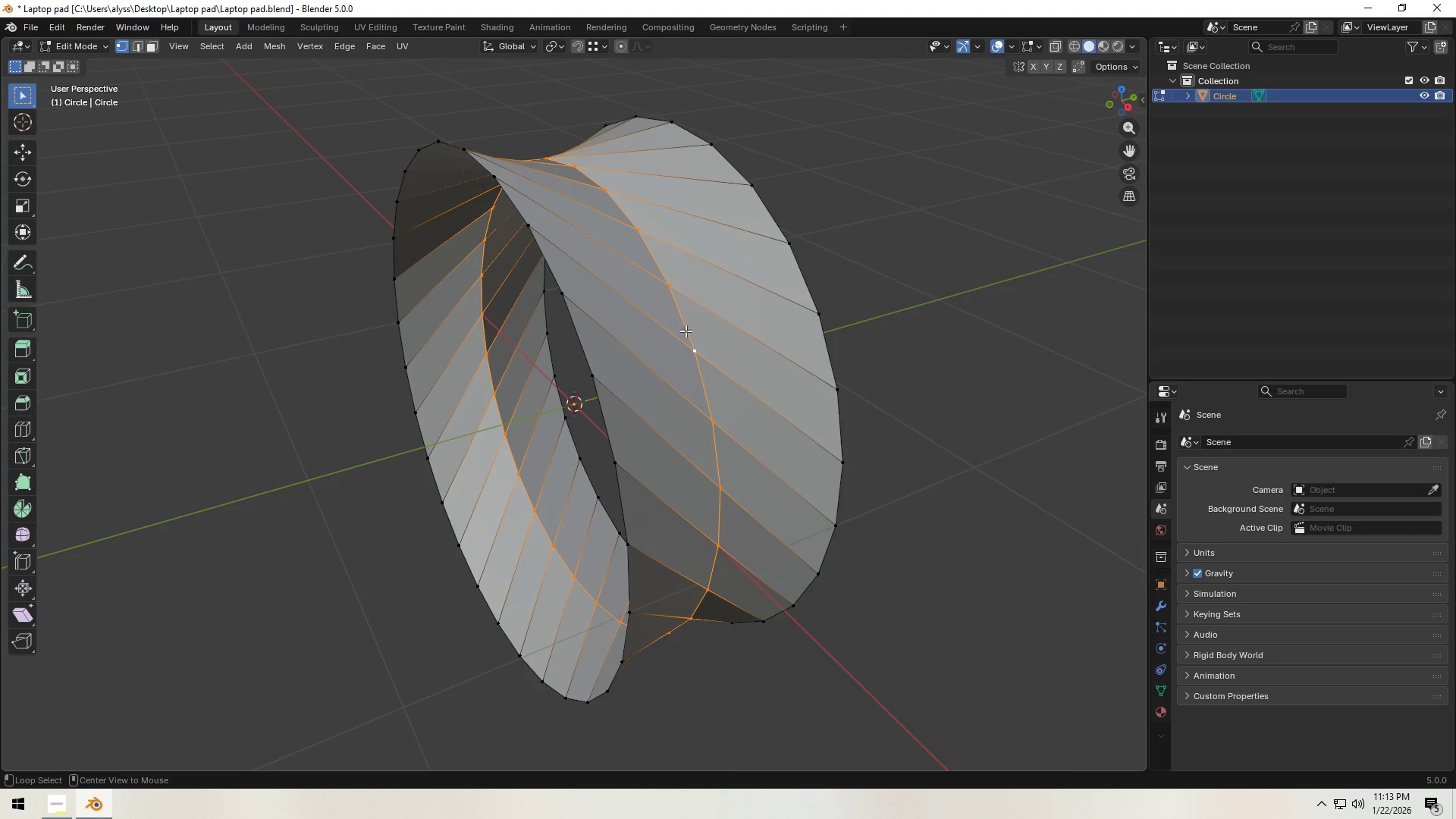 
key(Alt+AltLeft)
 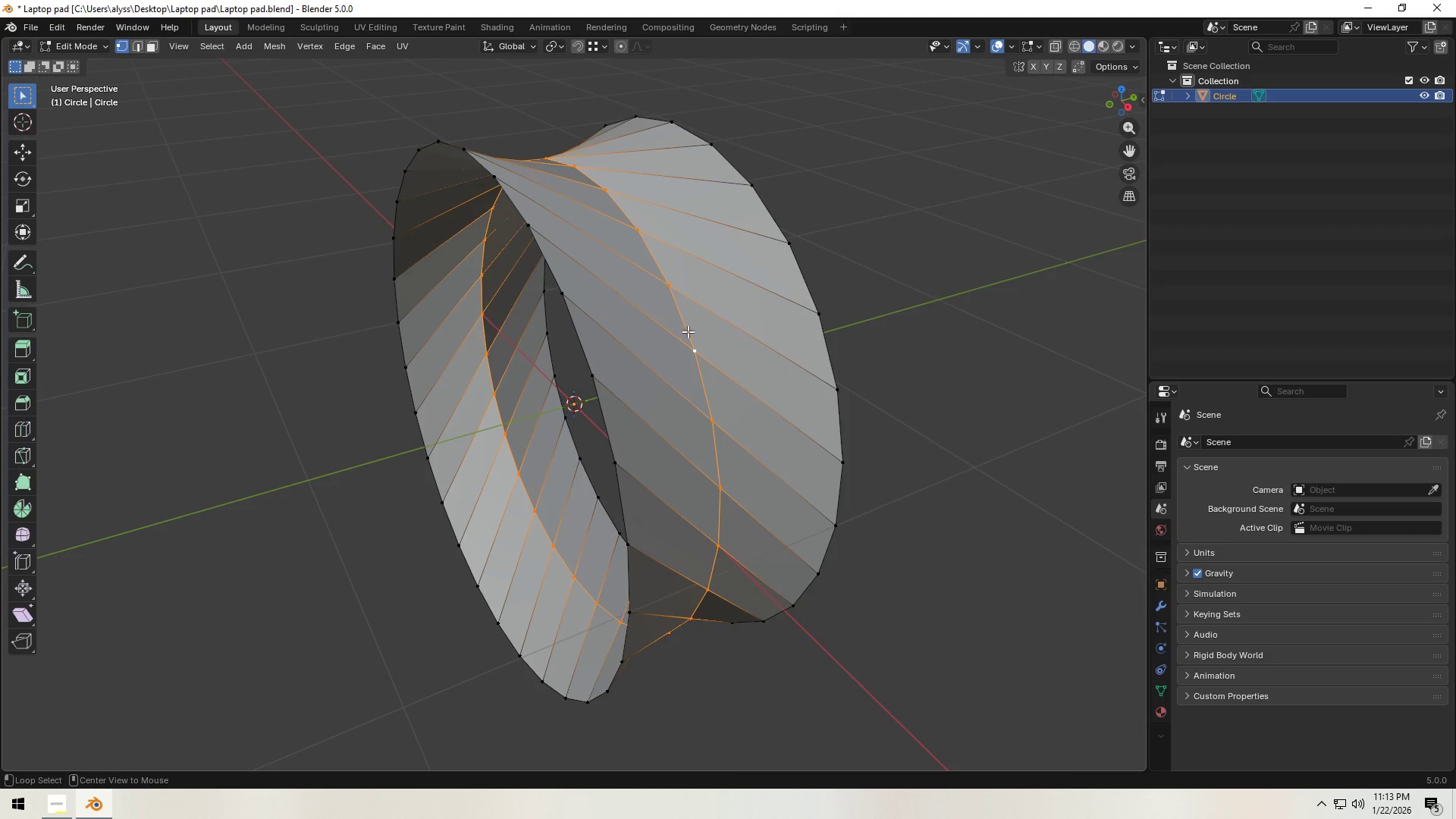 
key(Alt+AltLeft)
 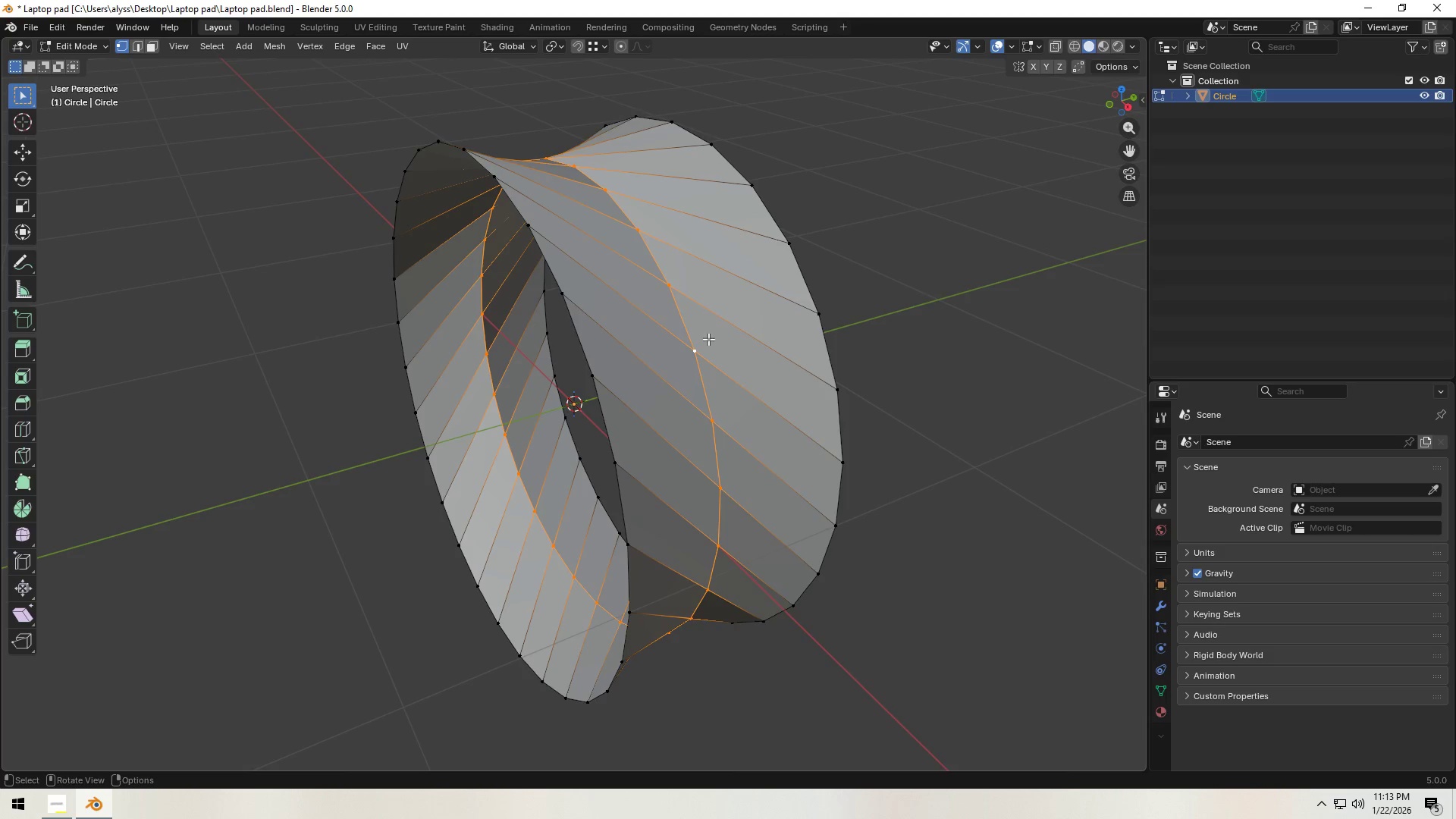 
key(Backquote)
 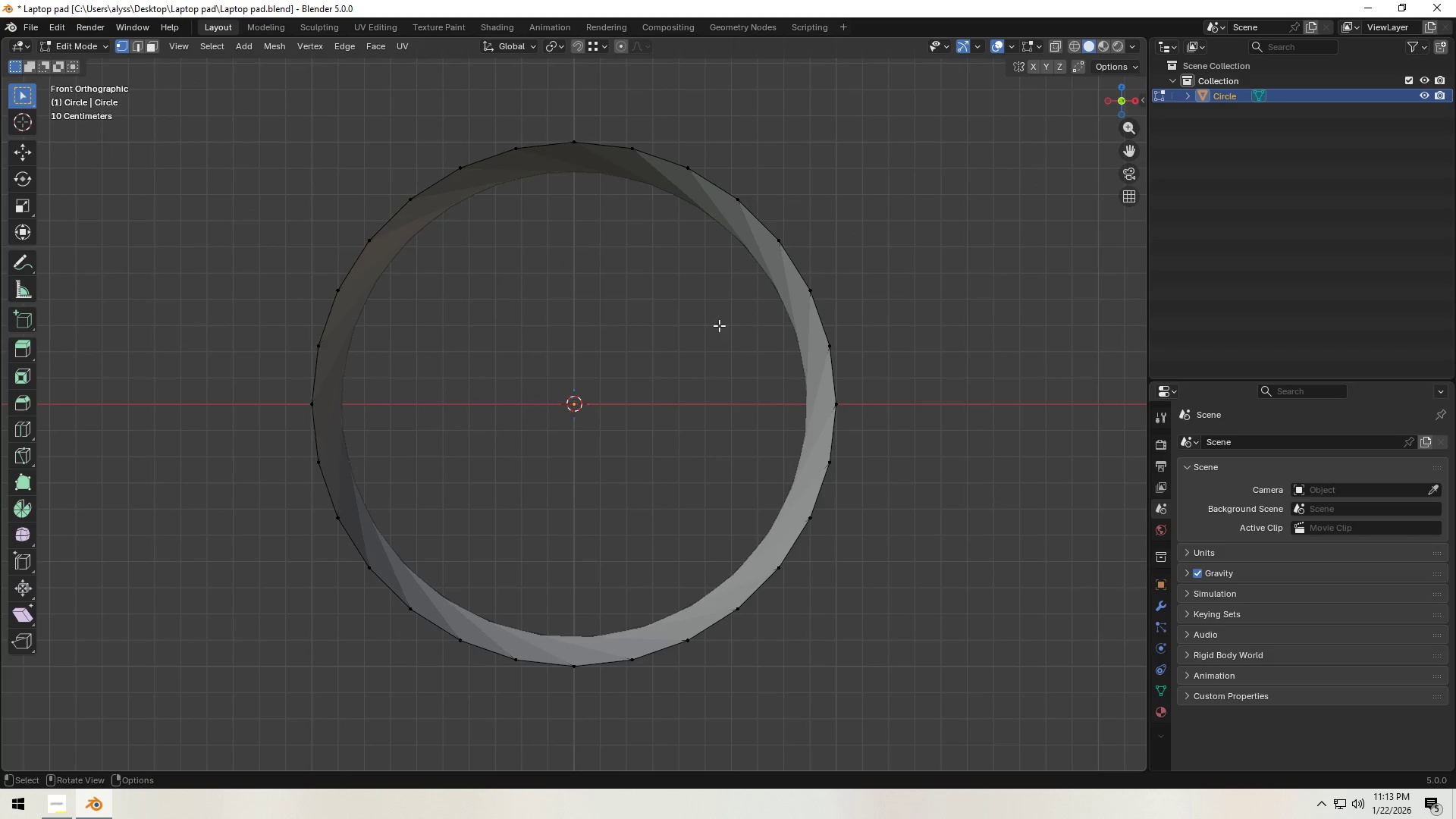 
key(Shift+ShiftLeft)
 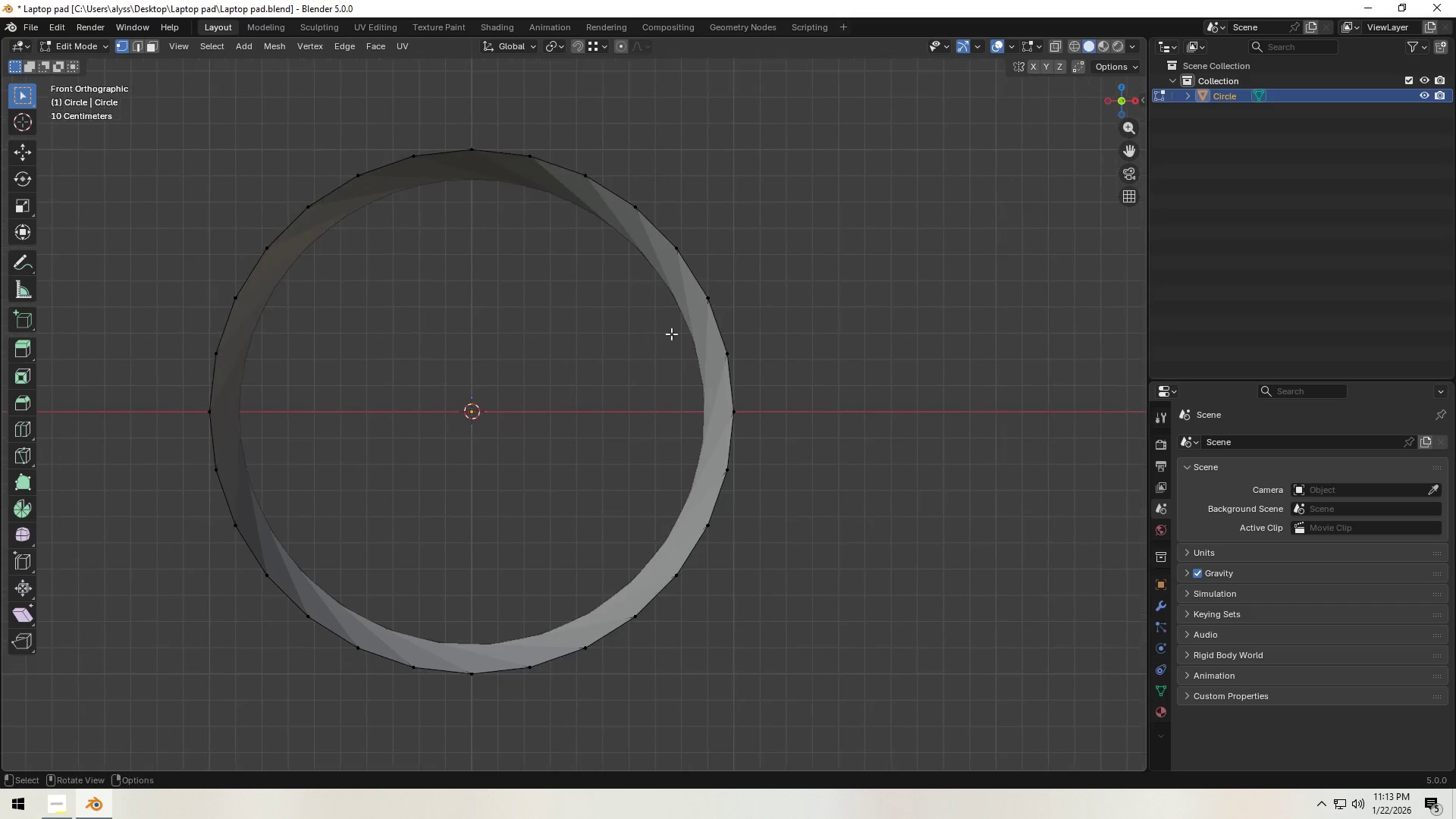 
key(Z)
 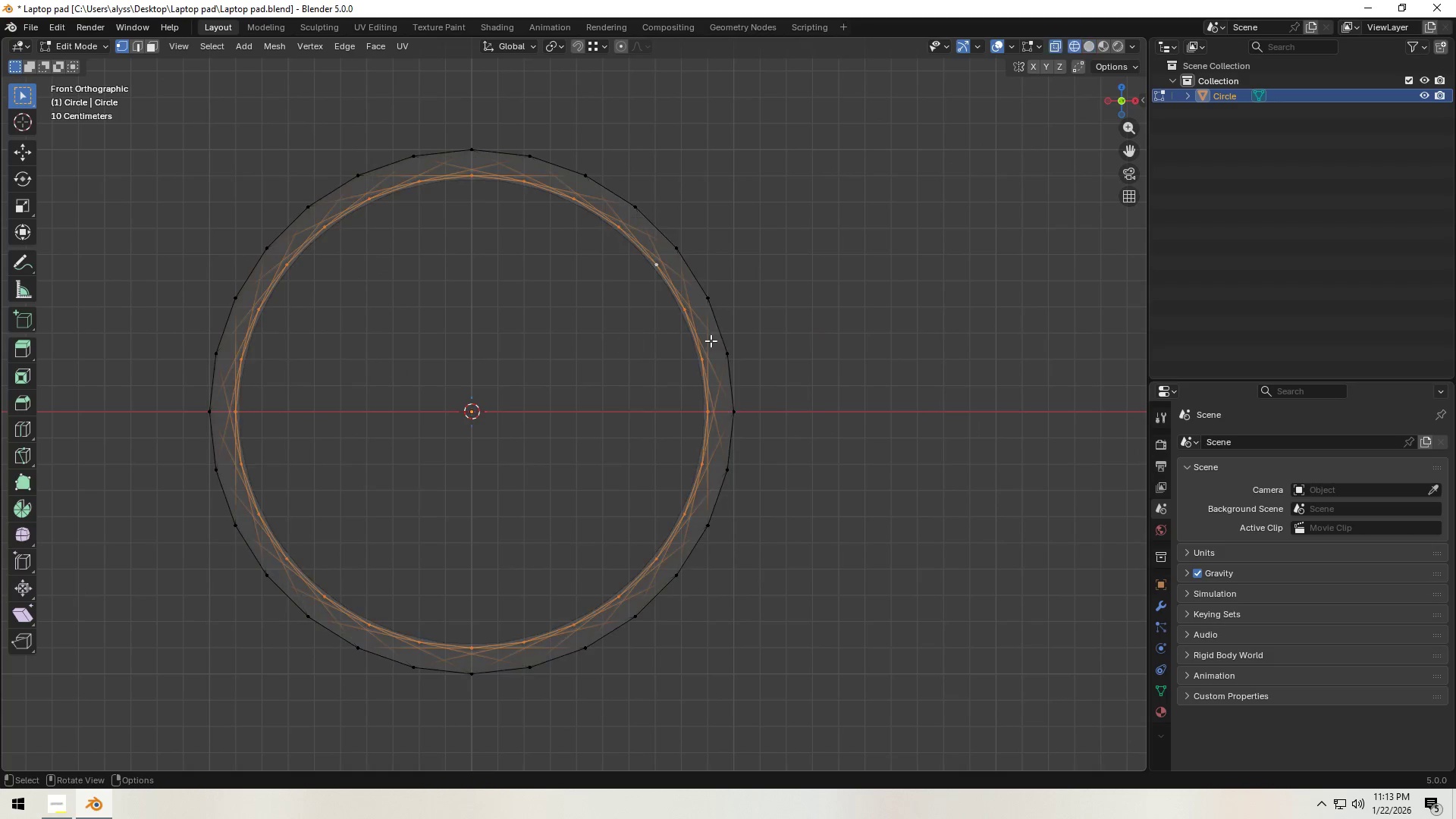 
hold_key(key=ShiftLeft, duration=0.38)
 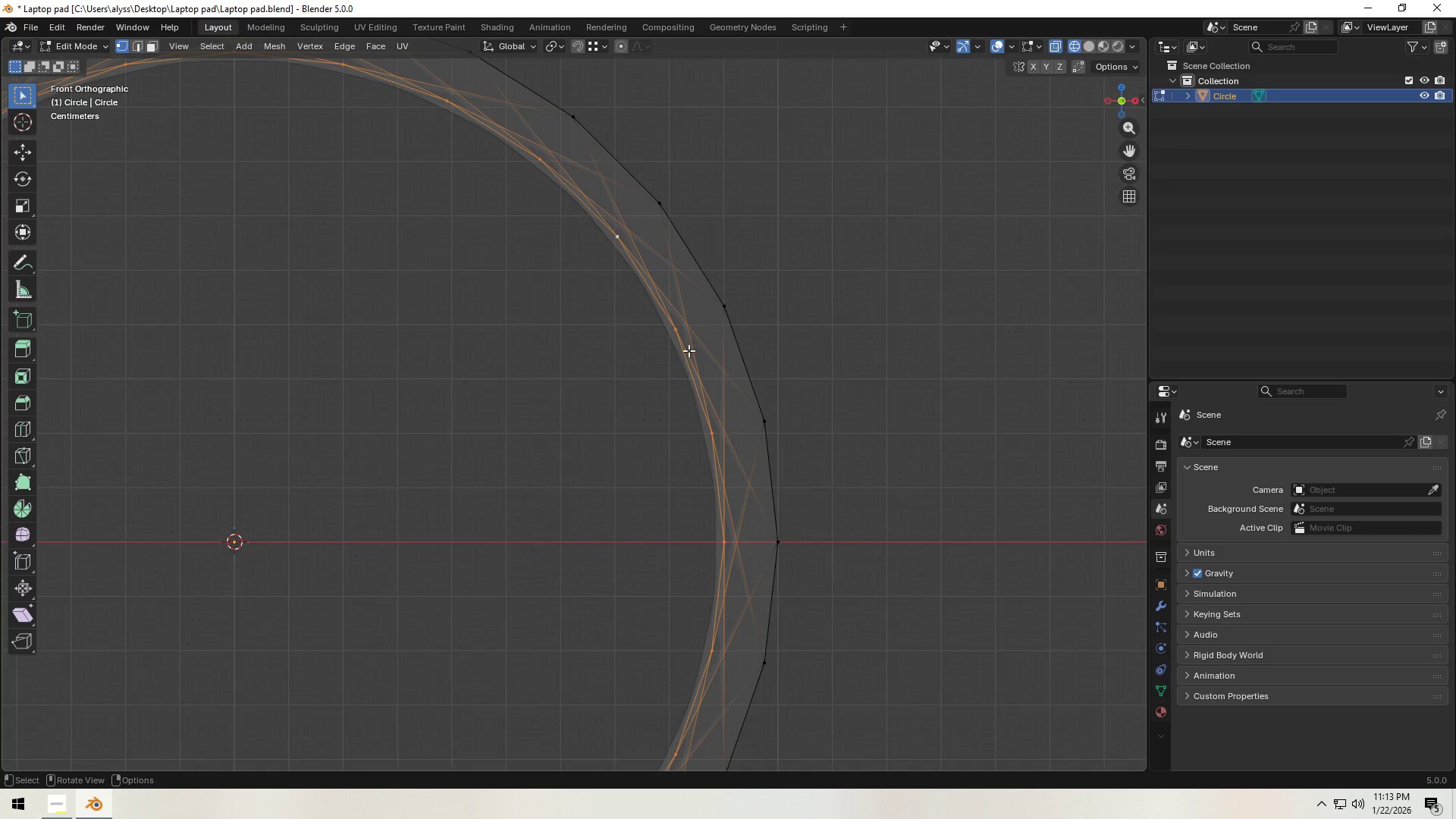 
scroll: coordinate [714, 342], scroll_direction: up, amount: 4.0
 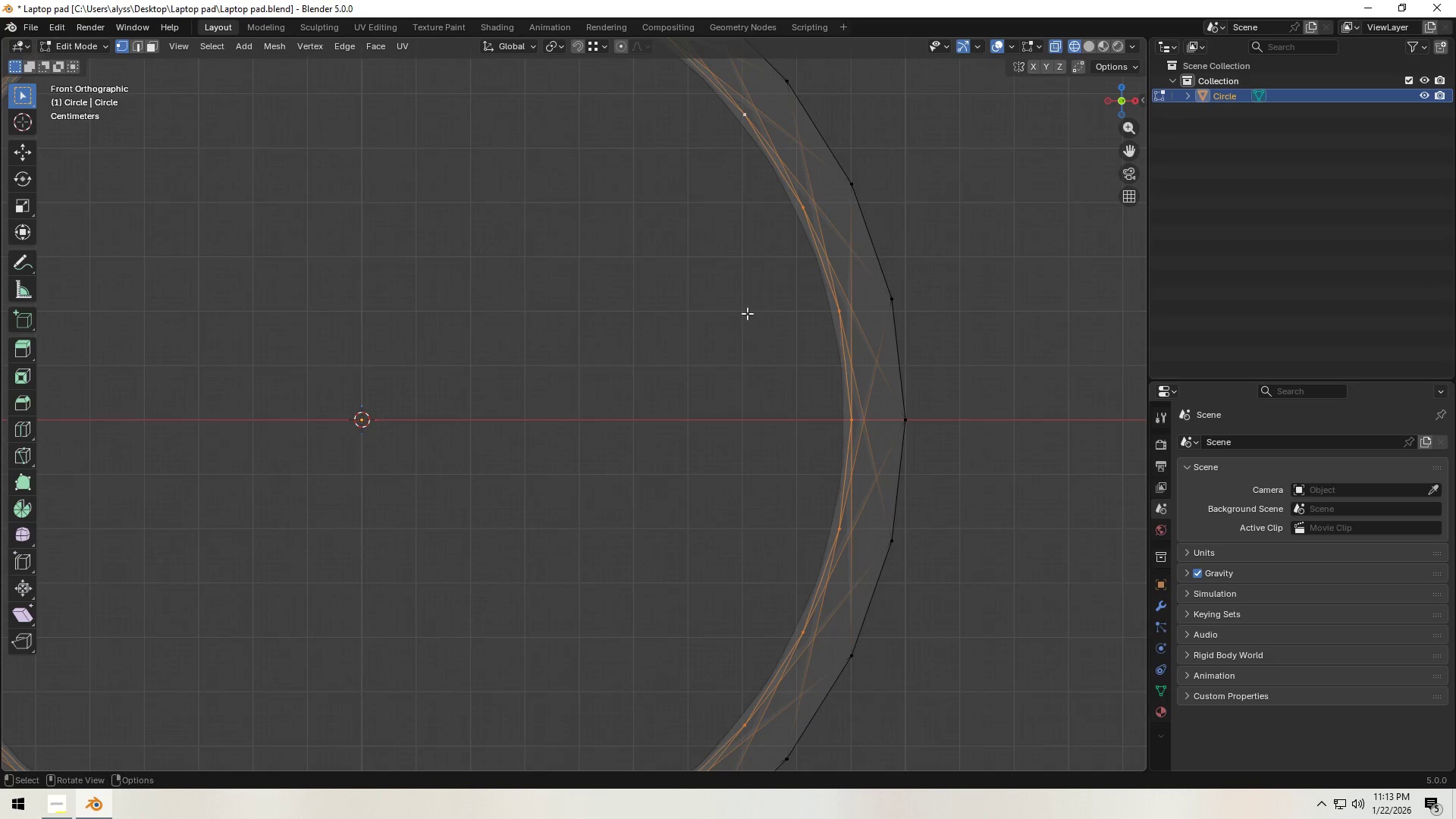 
key(S)
 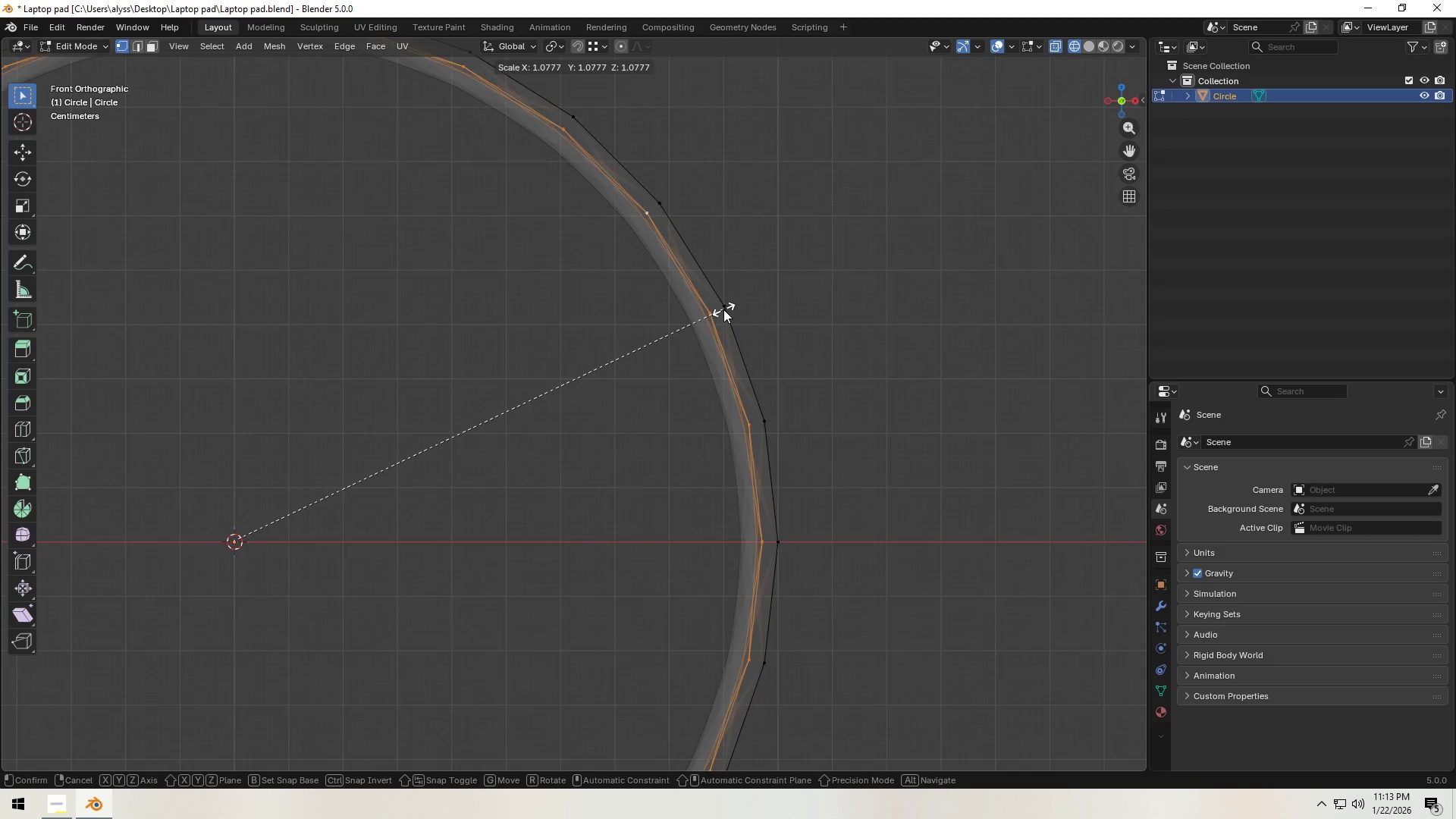 
hold_key(key=ControlLeft, duration=1.14)
right_click([733, 307])
 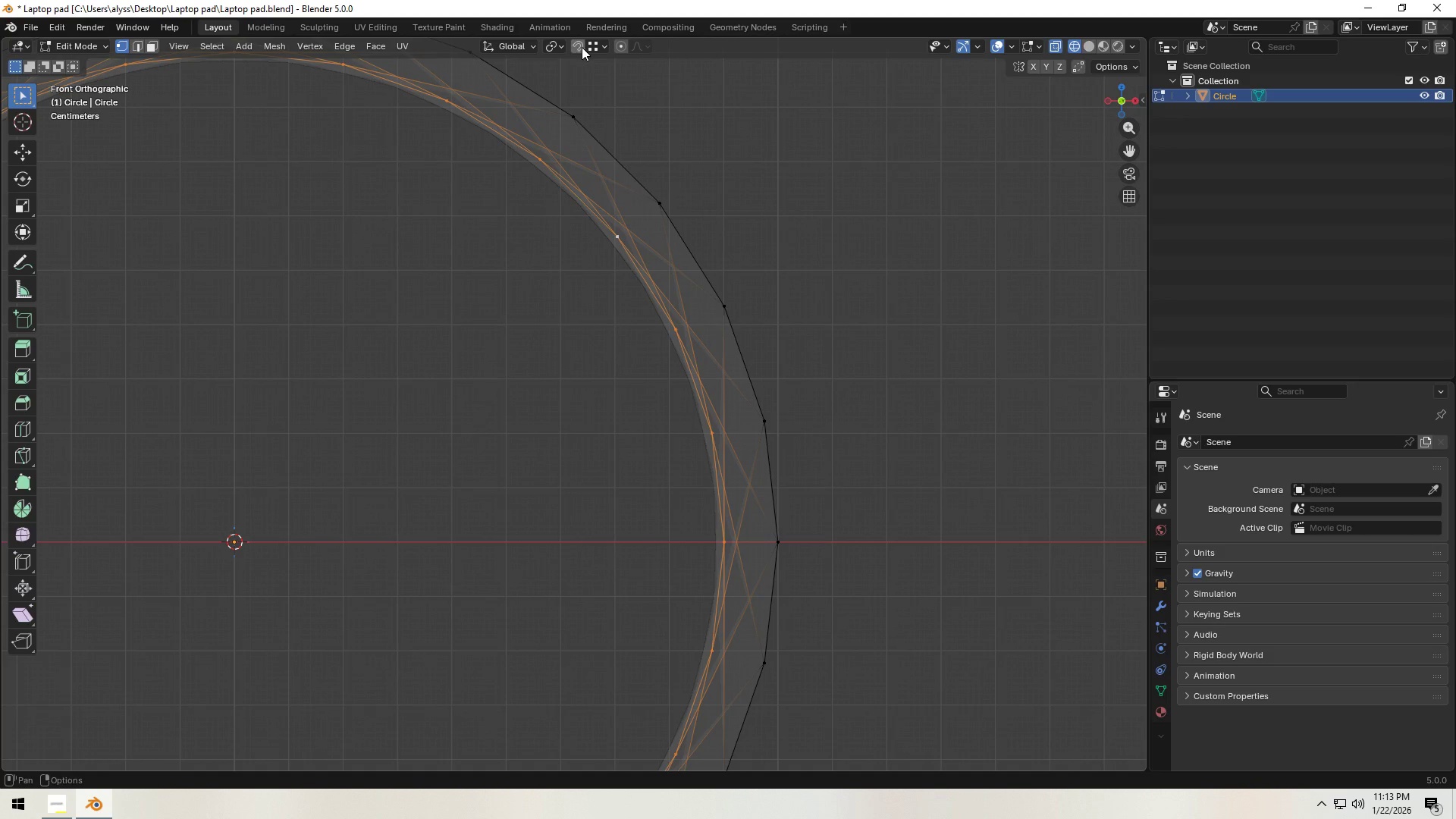 
left_click([595, 46])
 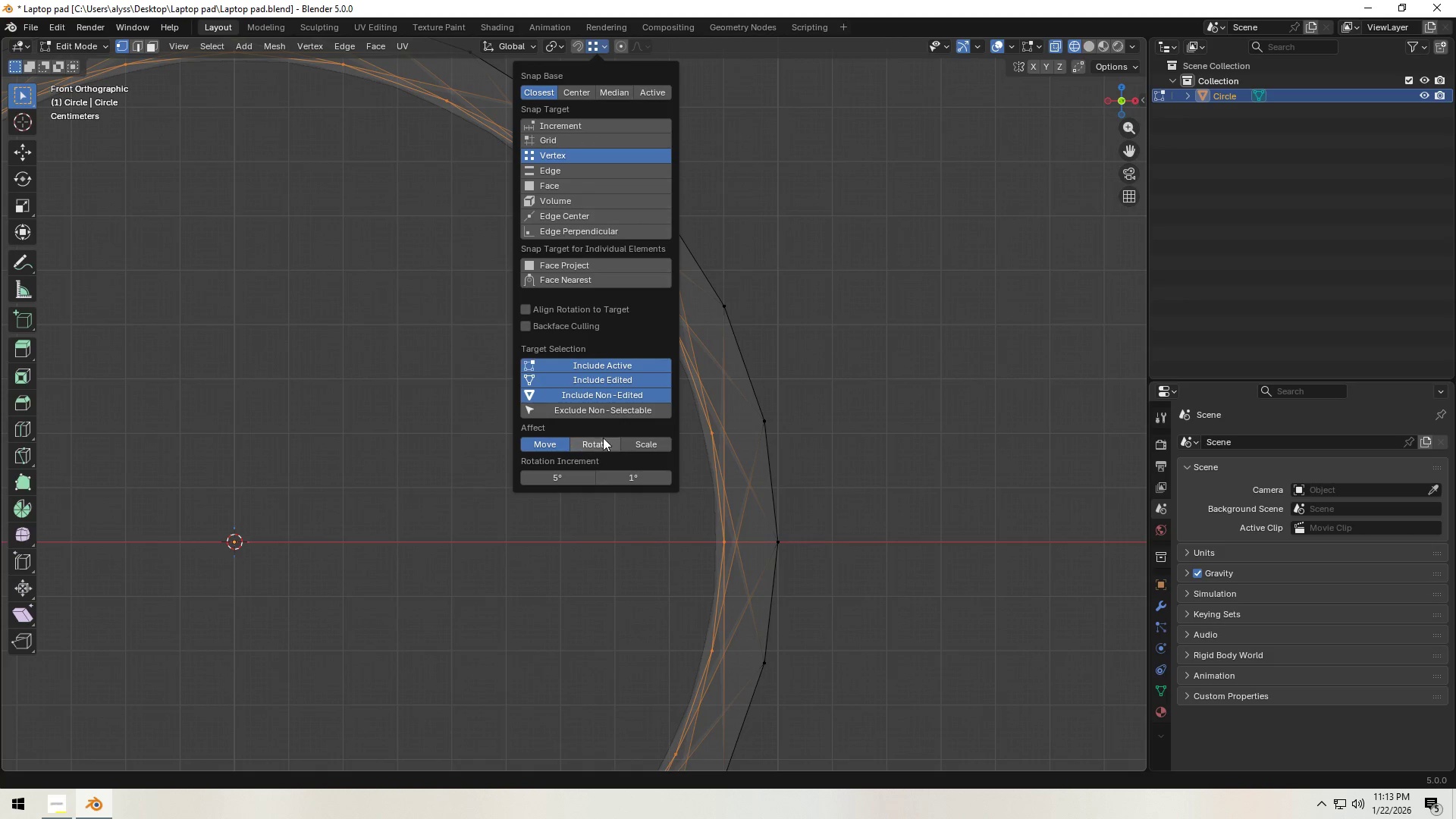 
left_click([636, 443])
 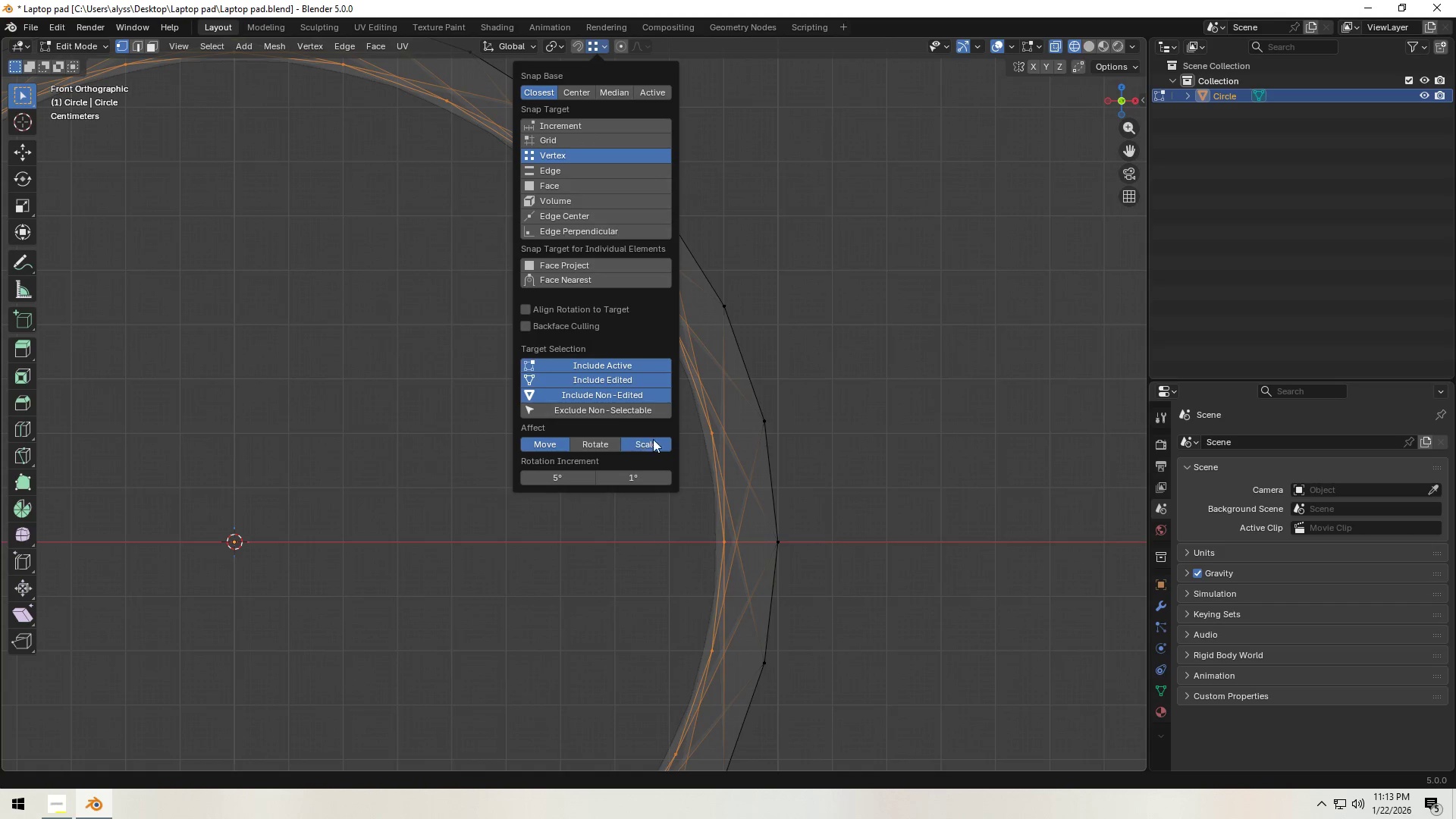 
left_click([917, 388])
 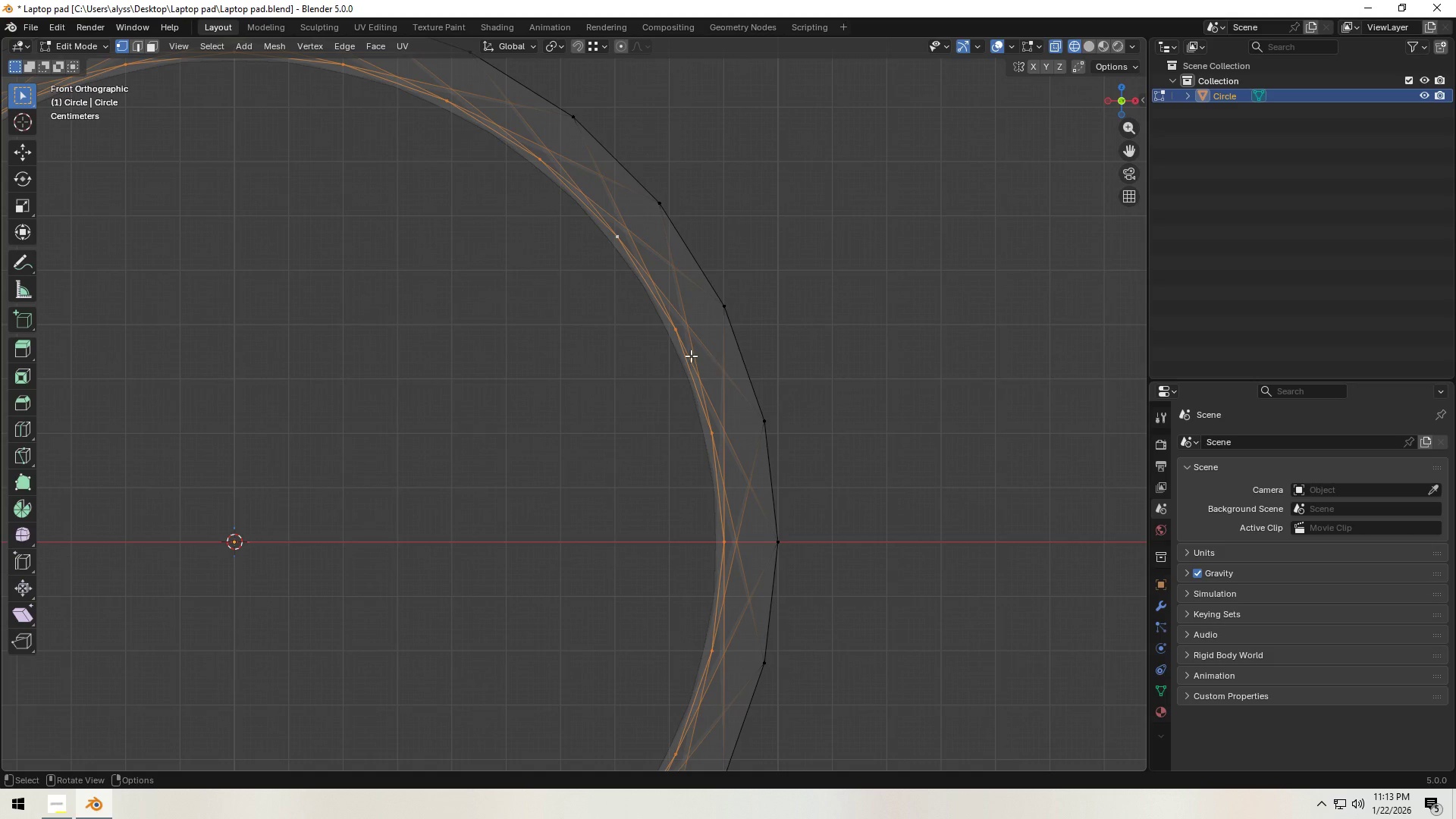 
key(S)
 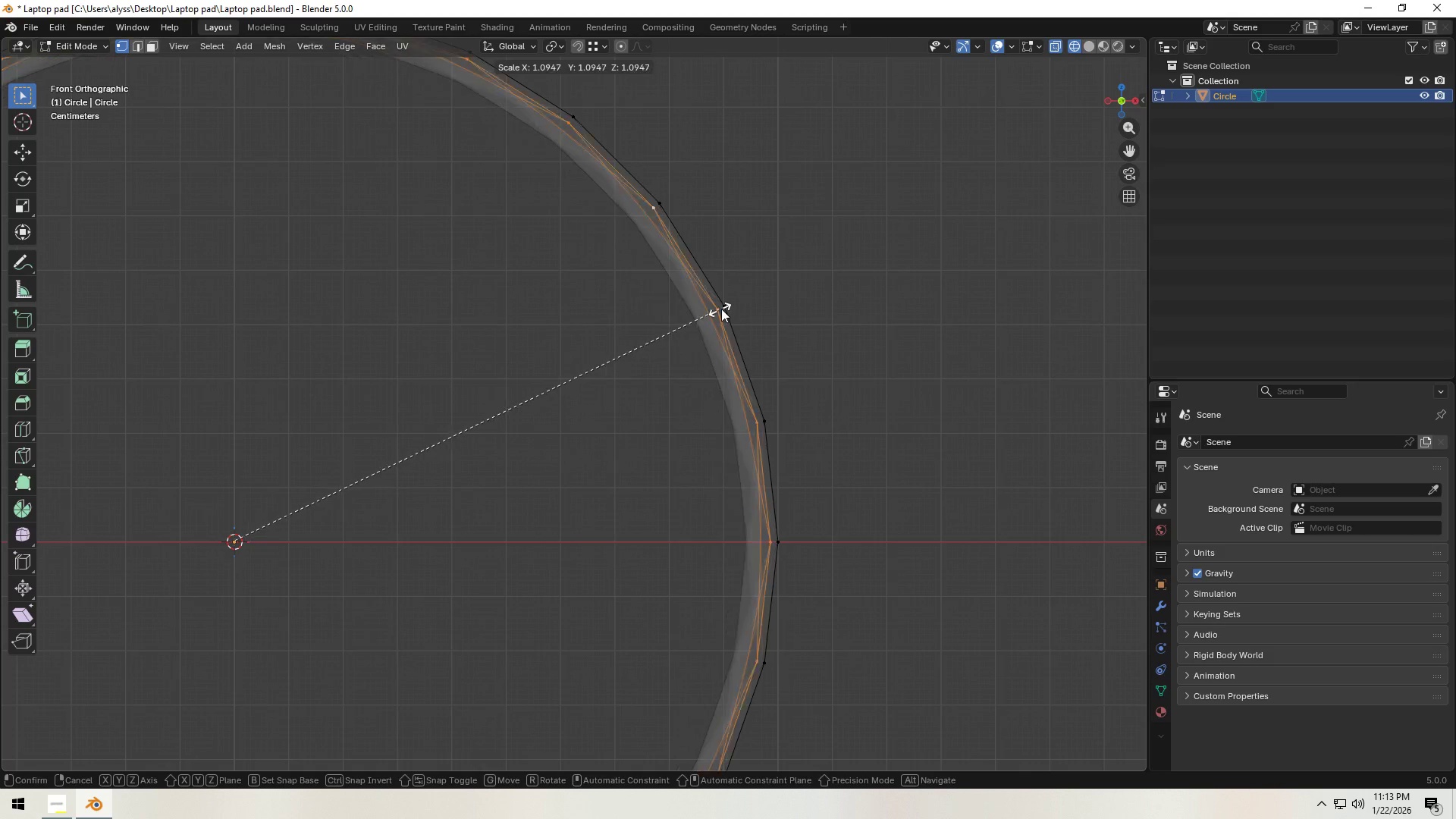 
hold_key(key=ControlLeft, duration=1.19)
right_click([728, 305])
 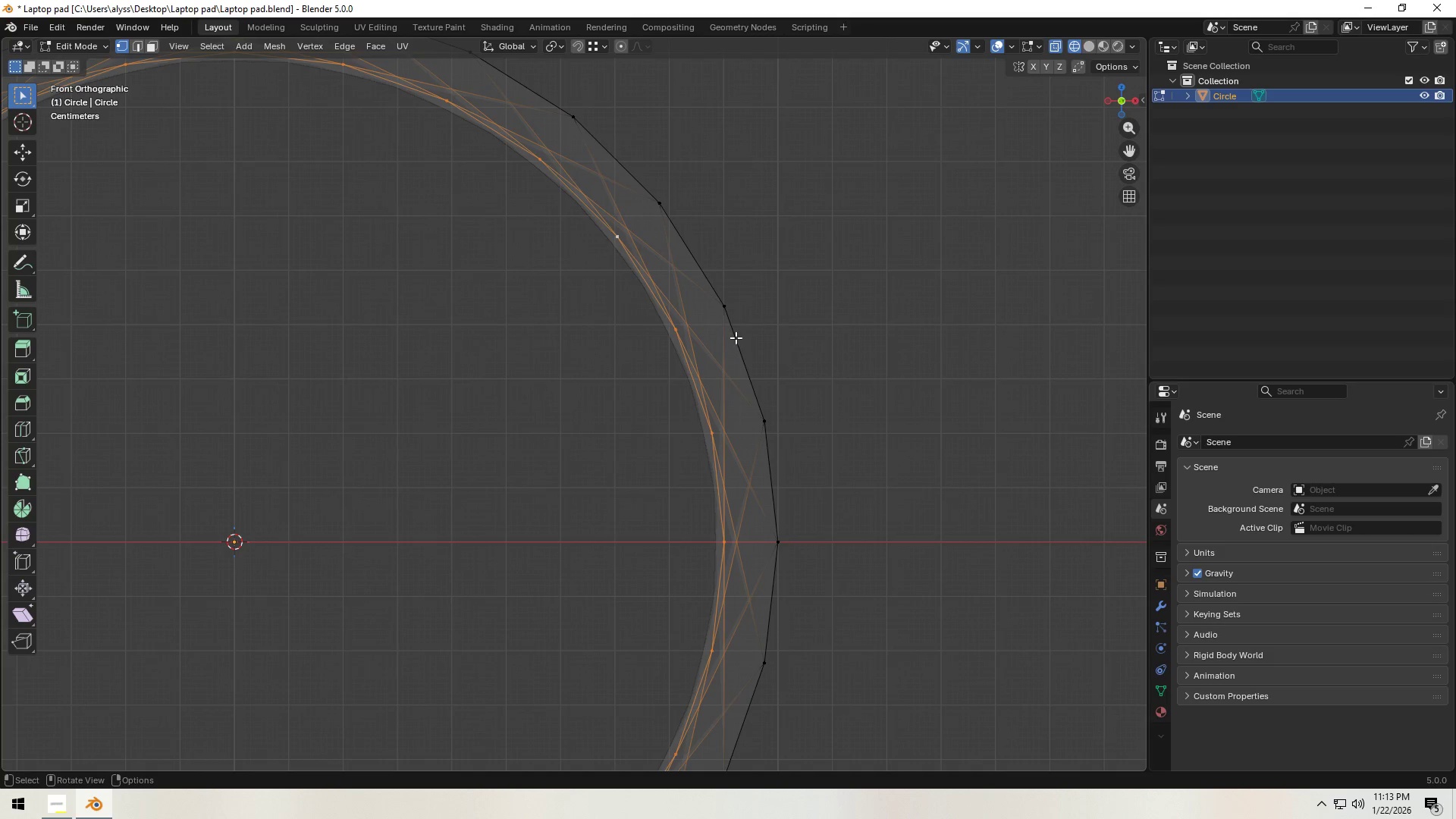 
key(Shift+ShiftLeft)
 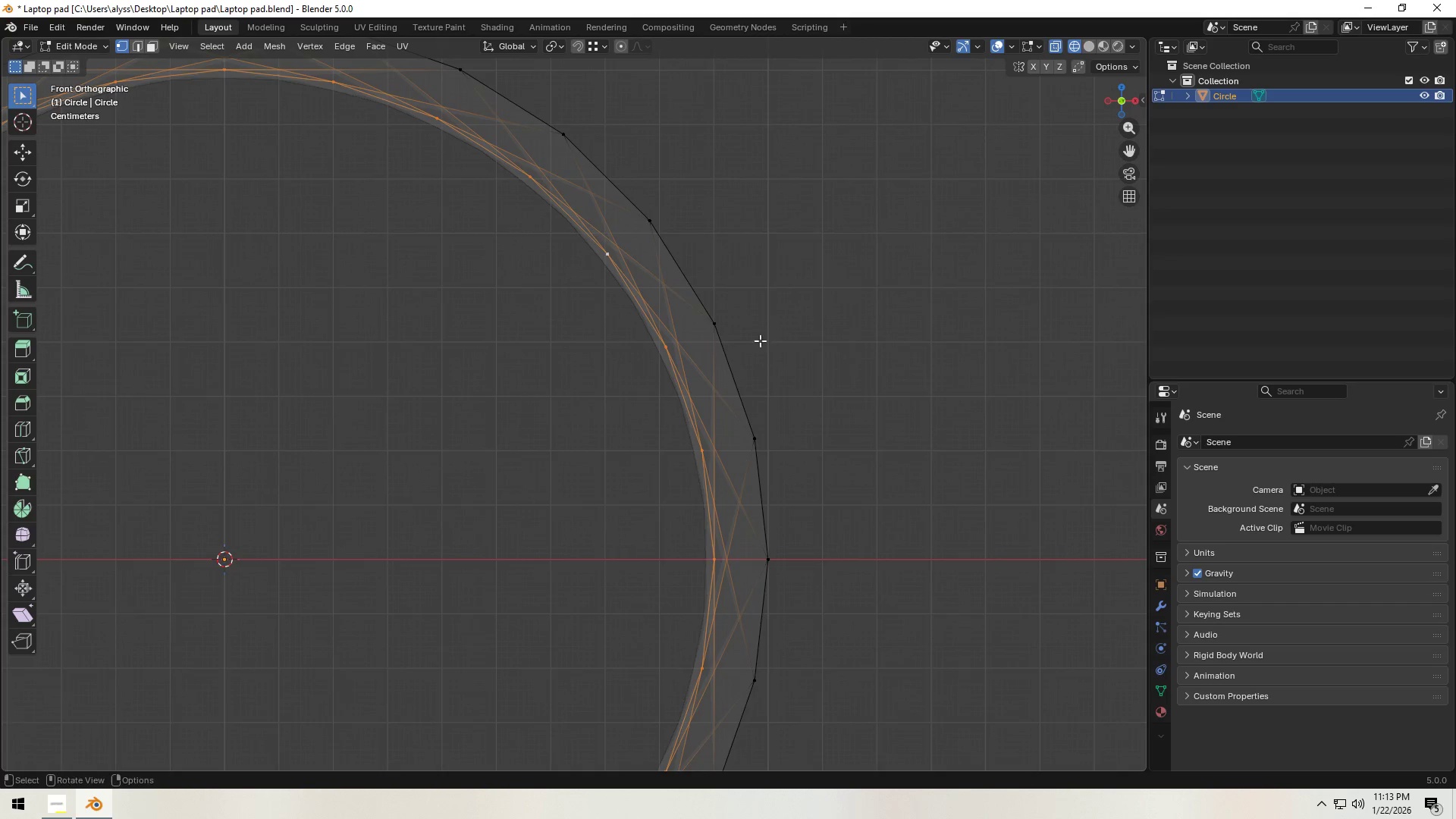 
scroll: coordinate [755, 341], scroll_direction: up, amount: 2.0
 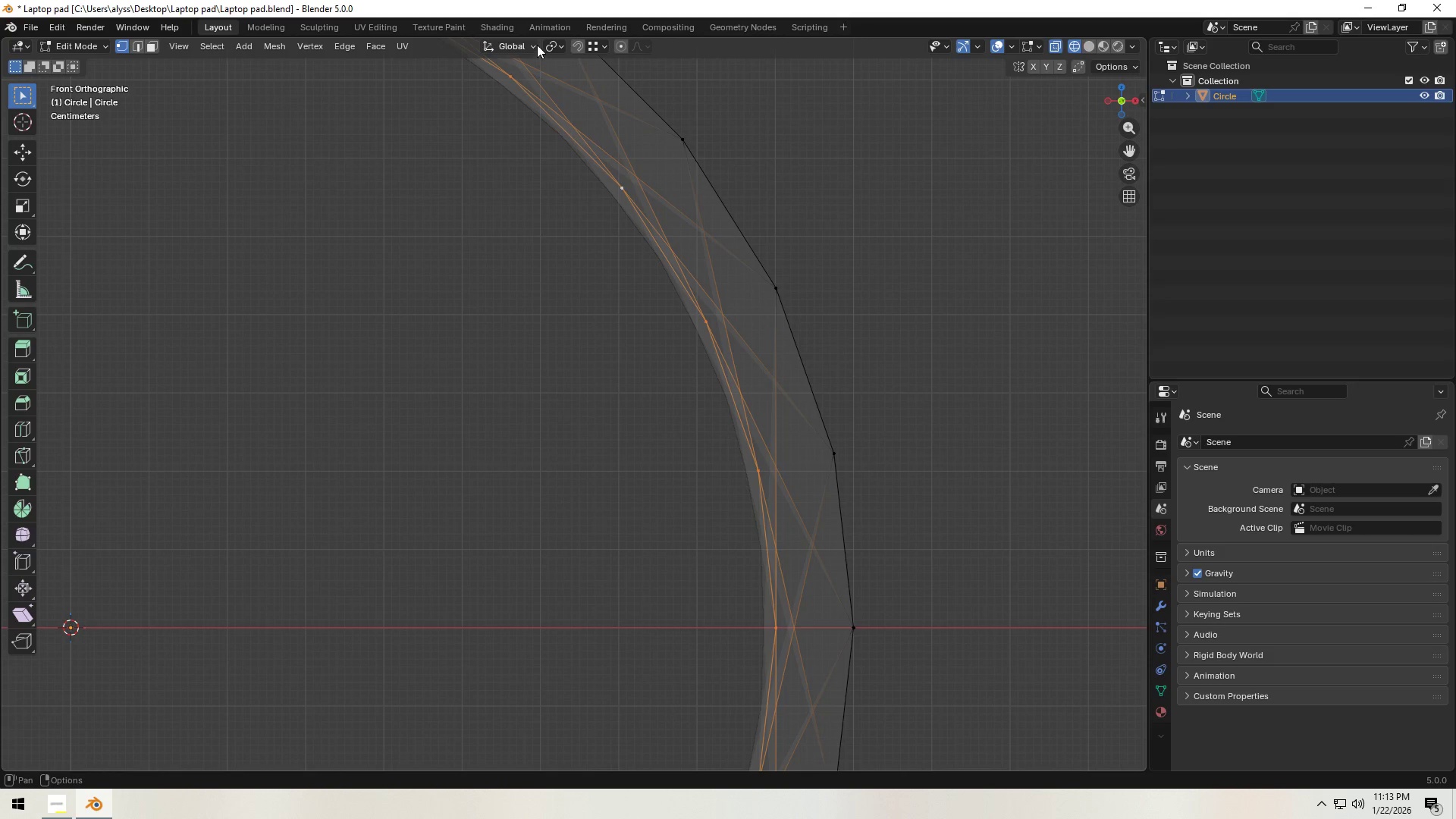 
left_click([554, 42])
 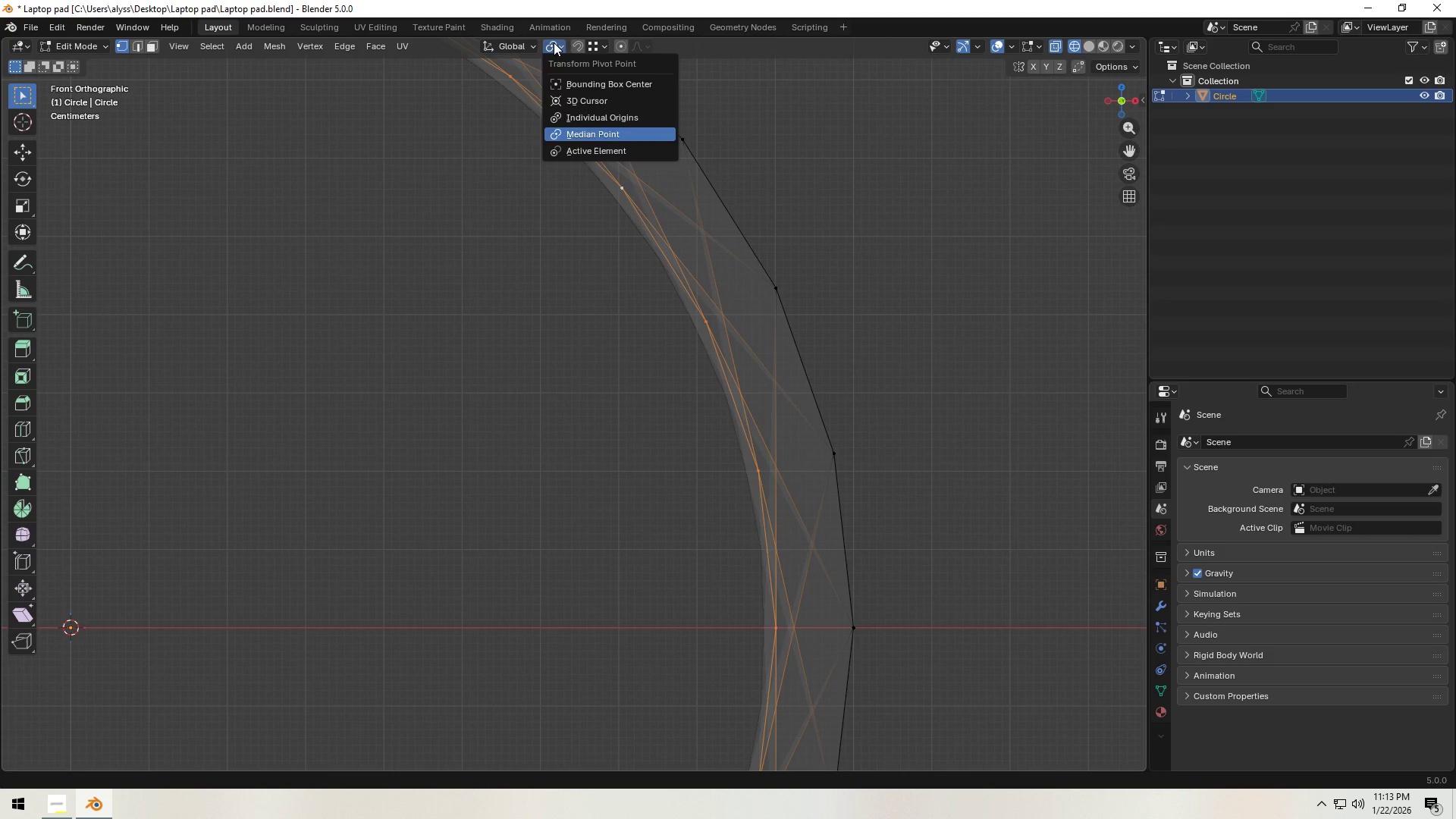 
left_click([554, 42])
 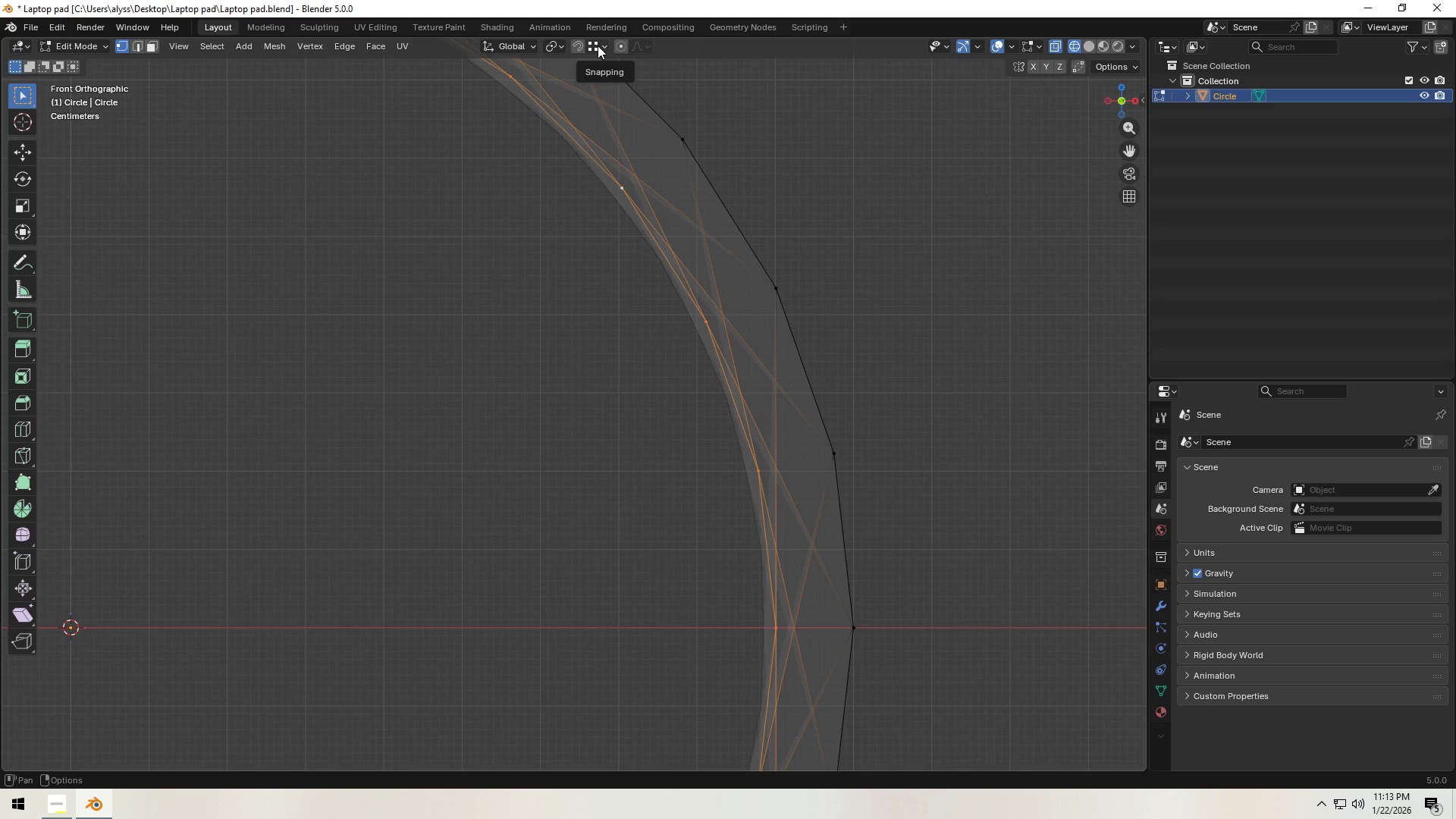 
left_click([598, 46])
 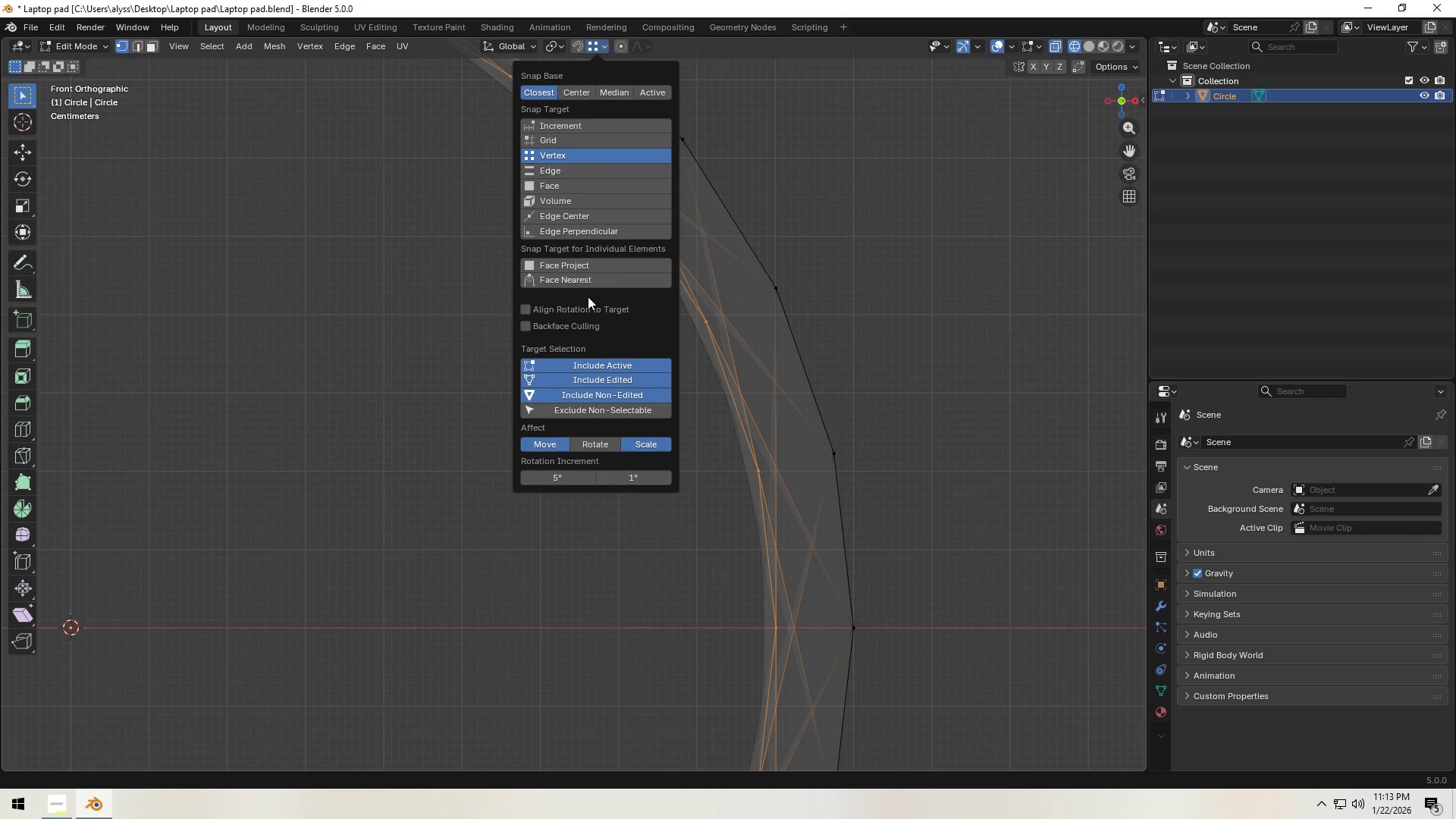 
left_click([526, 309])
 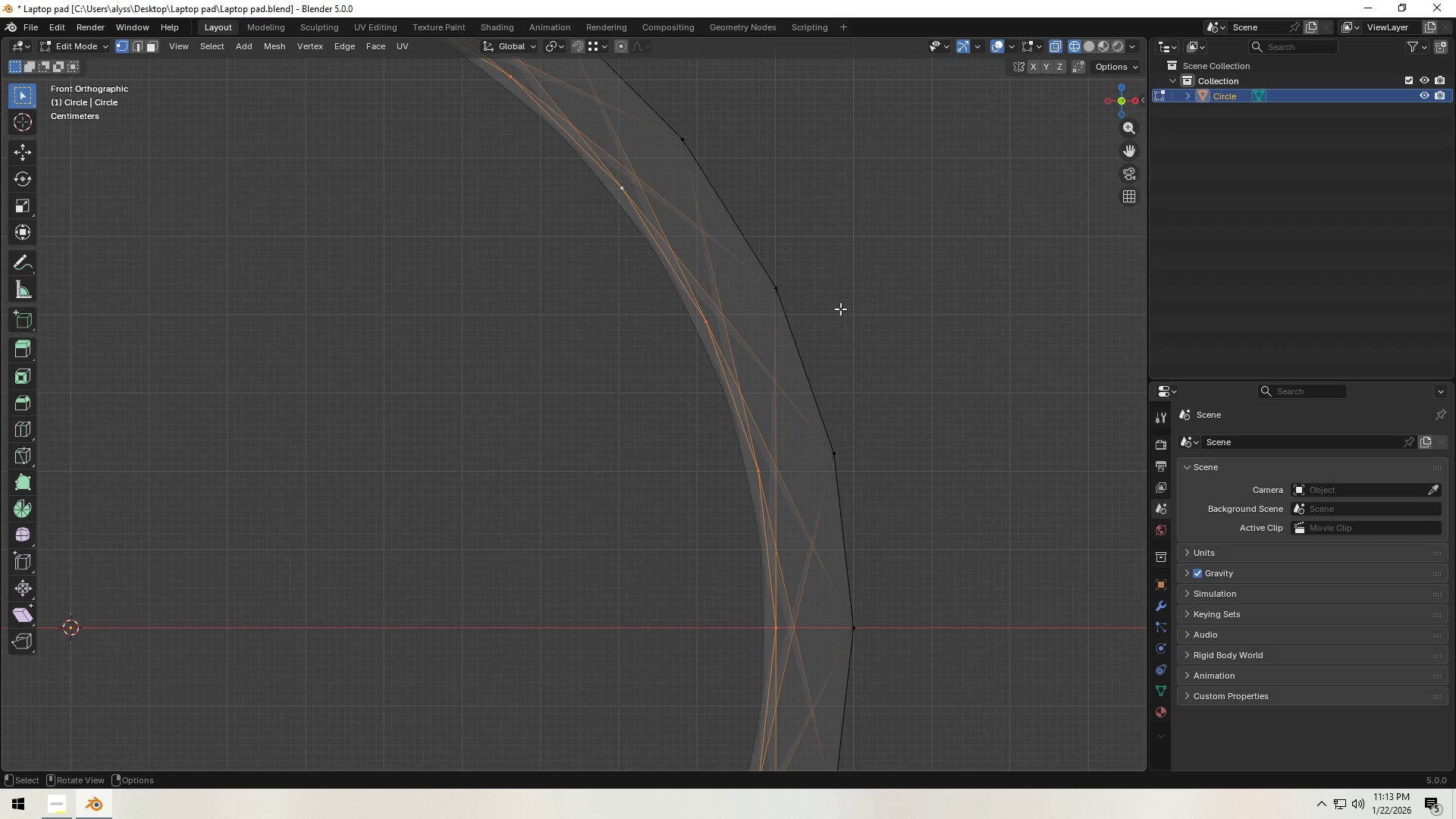 
key(S)
 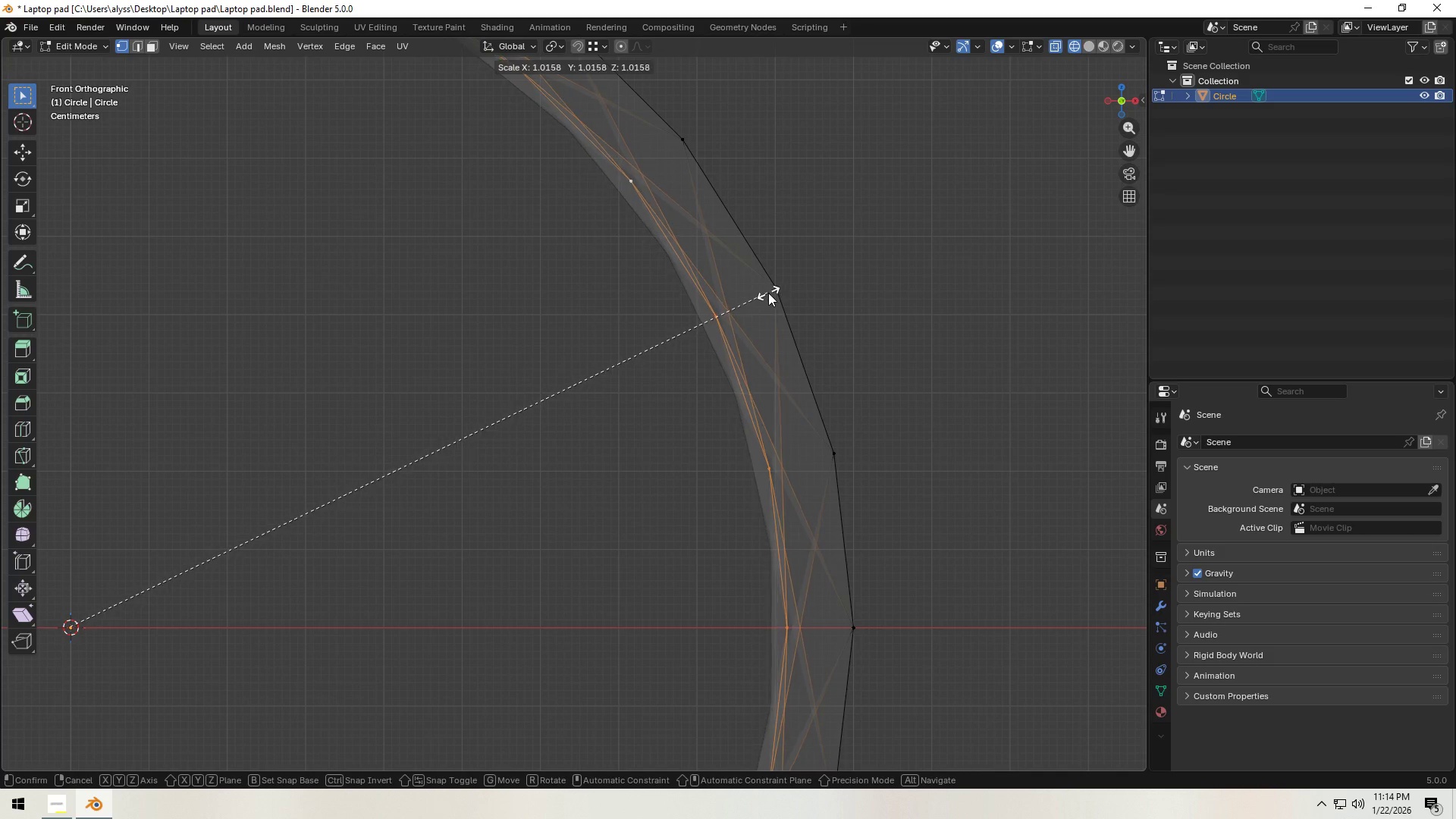 
hold_key(key=ControlLeft, duration=1.5)
 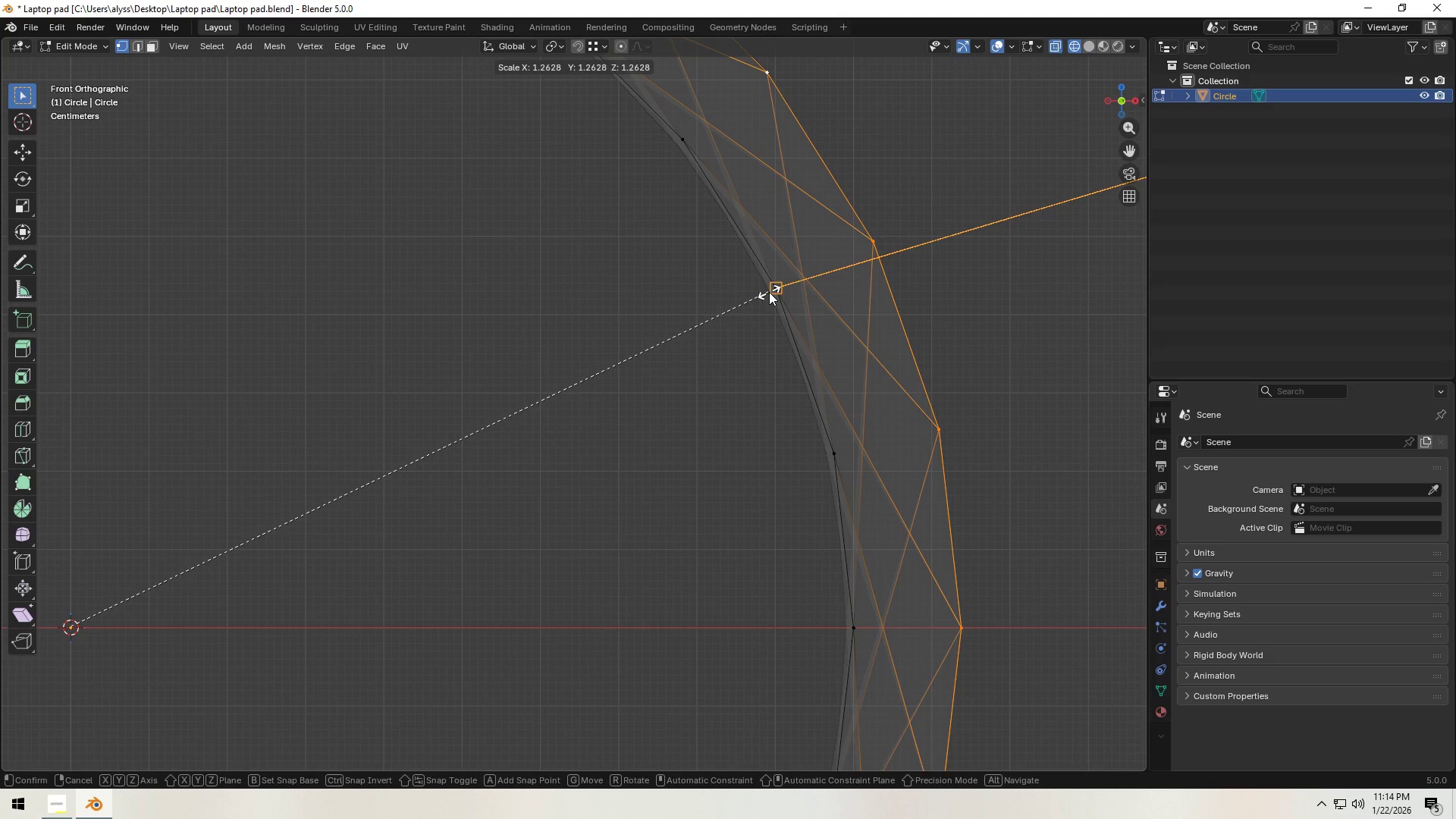 
hold_key(key=ControlLeft, duration=1.52)
 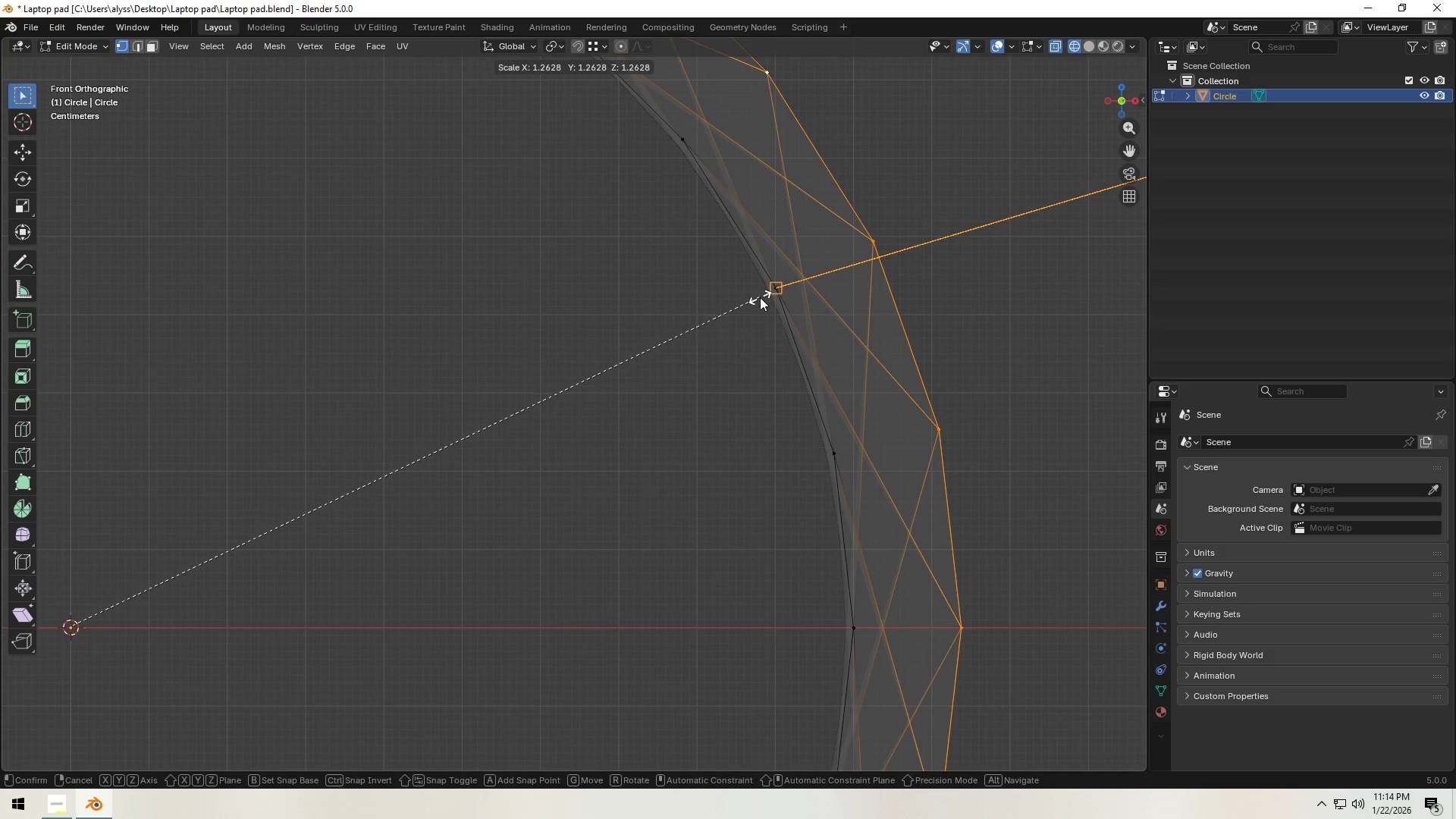 
hold_key(key=ControlLeft, duration=1.52)
 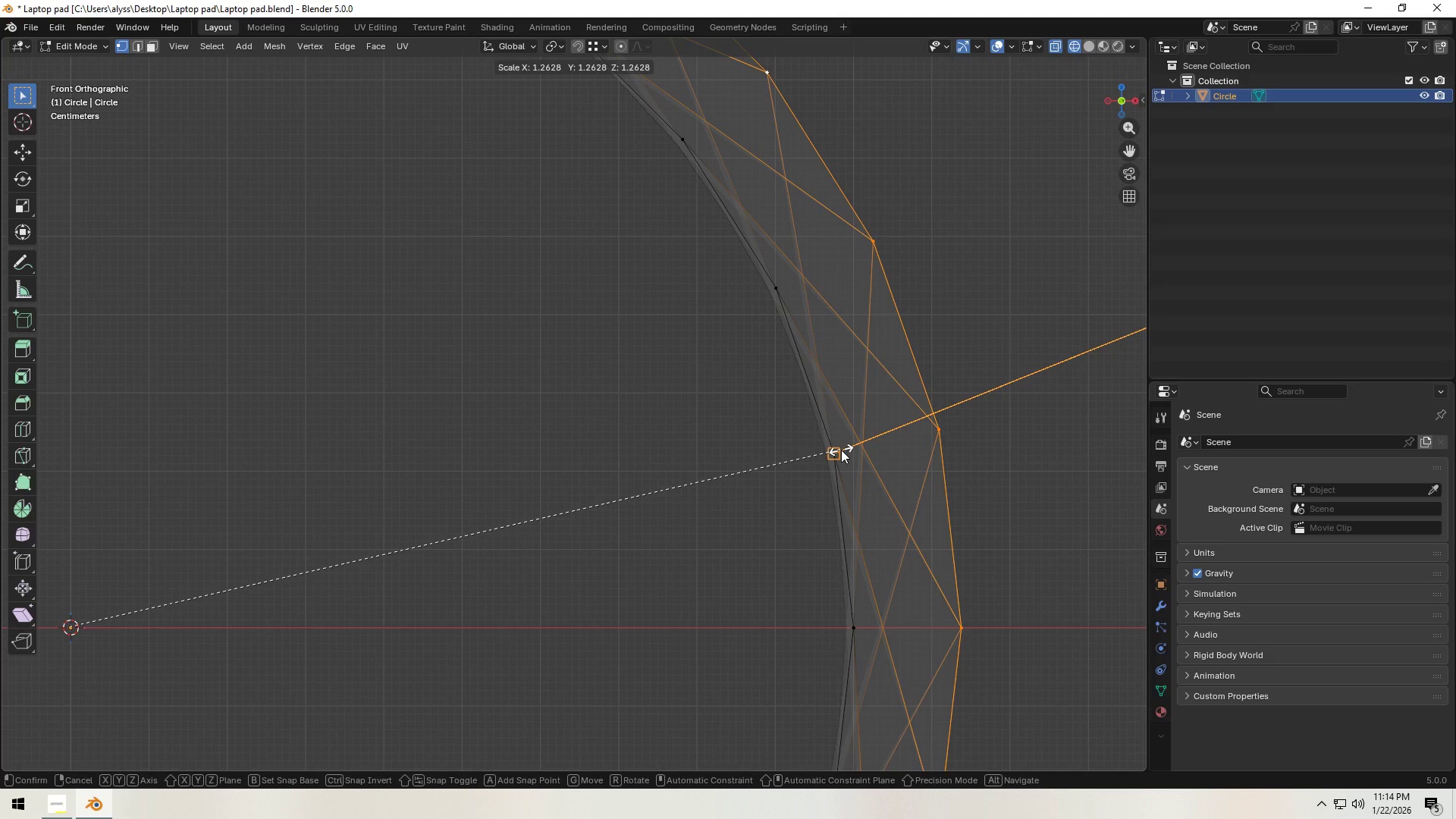 
hold_key(key=ControlLeft, duration=1.41)
right_click([841, 450])
 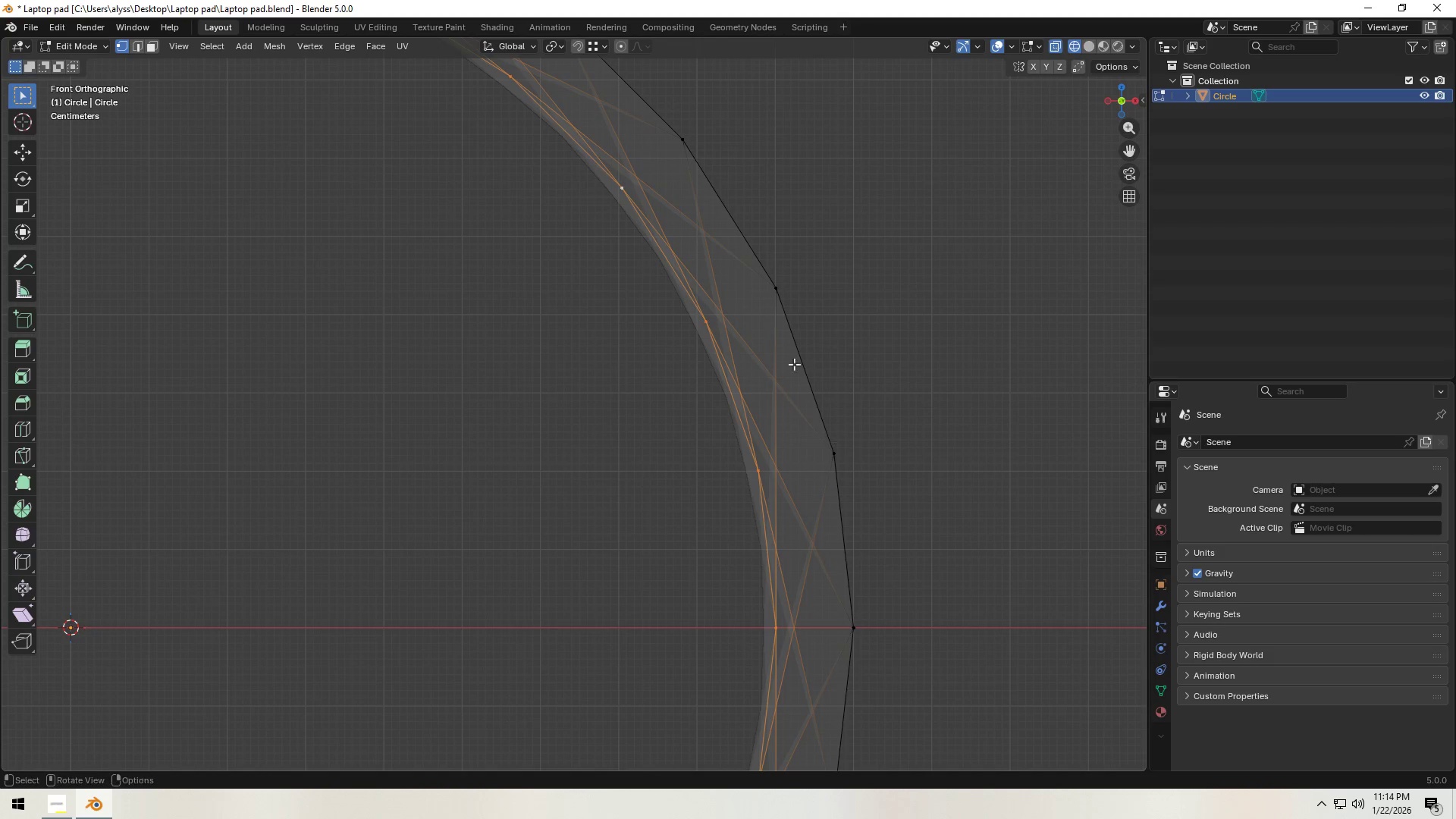 
scroll: coordinate [769, 344], scroll_direction: down, amount: 2.0
 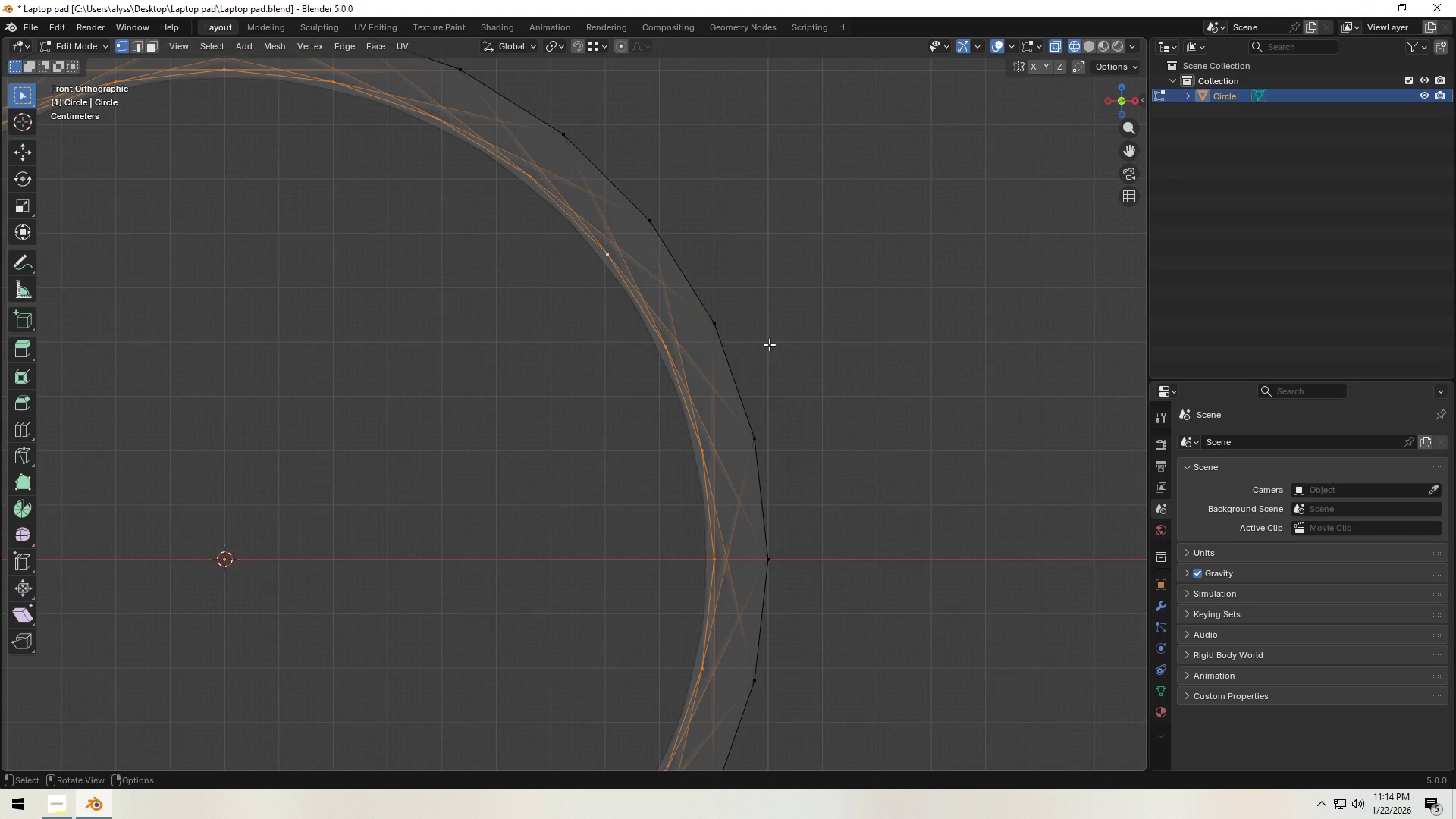 
key(S)
 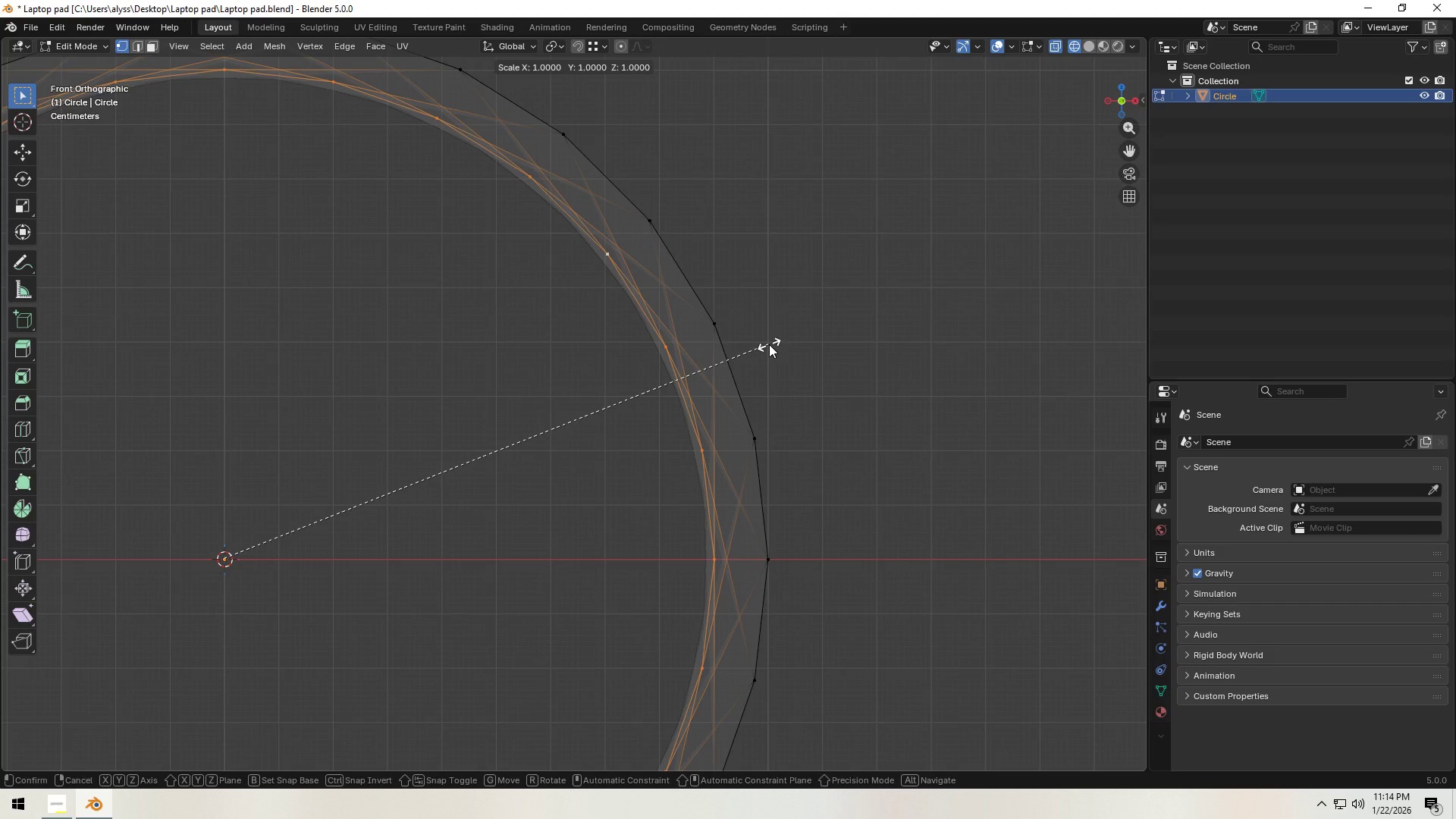 
hold_key(key=ShiftLeft, duration=1.51)
 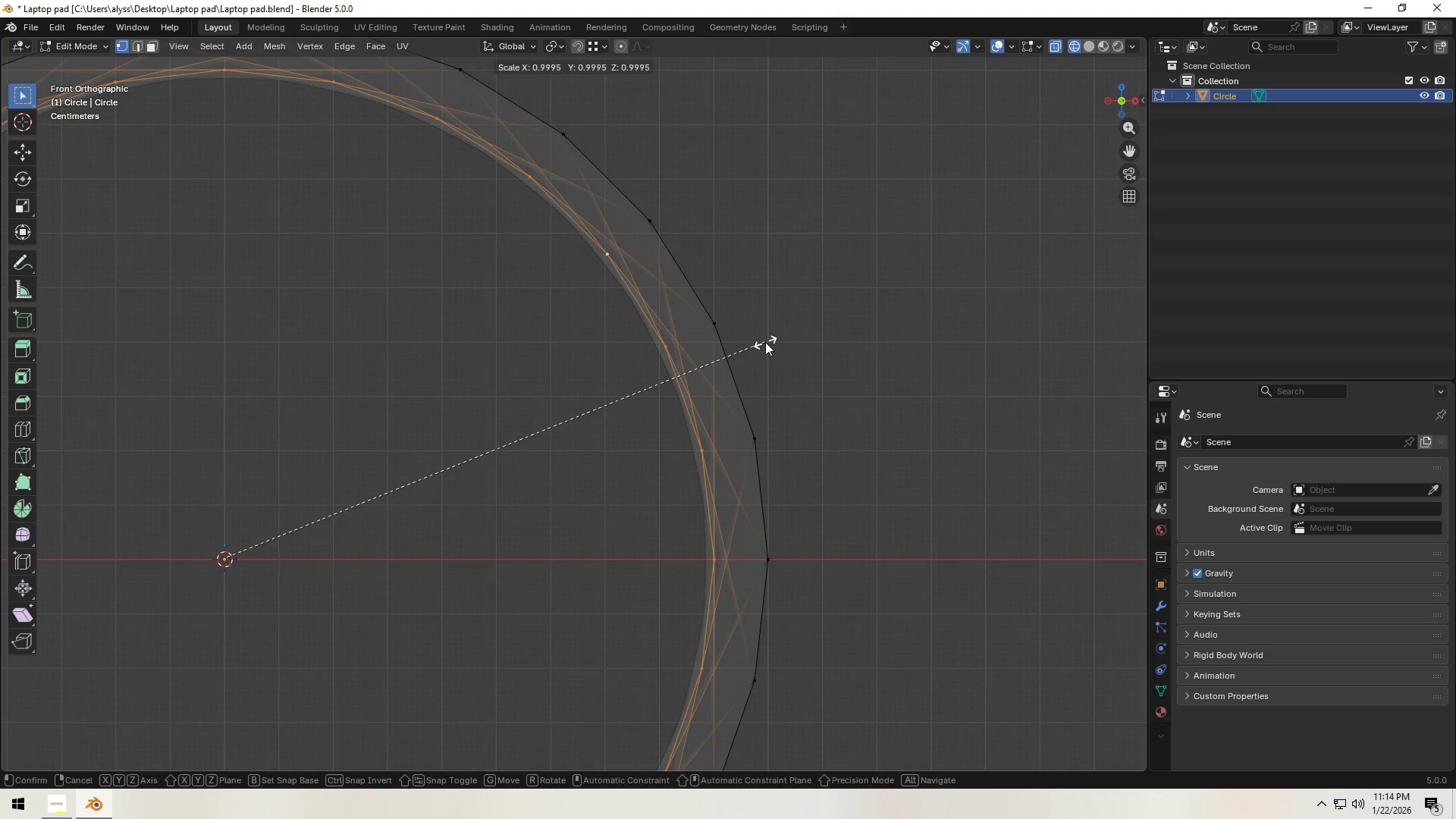 
key(Shift+Y)
 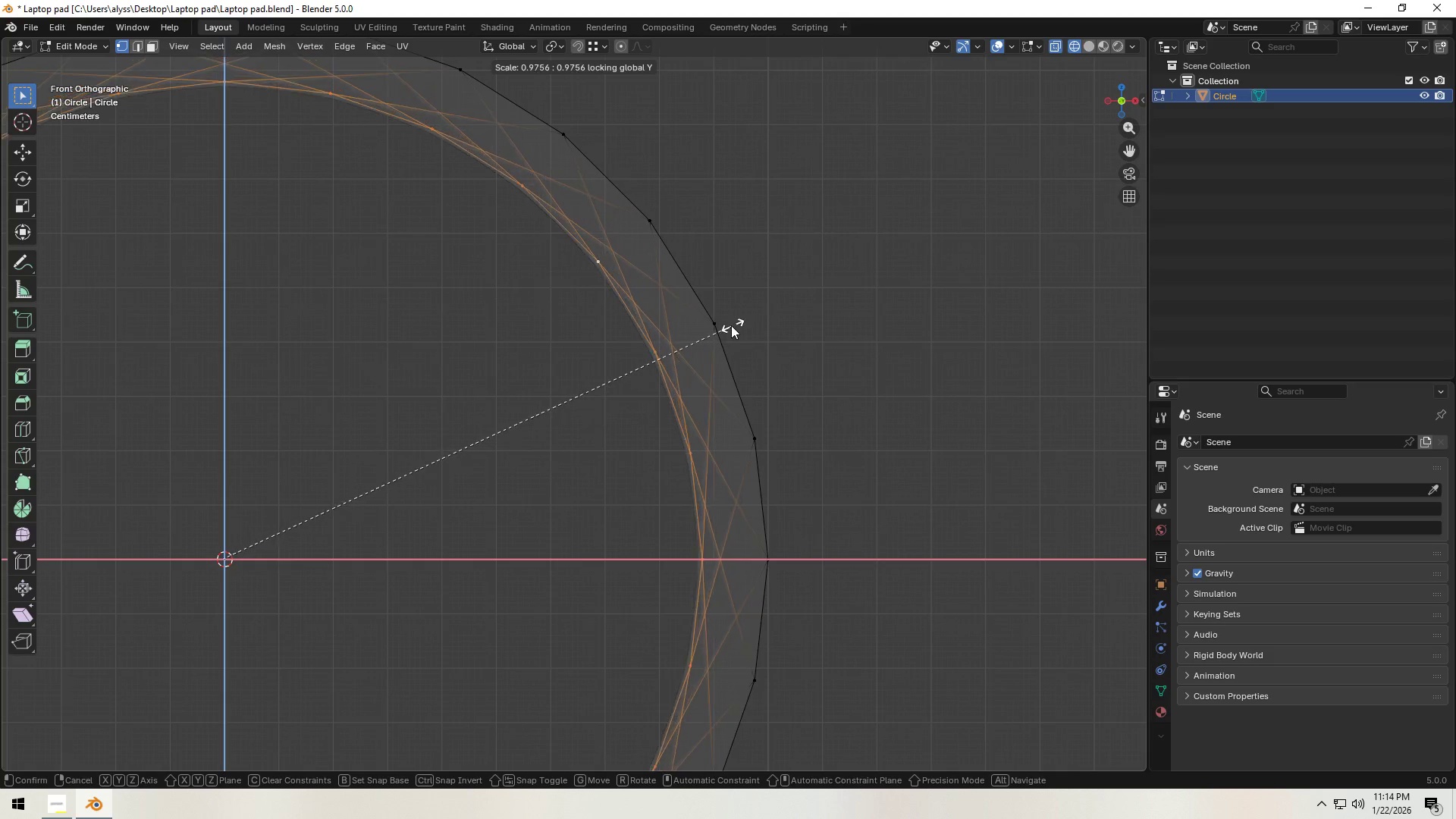 
hold_key(key=ControlLeft, duration=1.53)
 